 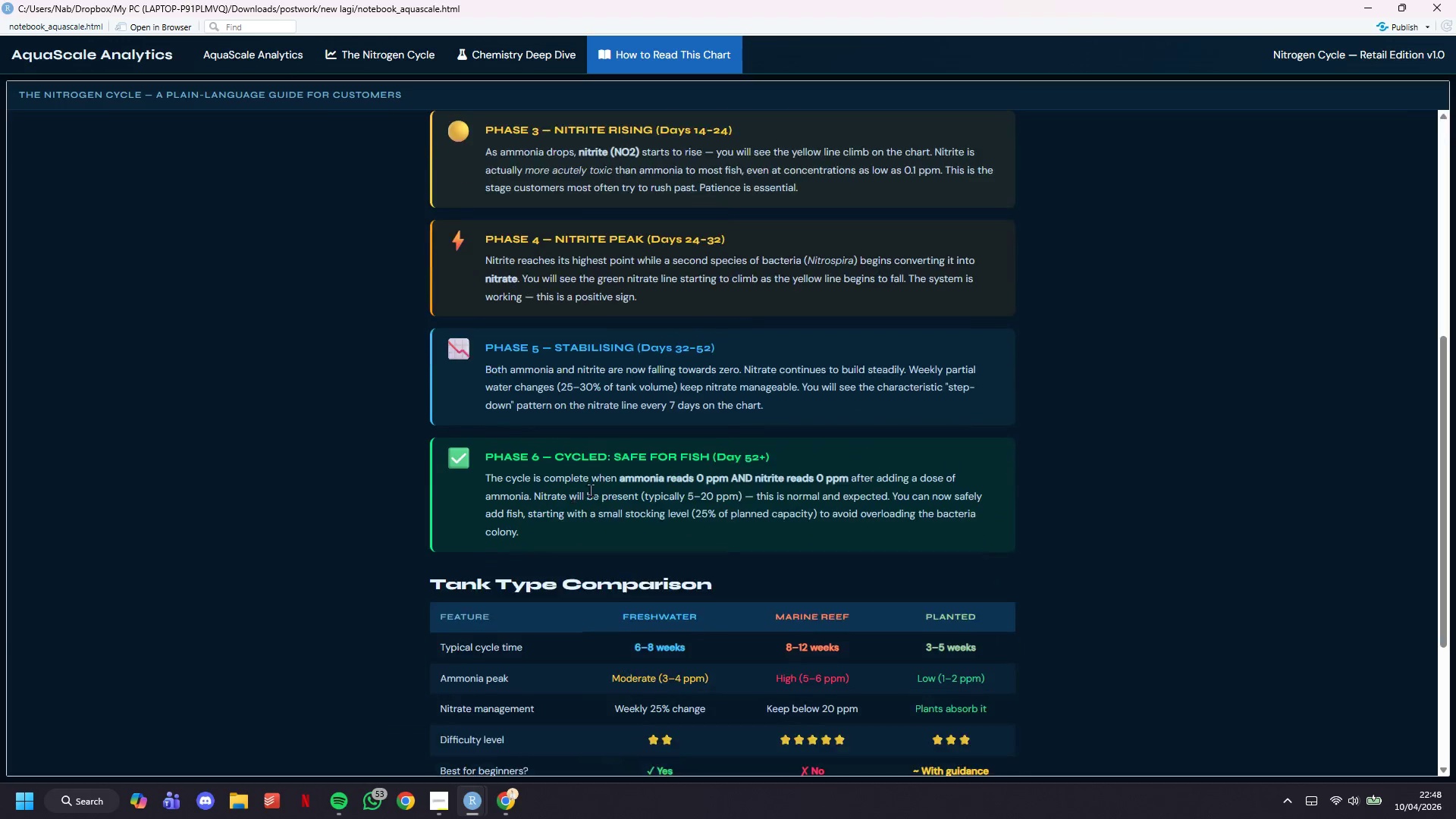 
scroll: coordinate [637, 457], scroll_direction: down, amount: 9.0
 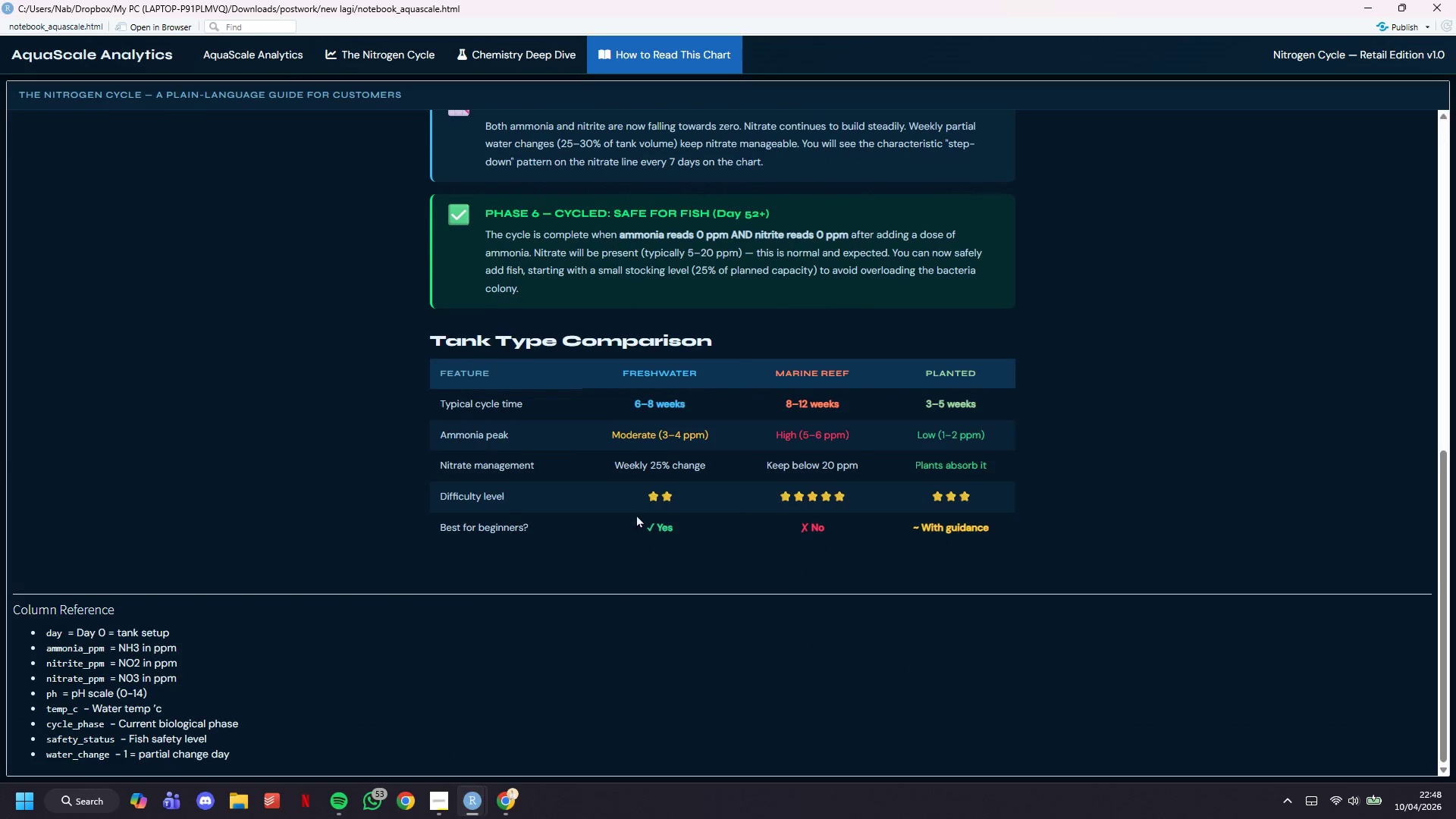 
scroll: coordinate [660, 528], scroll_direction: up, amount: 16.0
 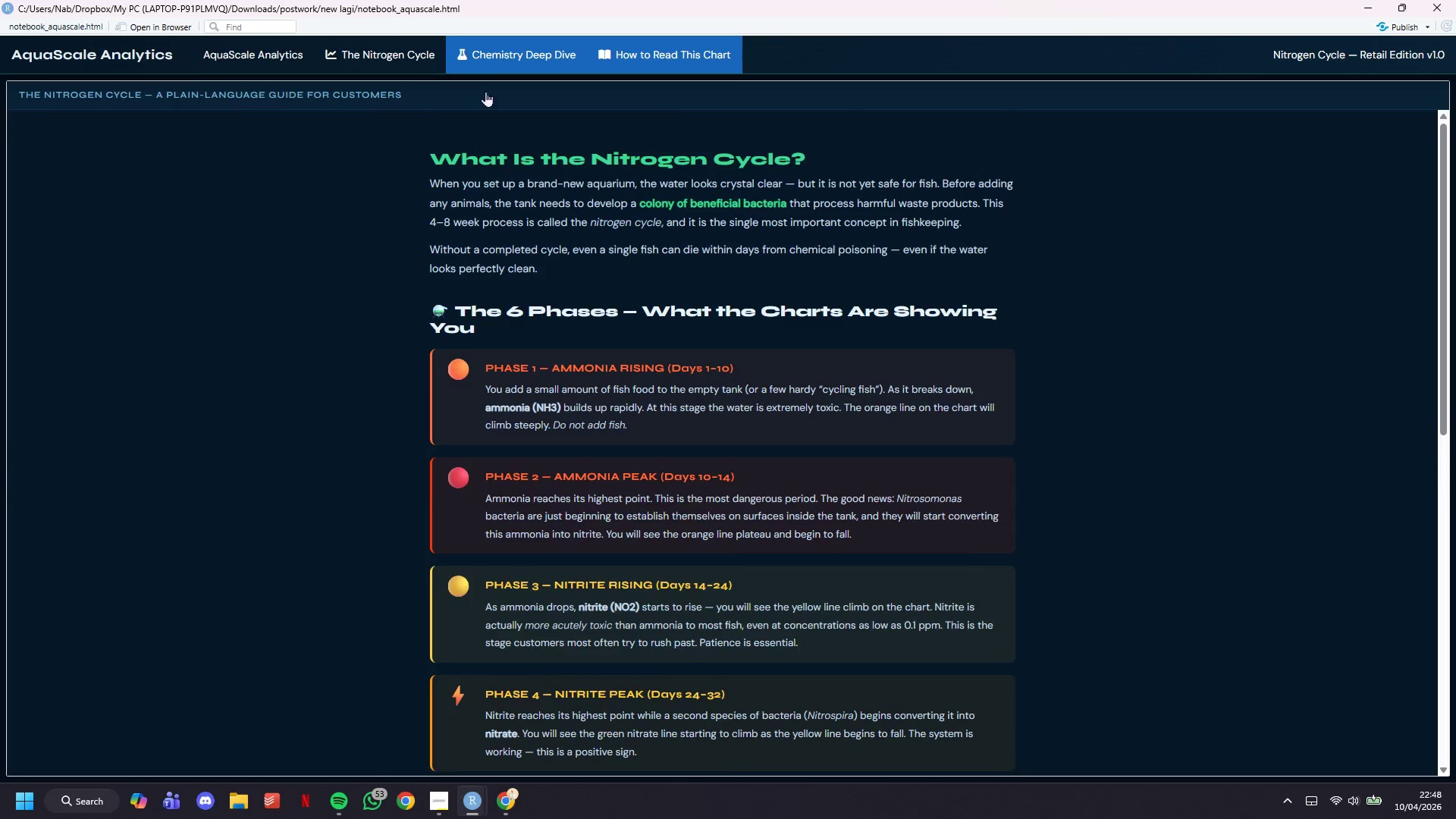 
scroll: coordinate [422, 534], scroll_direction: down, amount: 10.0
 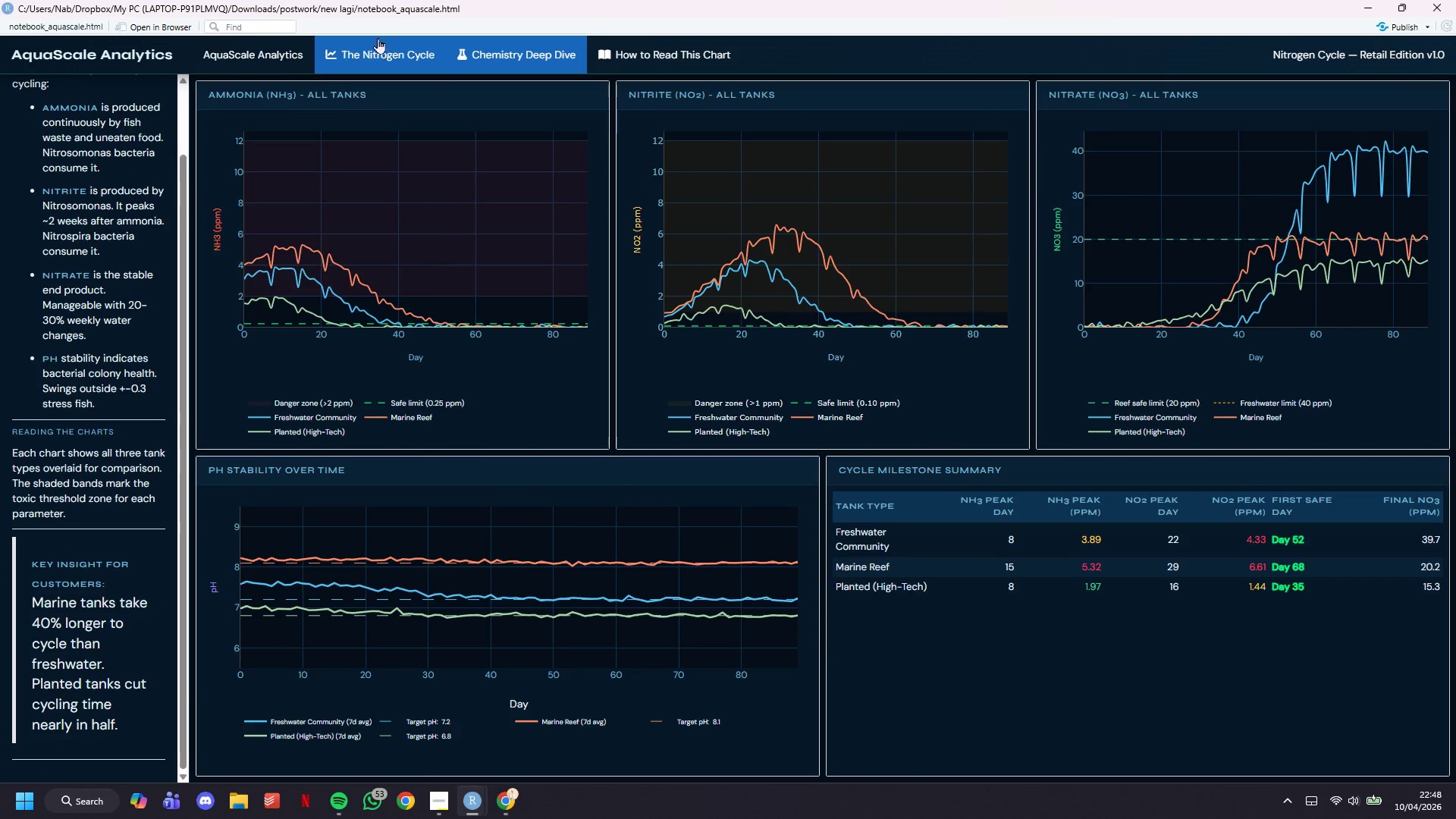 
left_click([378, 38])
 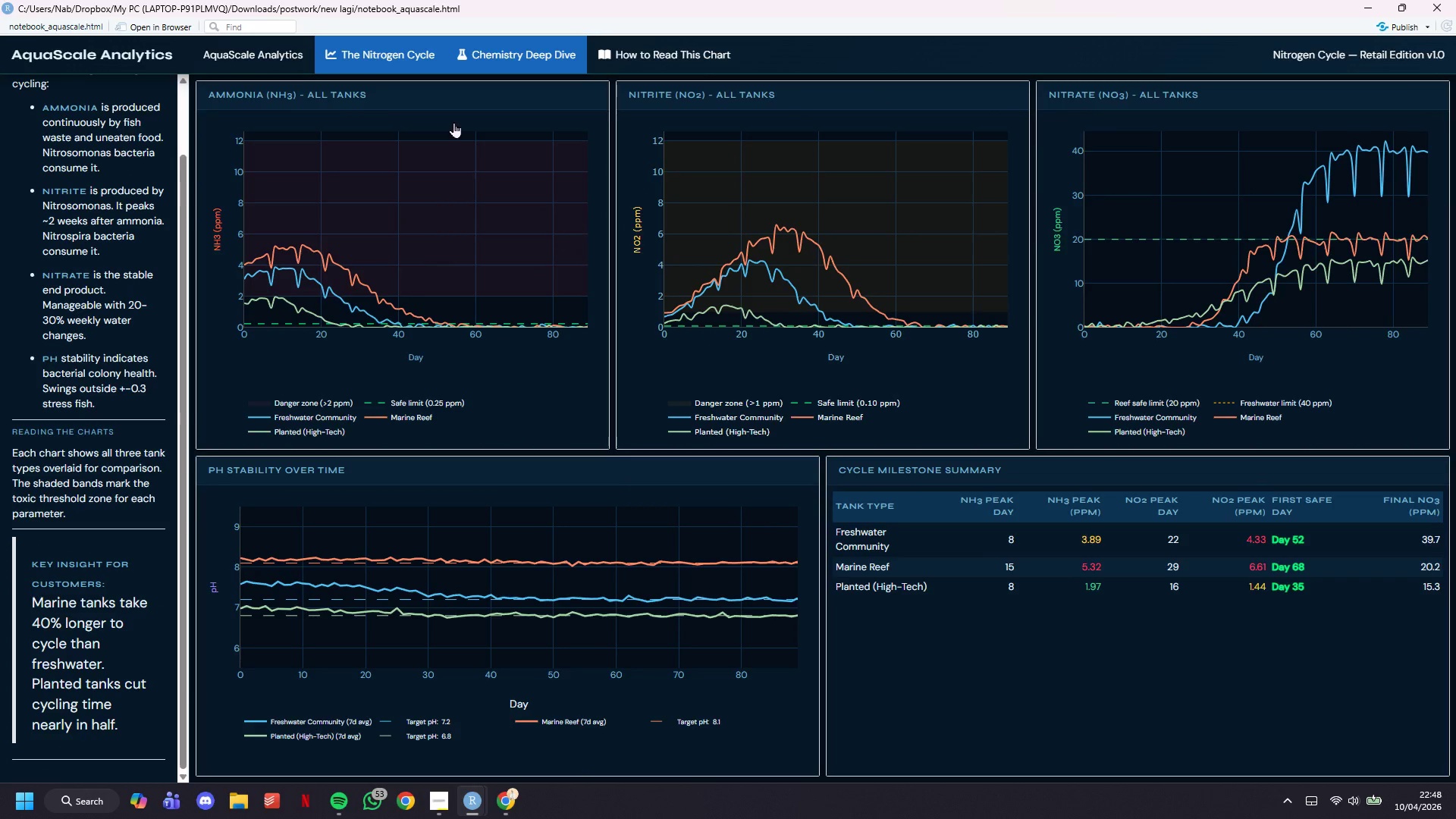 
mouse_move([461, 100])
 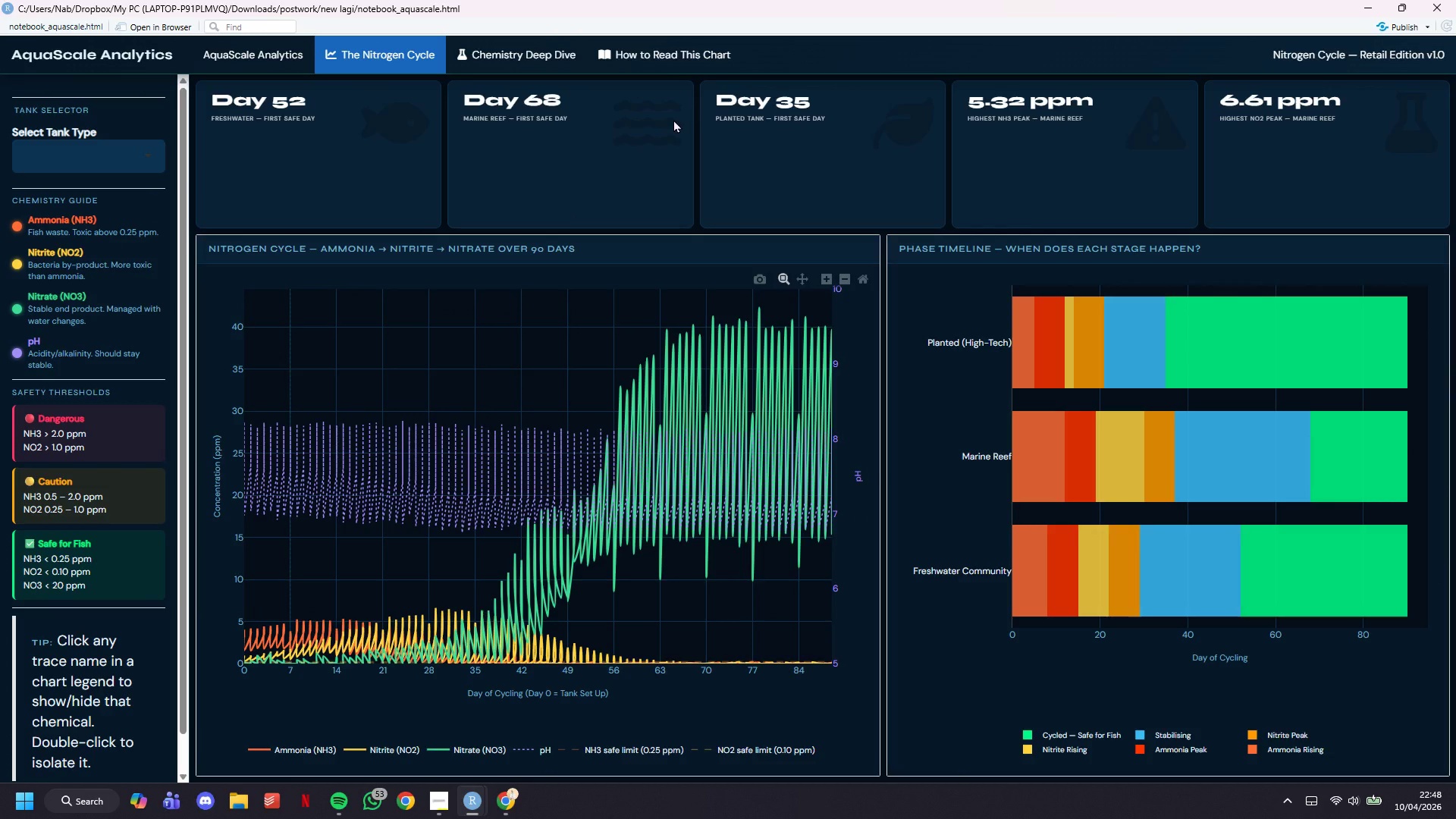 
wait(8.29)
 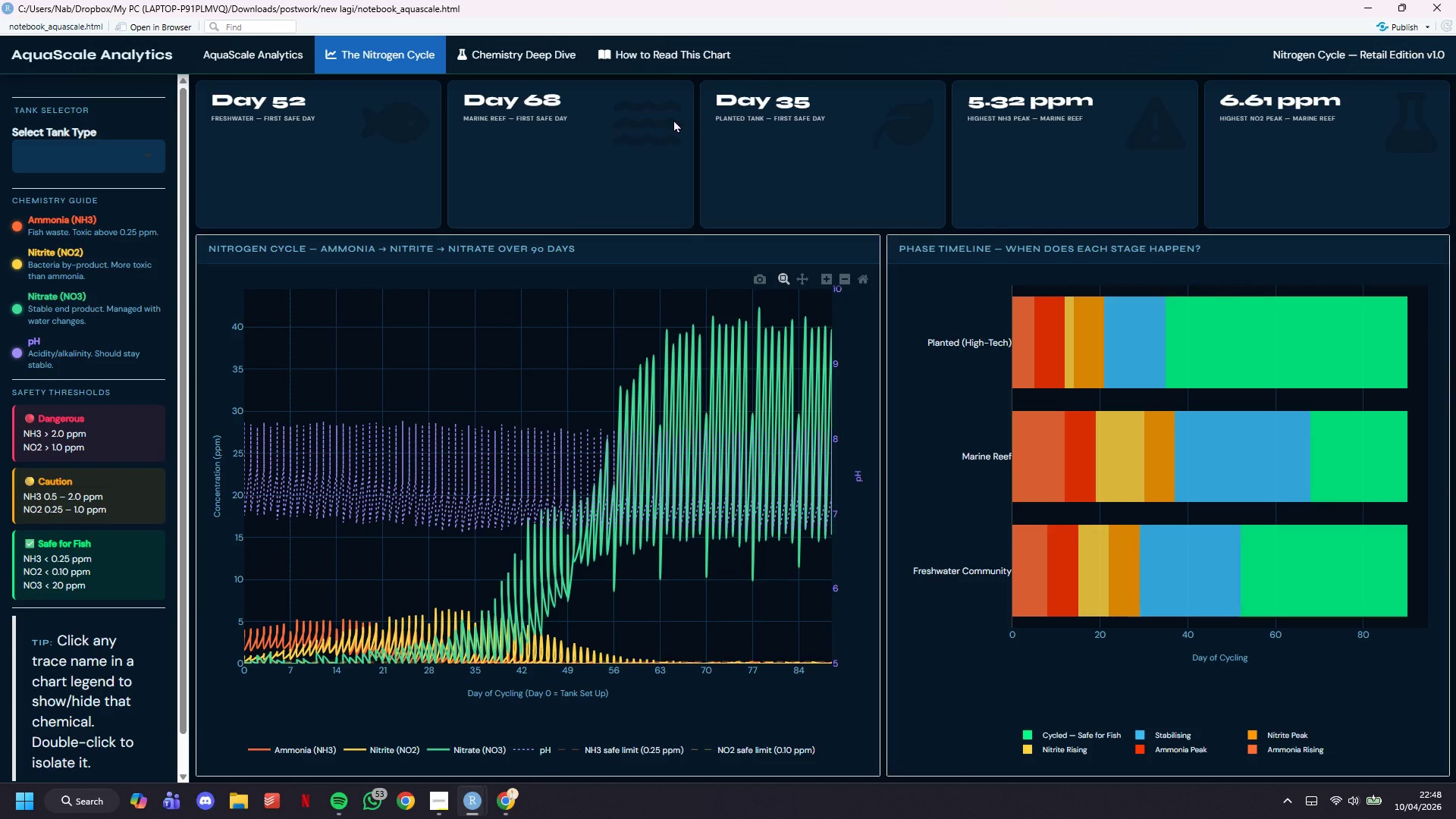 
left_click([1379, 4])
 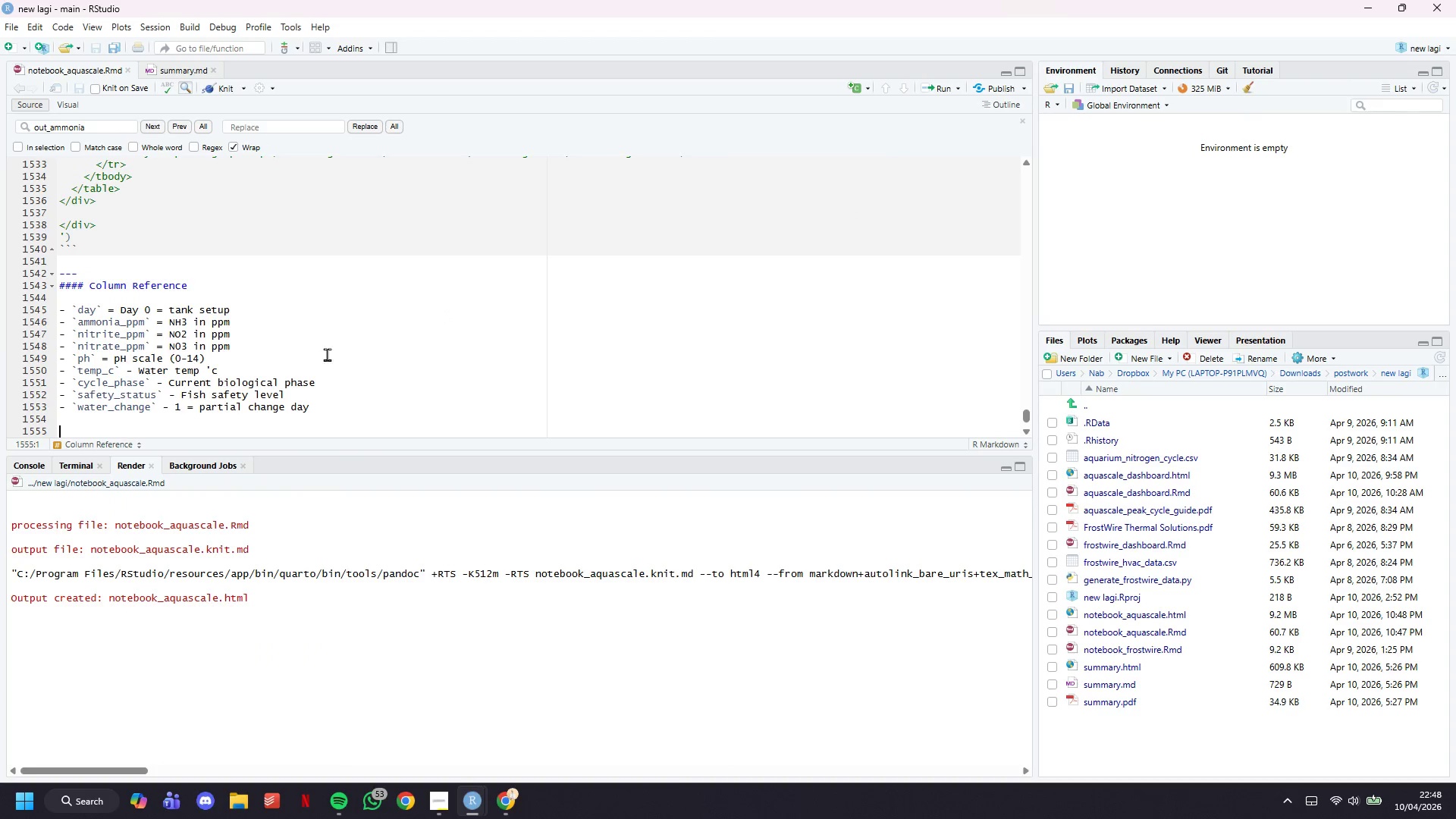 
scroll: coordinate [310, 354], scroll_direction: down, amount: 4.0
 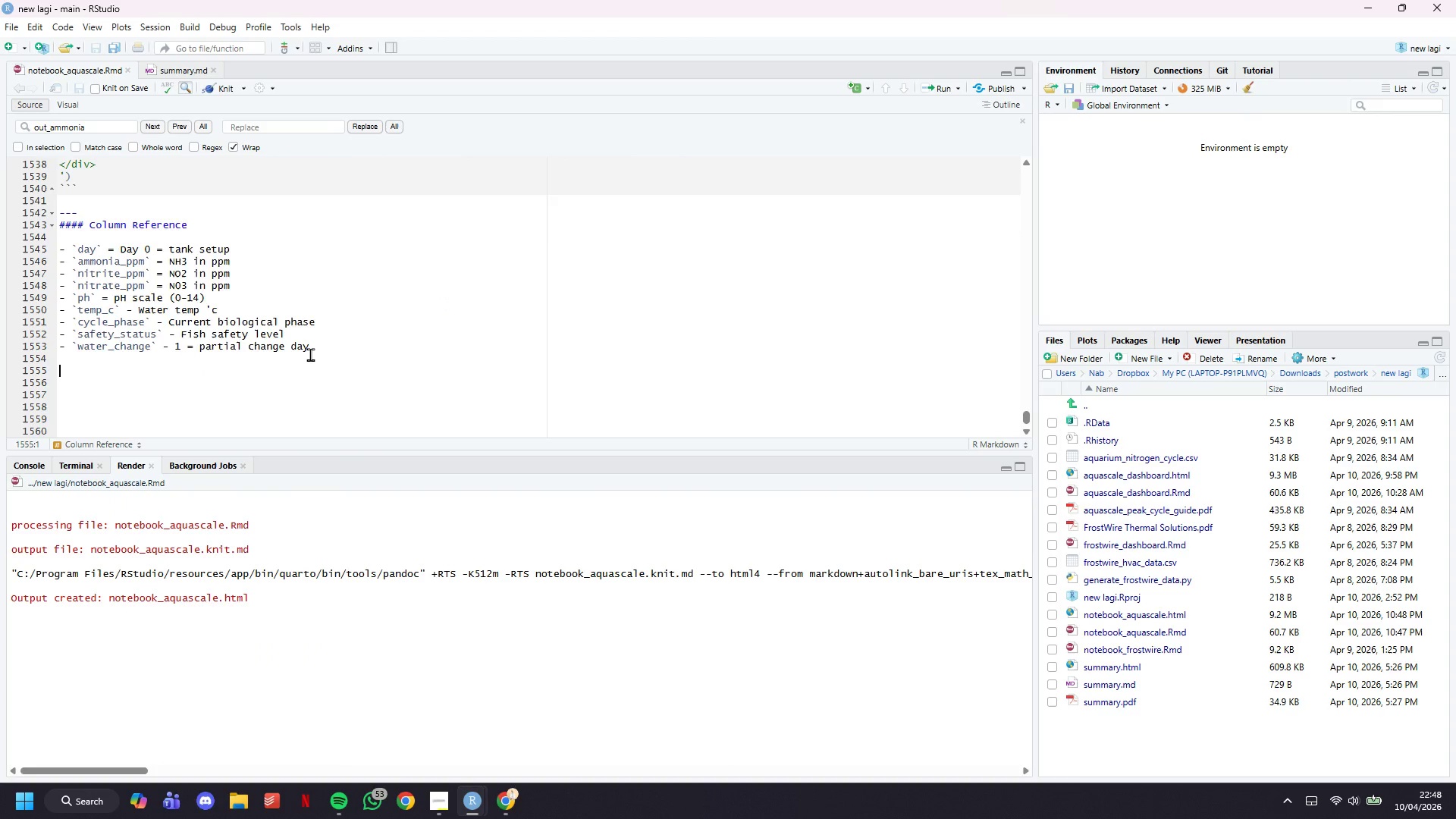 
scroll: coordinate [310, 354], scroll_direction: up, amount: 4.0
 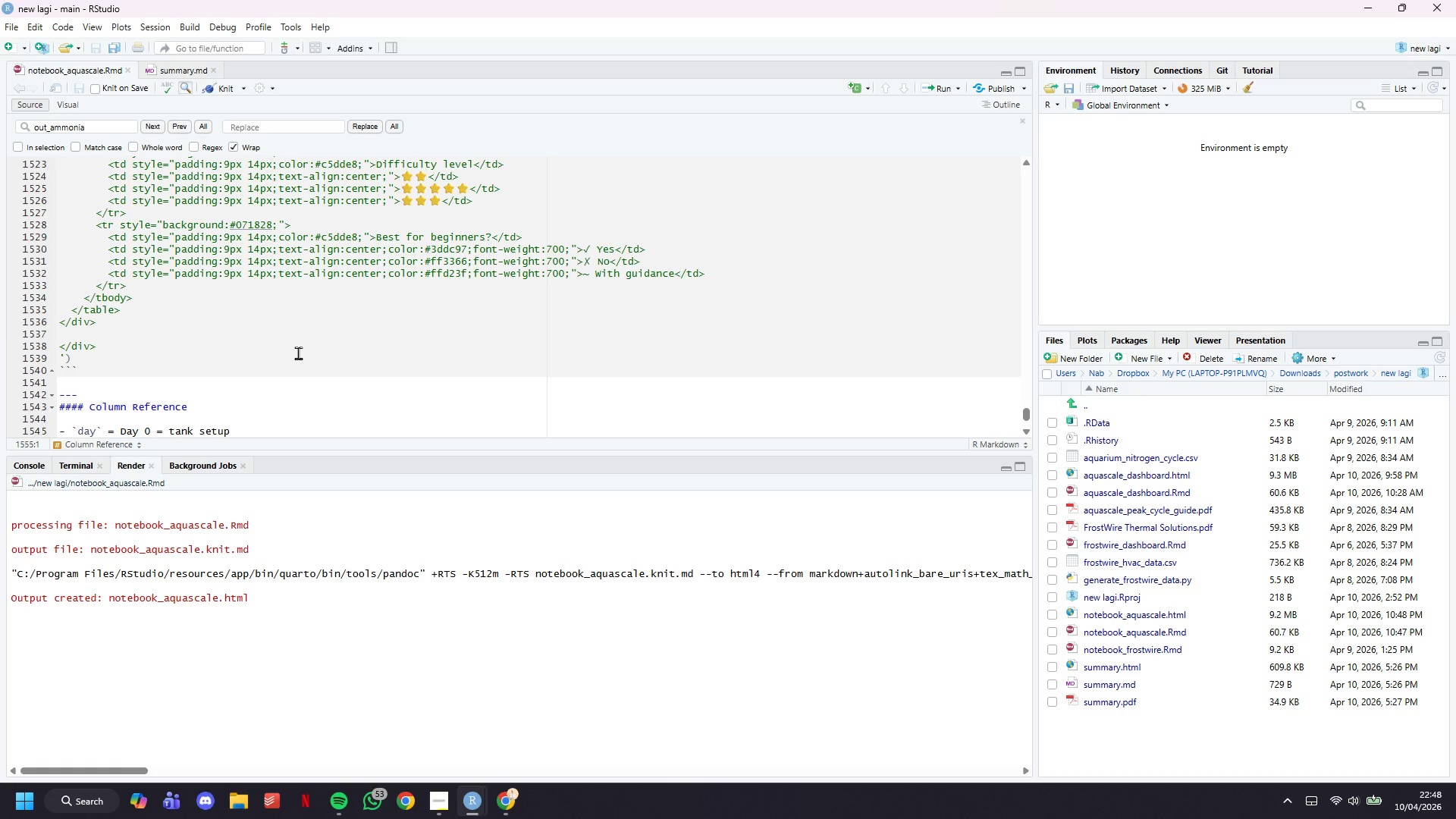 
wait(8.66)
 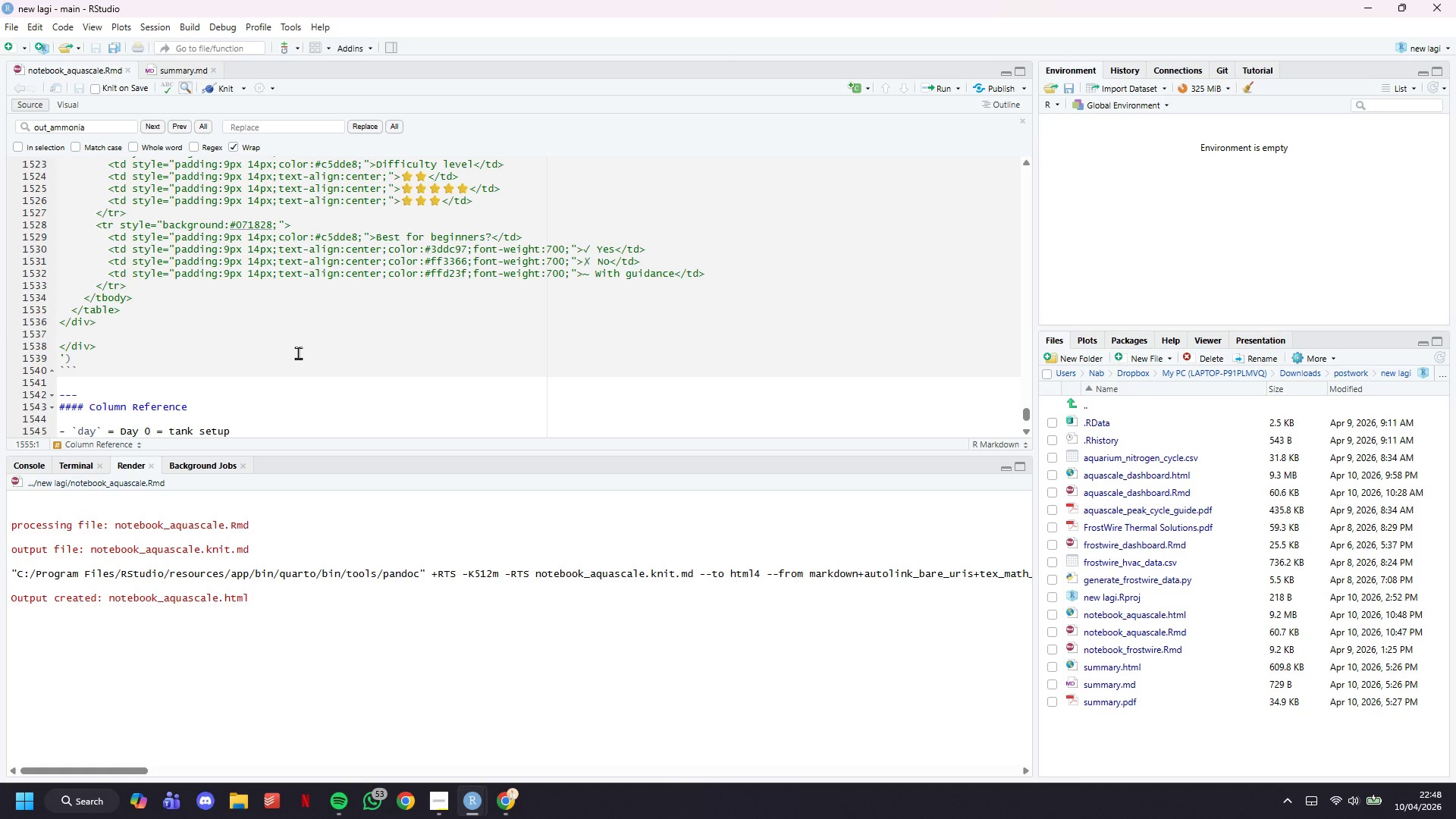 
scroll: coordinate [431, 371], scroll_direction: down, amount: 12.0
 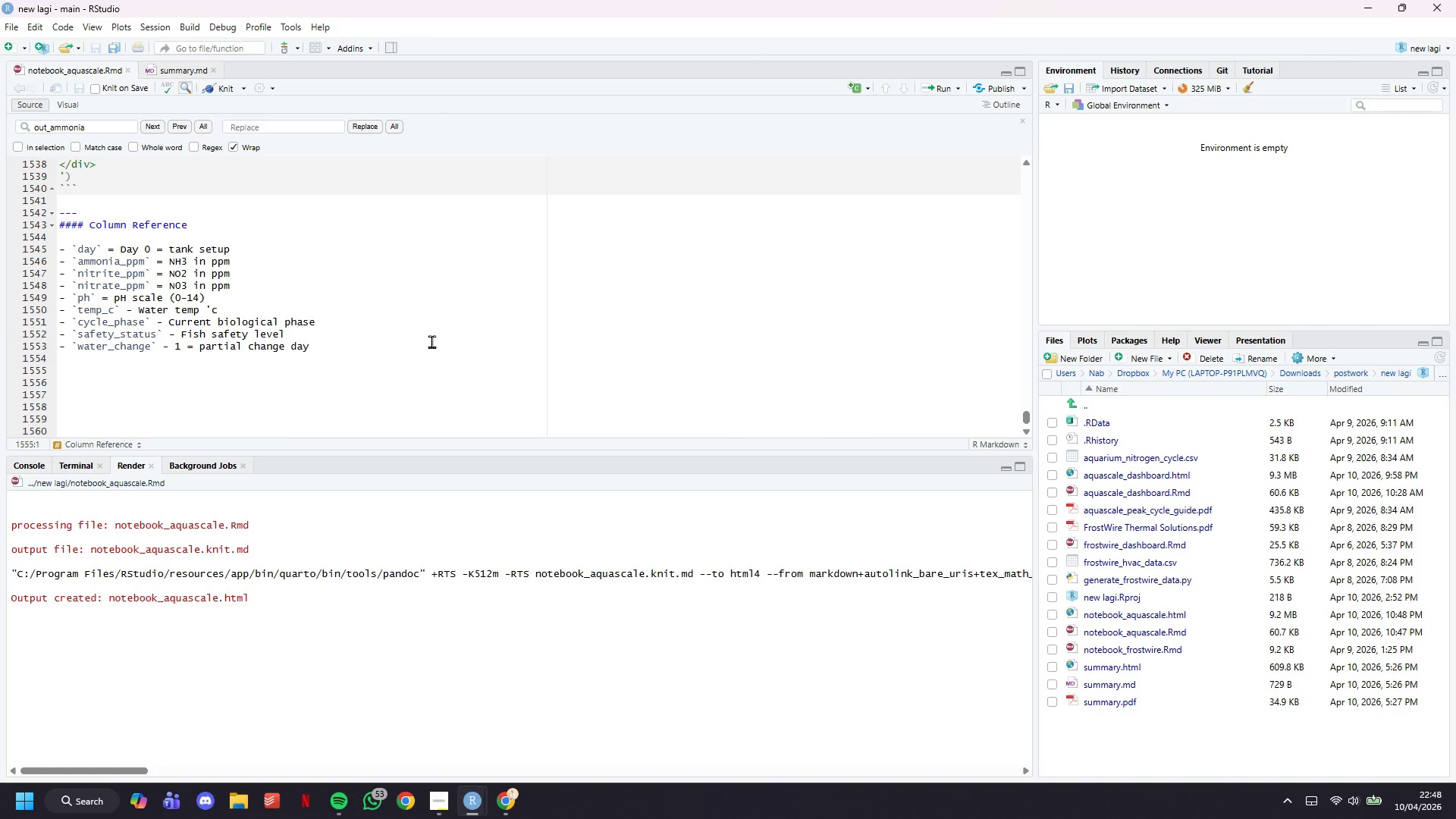 
wait(7.03)
 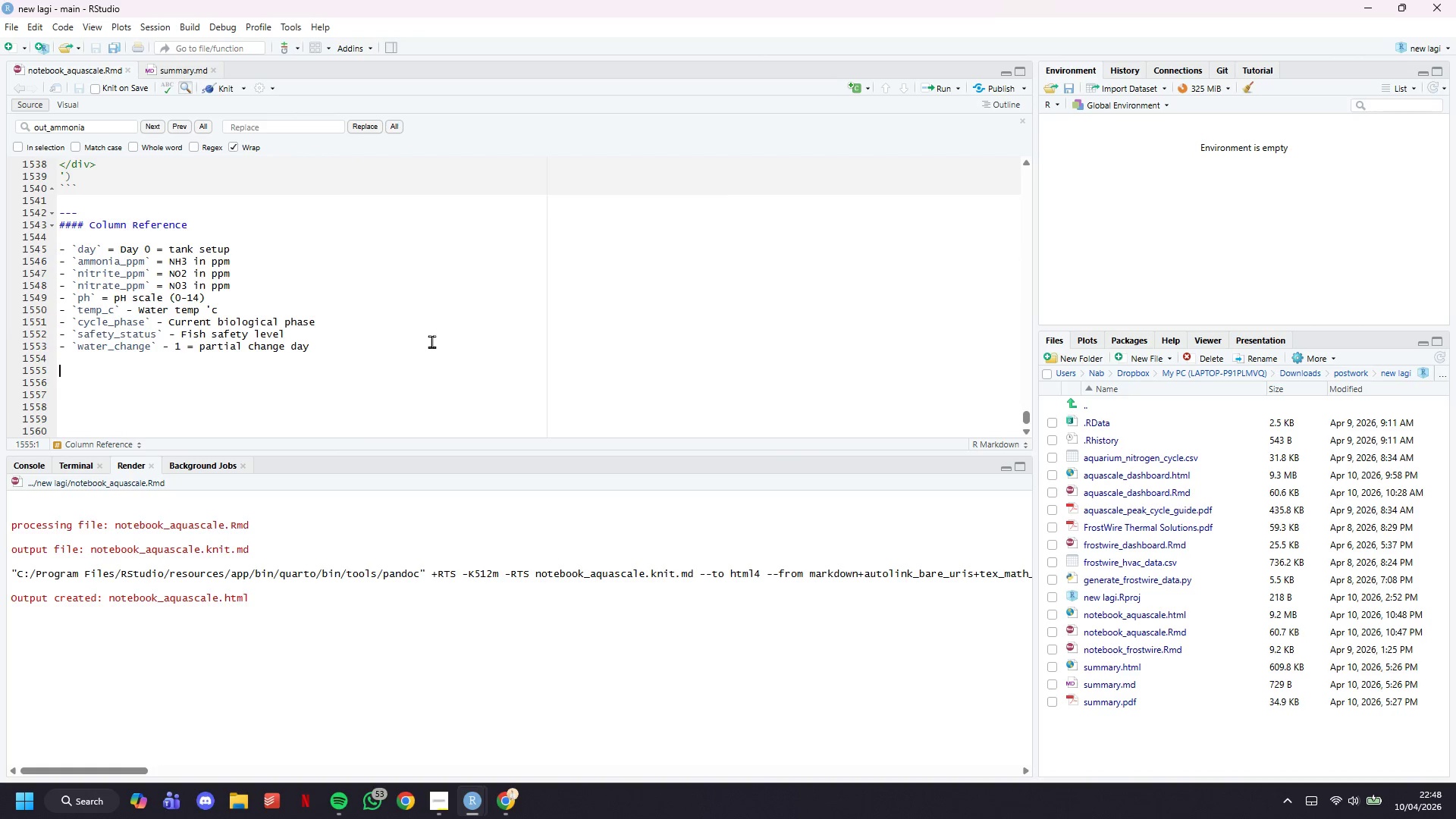 
scroll: coordinate [491, 352], scroll_direction: down, amount: 5.0
 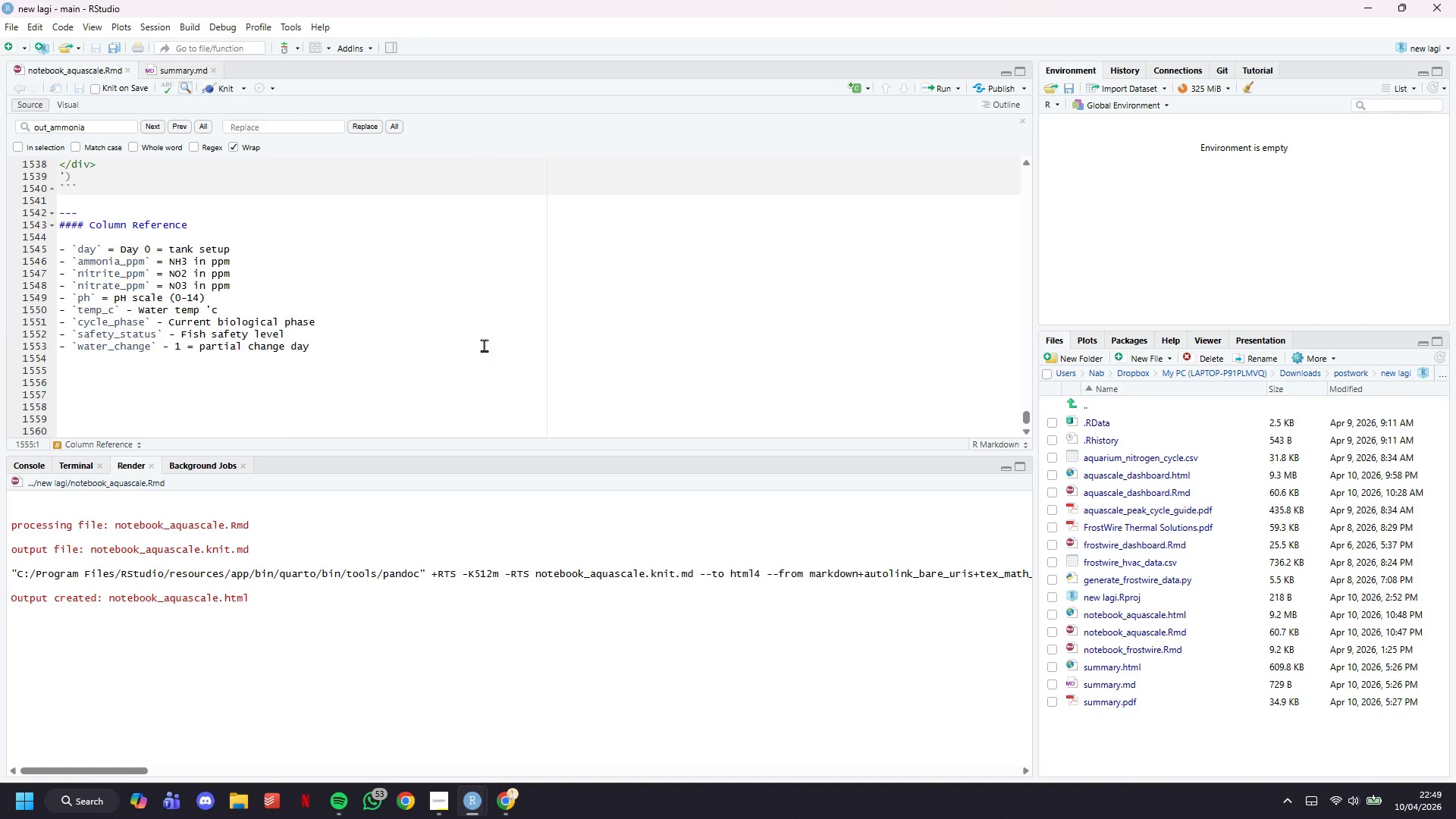 
left_click([476, 425])
 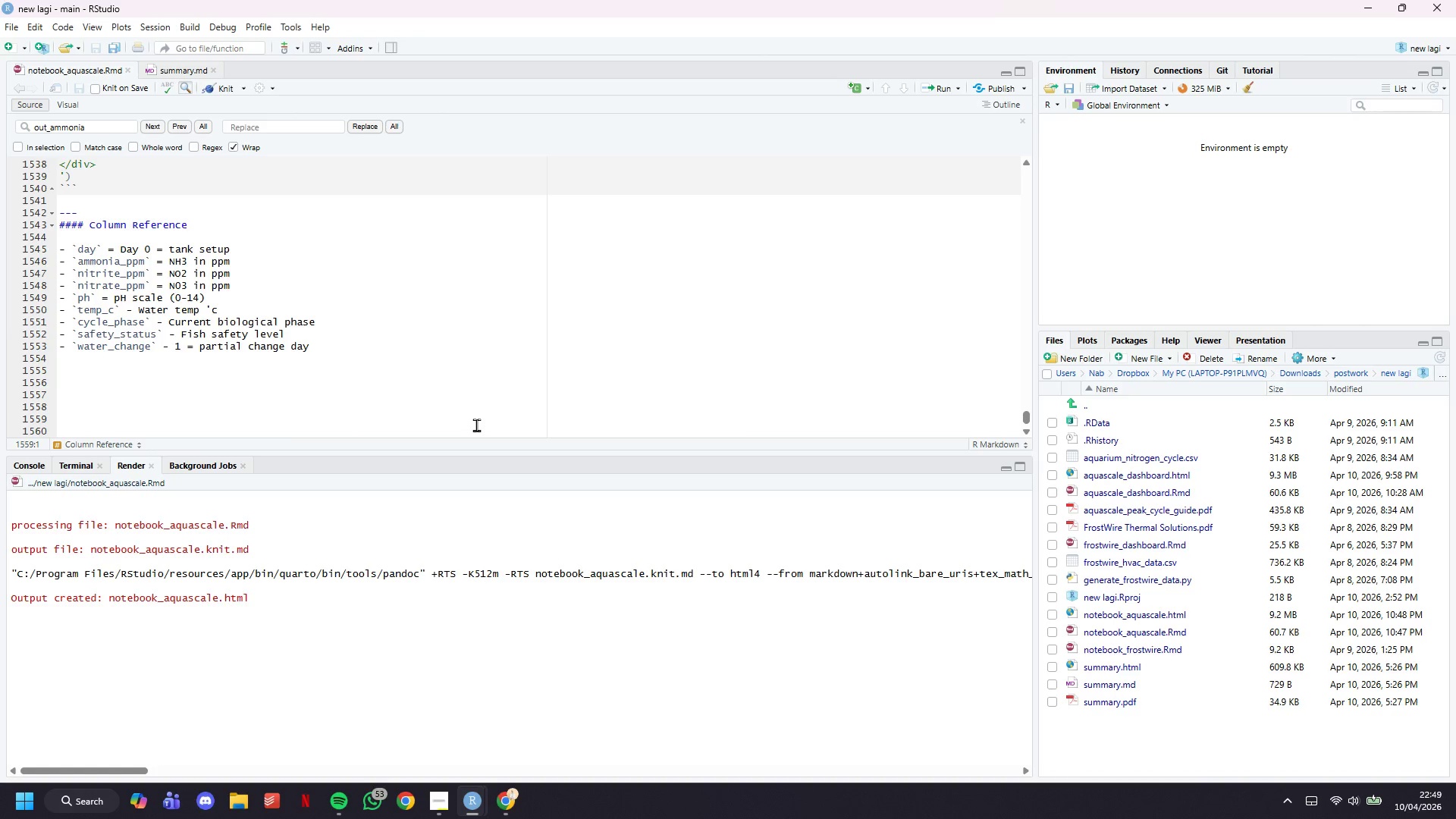 
key(Minus)
 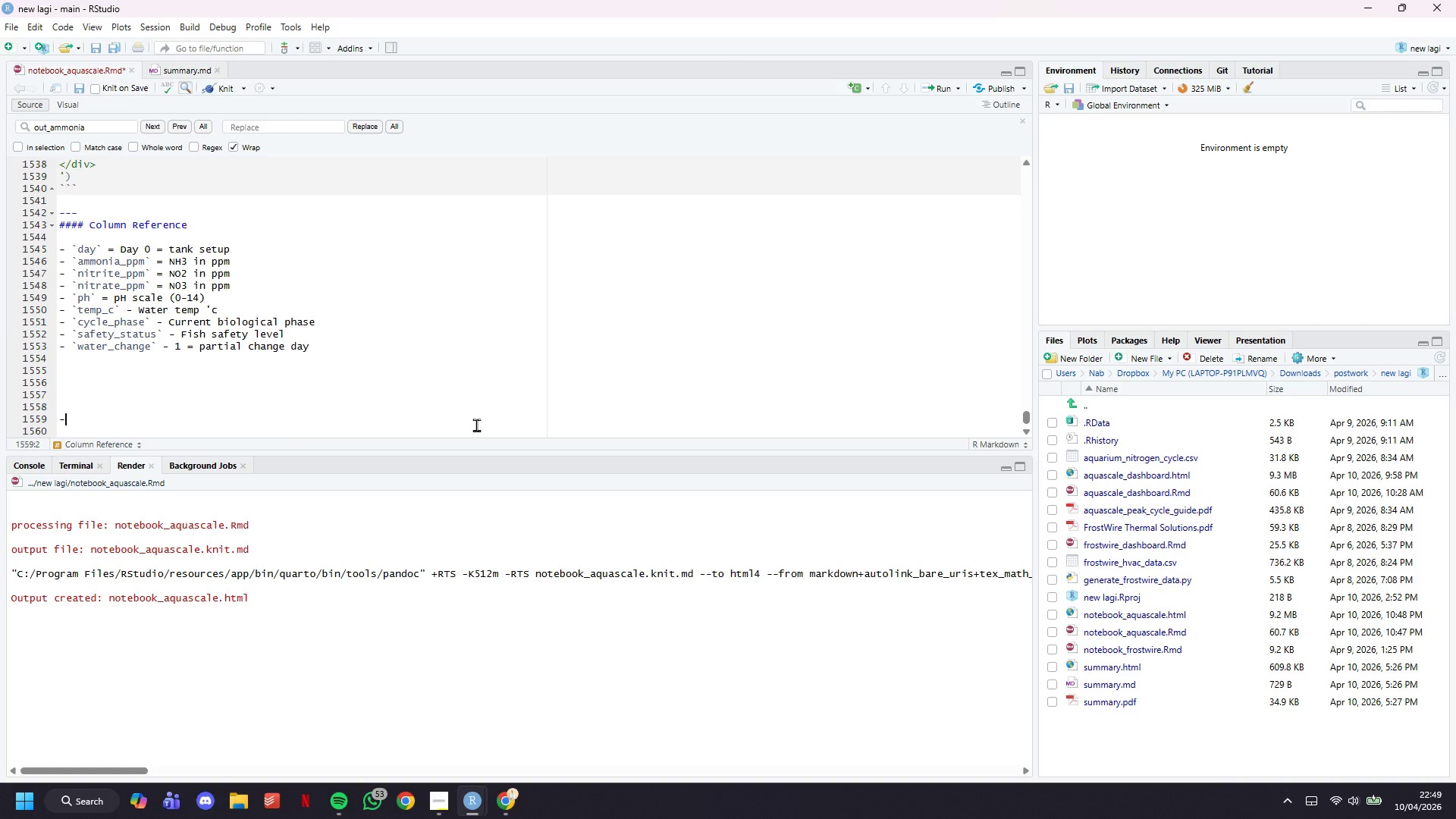 
key(Minus)
 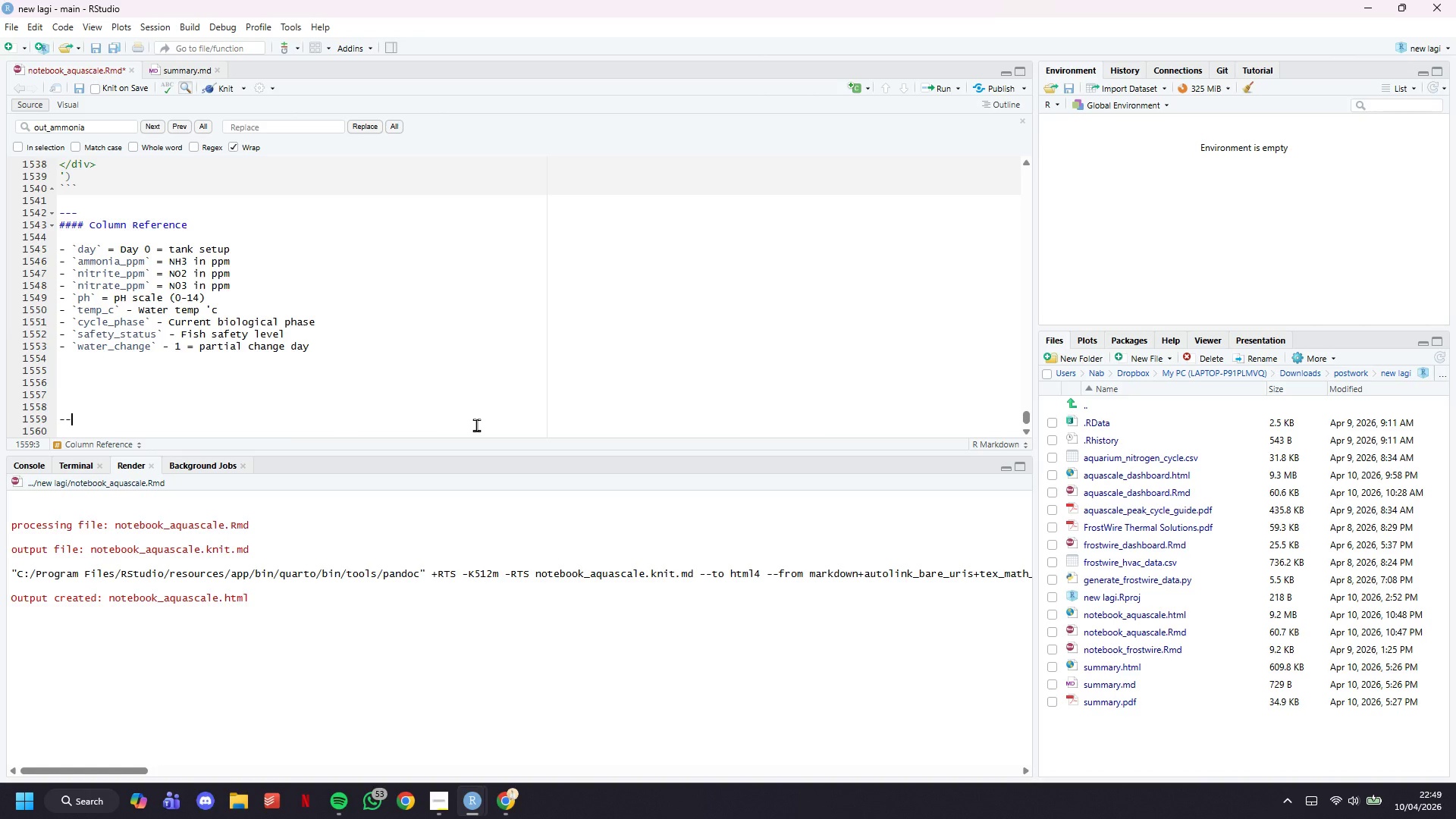 
key(Minus)
 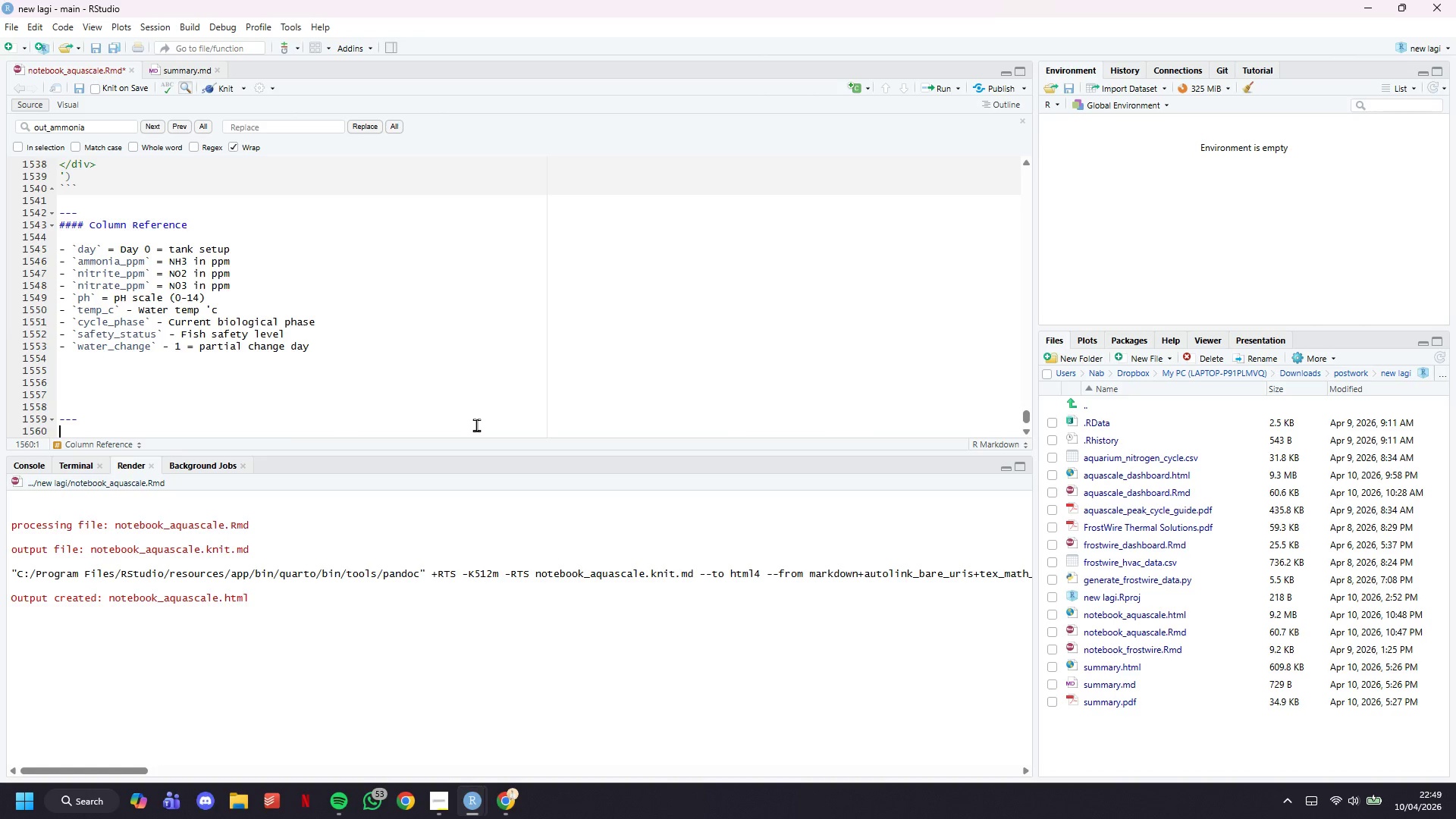 
key(Enter)
 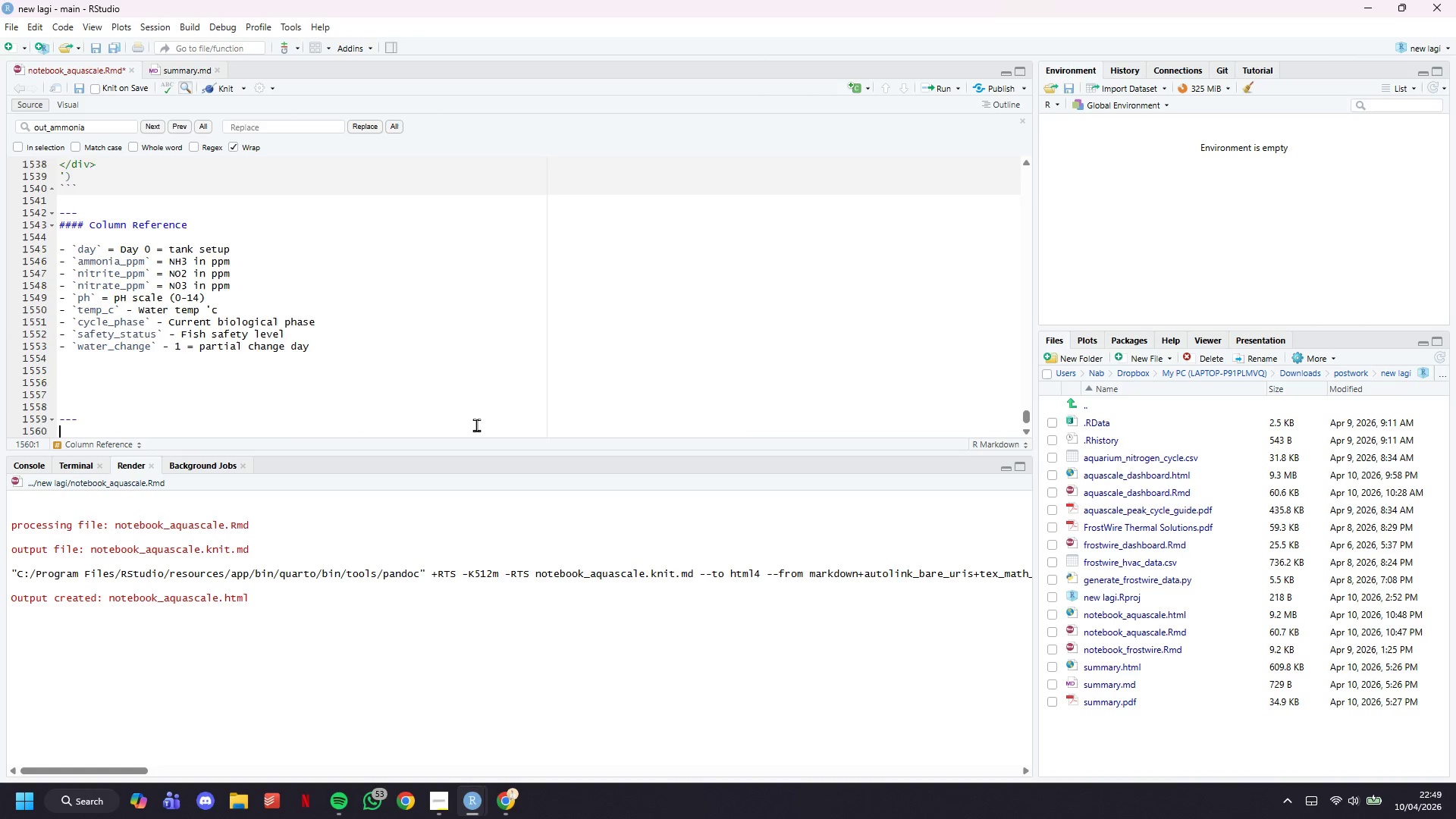 
key(Enter)
 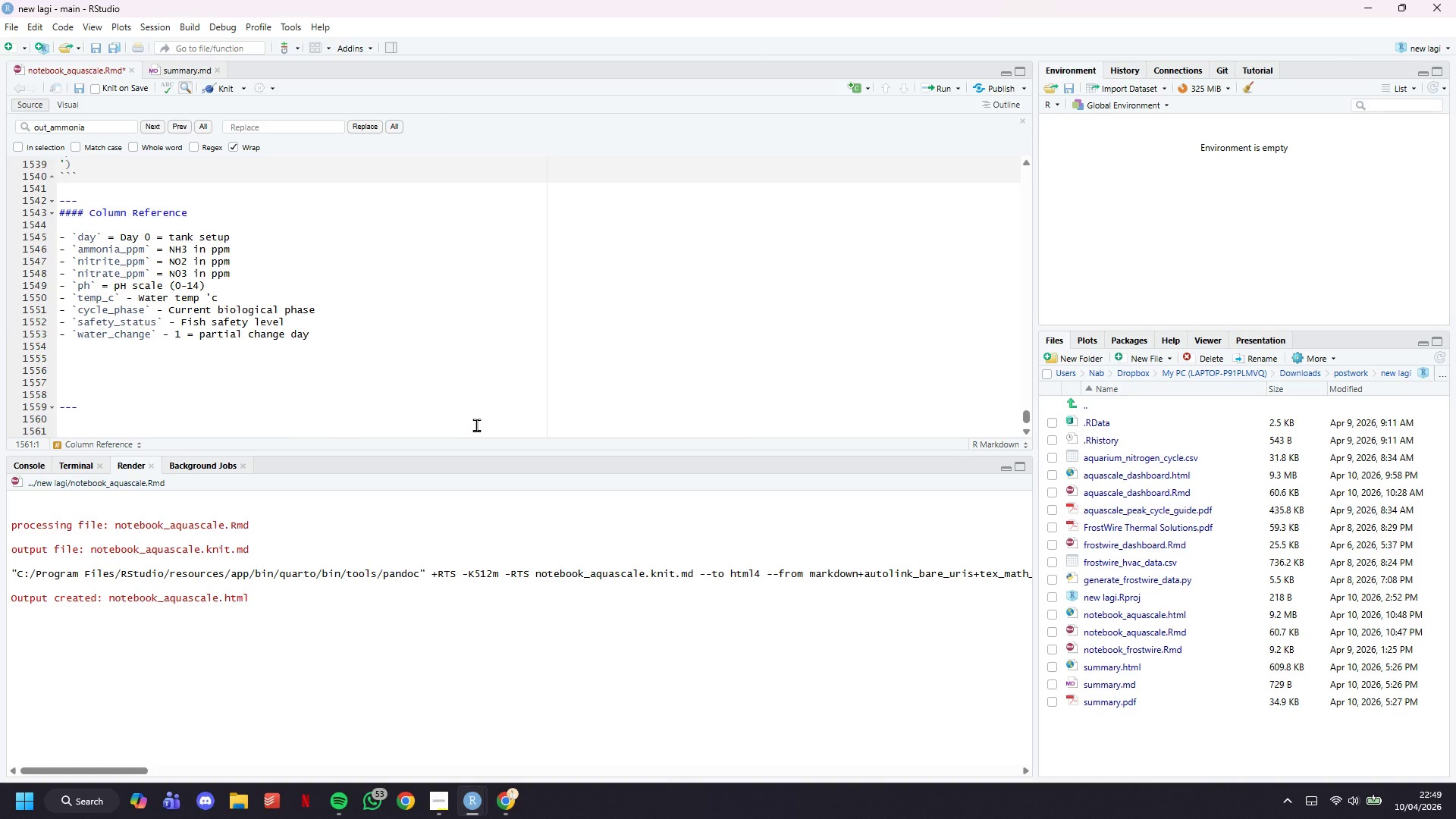 
key(ArrowUp)
 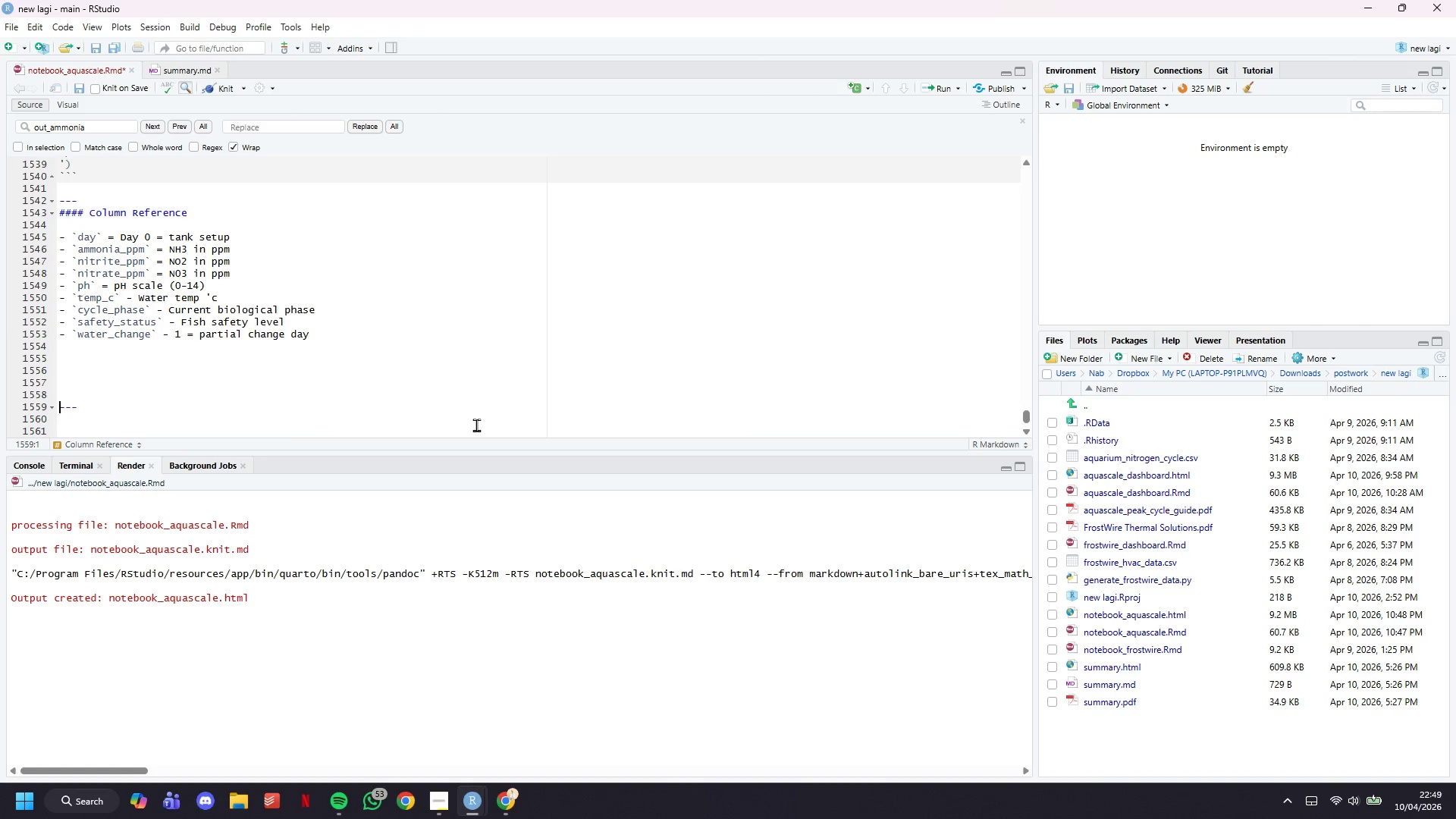 
key(ArrowUp)
 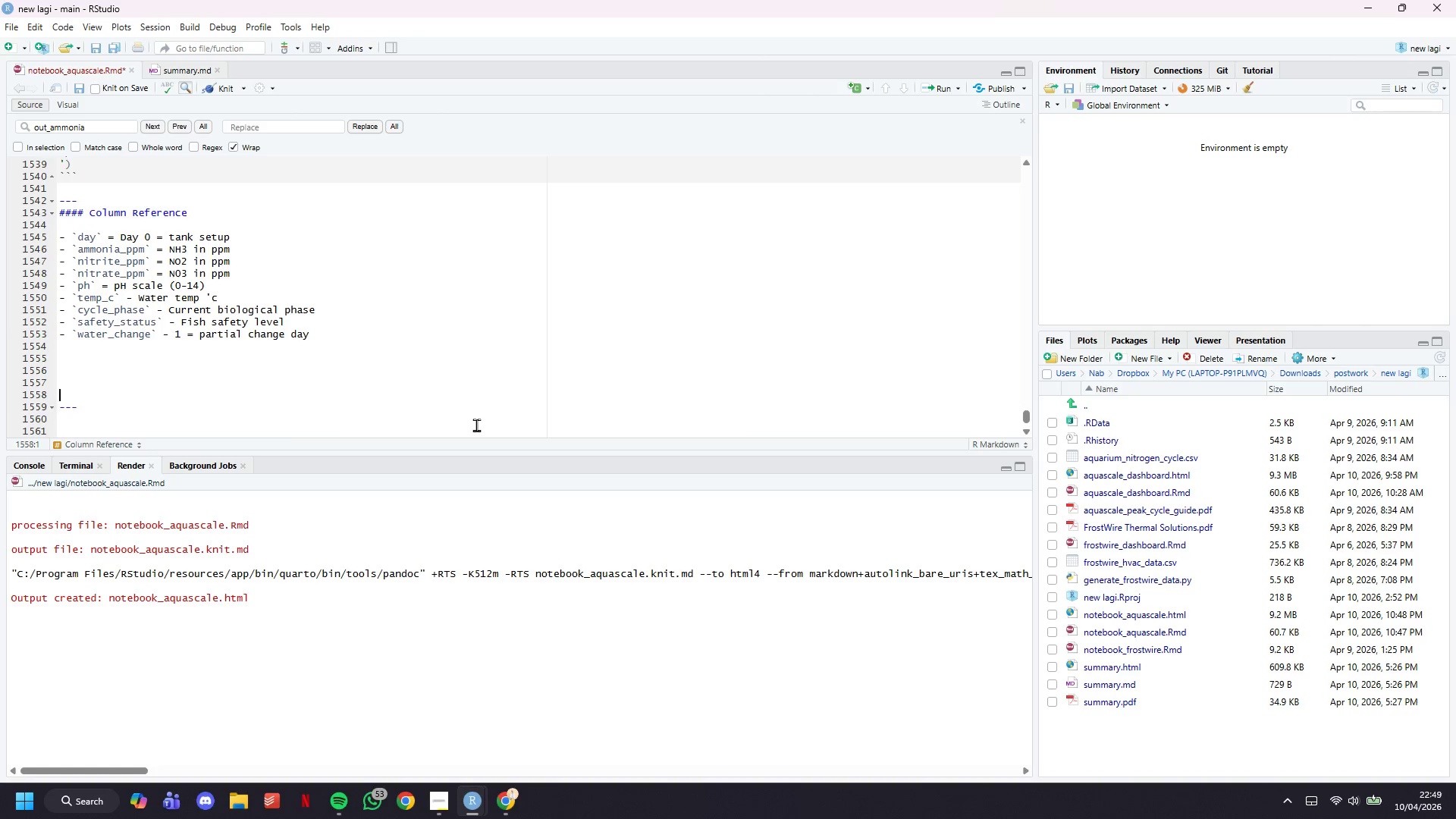 
key(ArrowUp)
 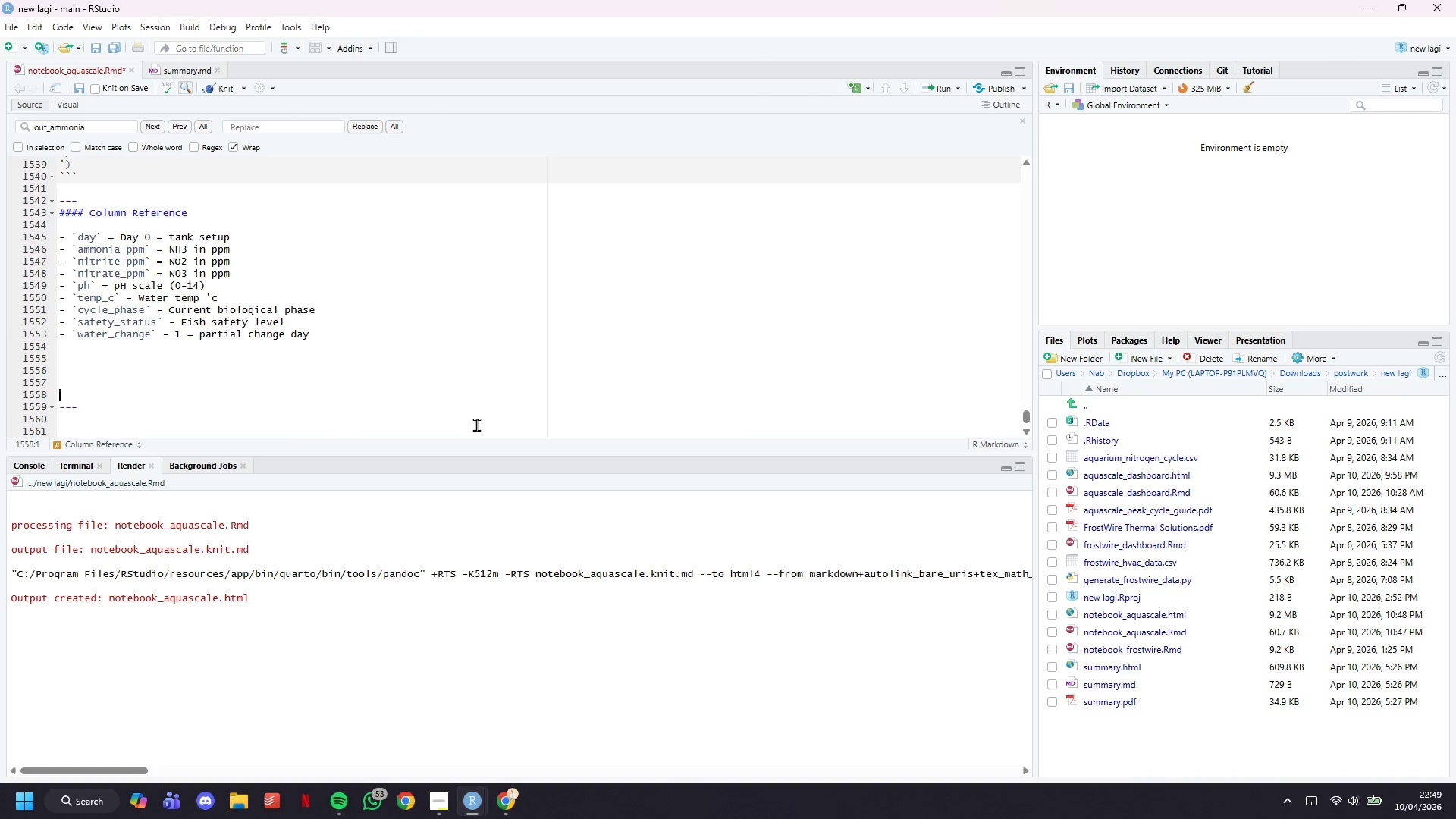 
key(Backspace)
 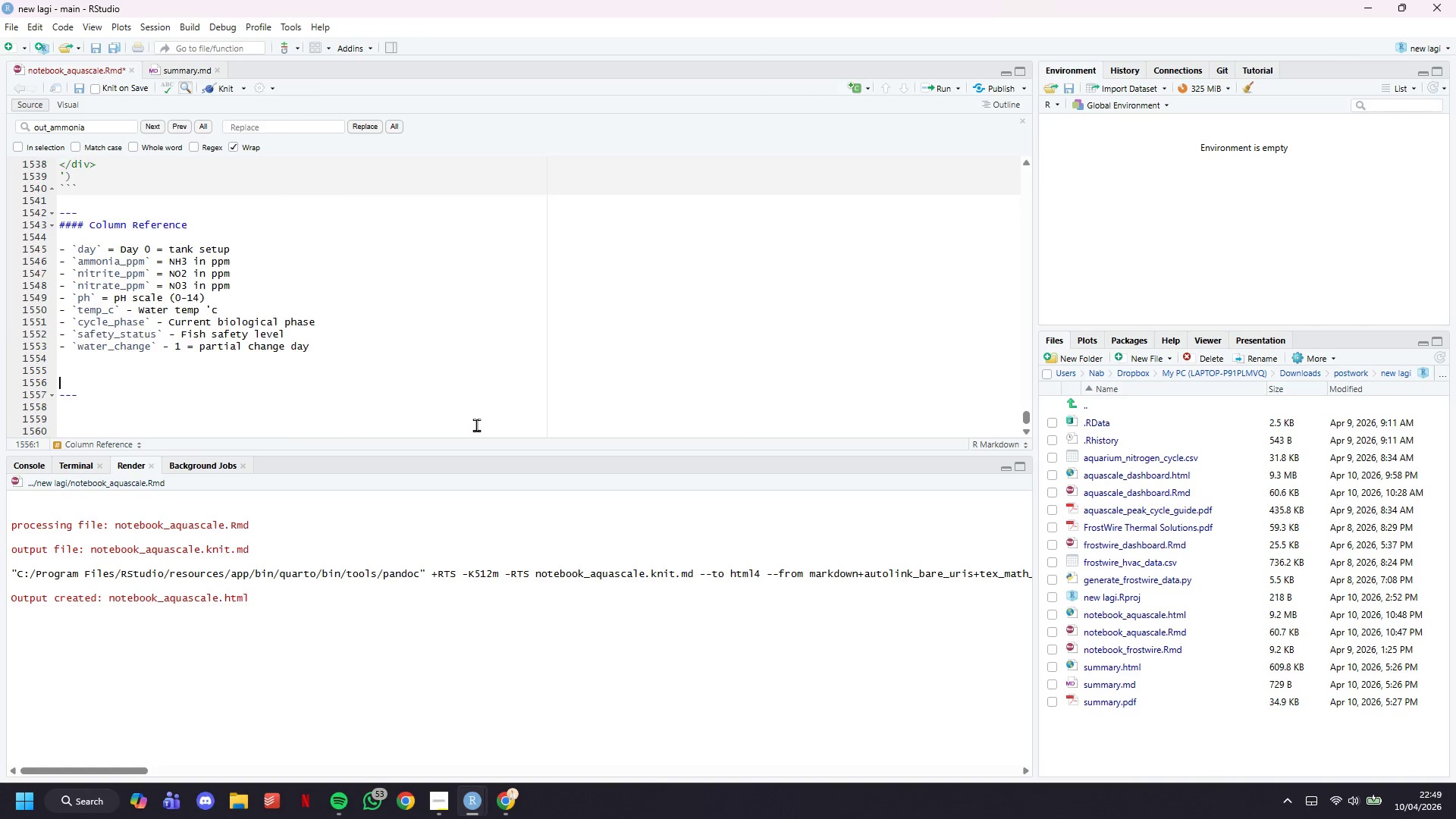 
key(Backspace)
 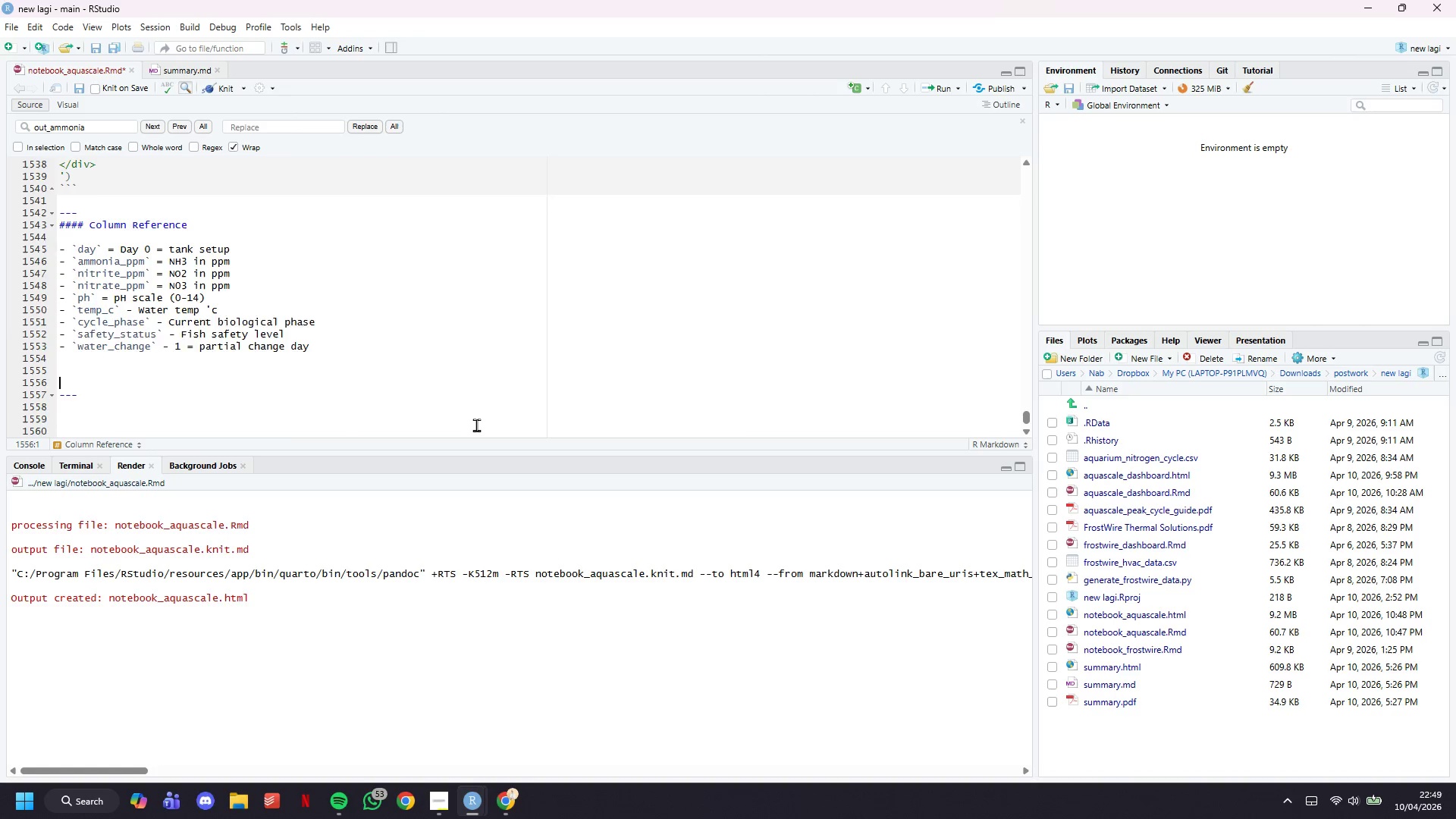 
key(Backspace)
 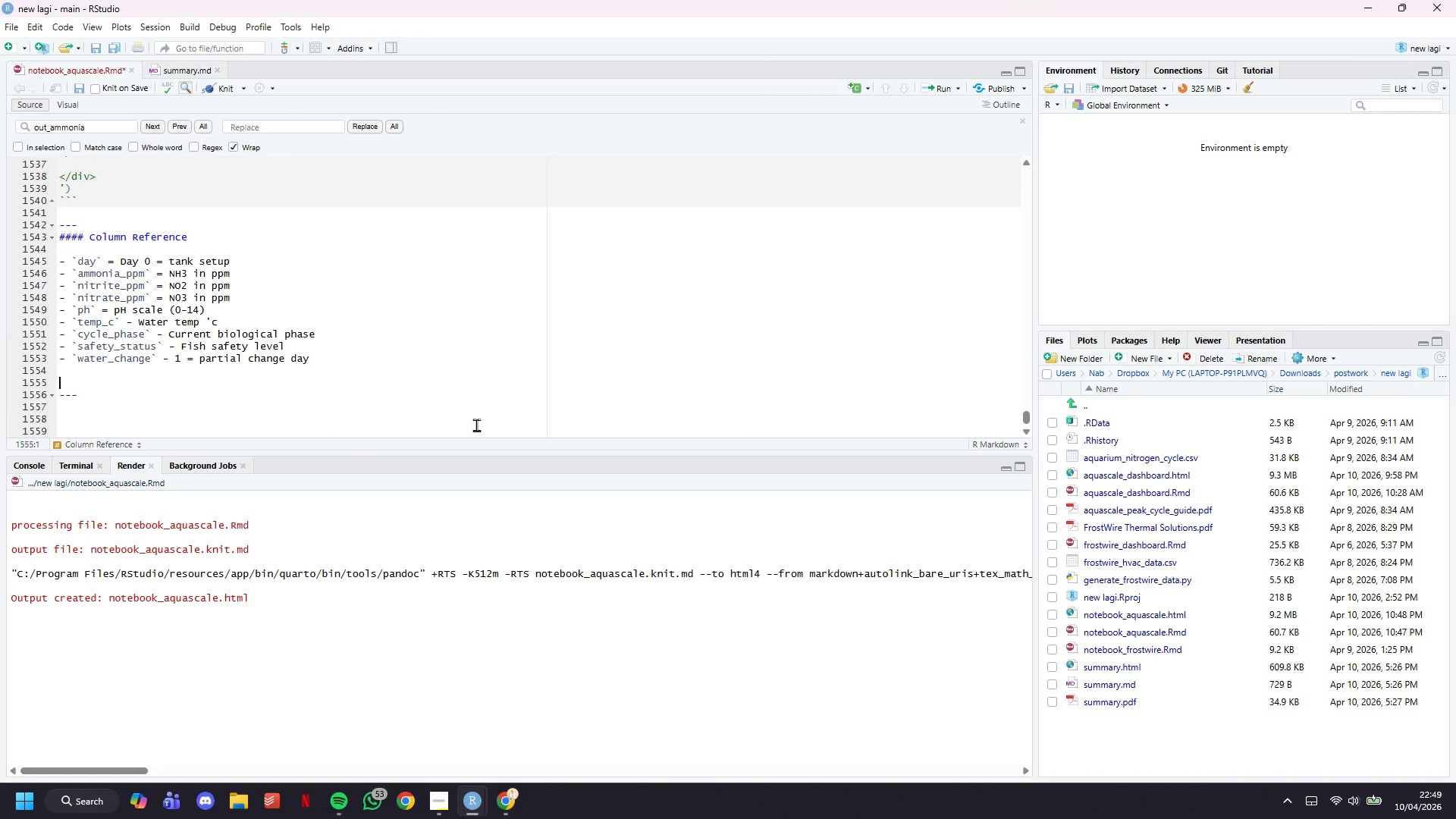 
key(ArrowRight)
 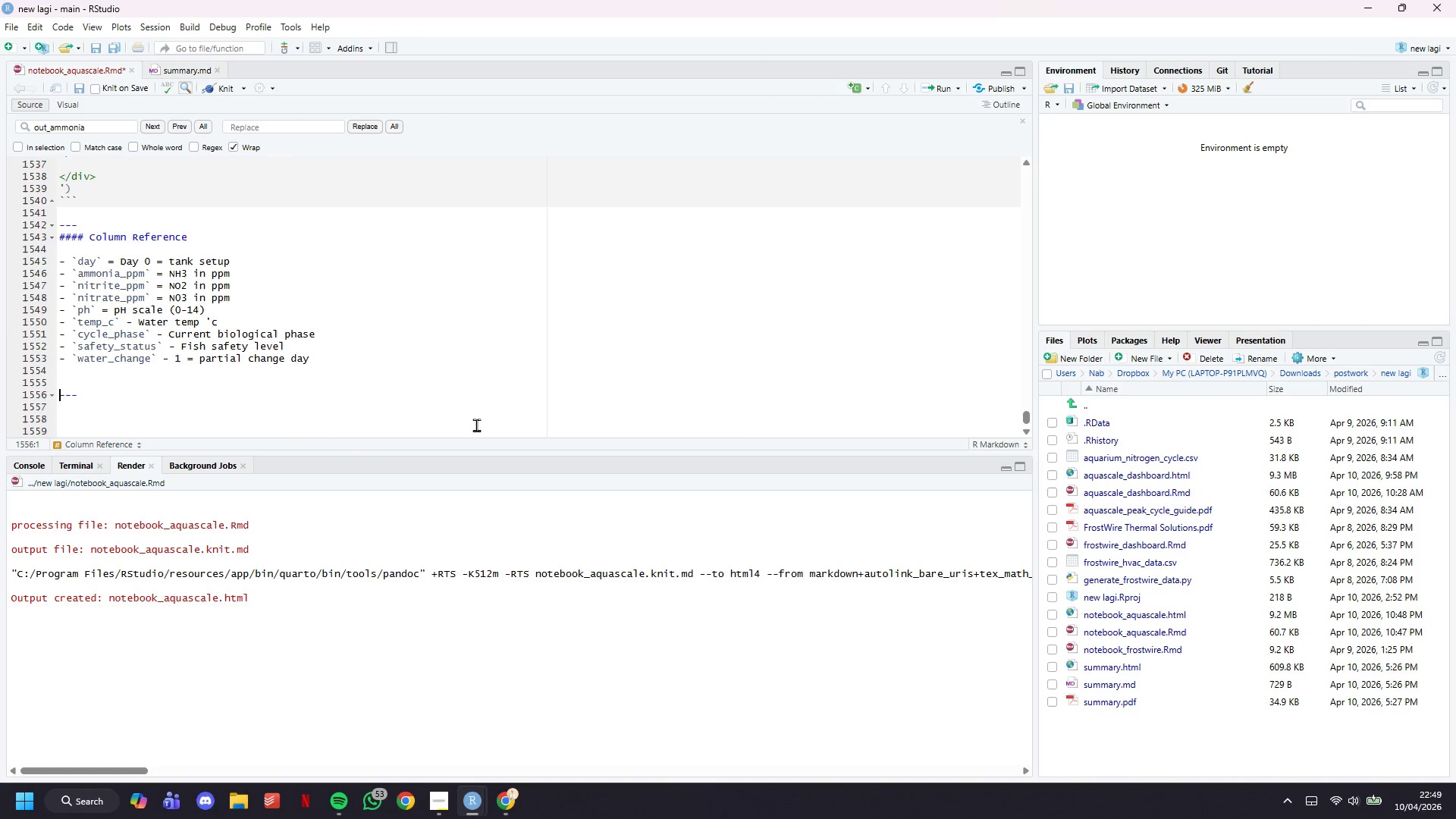 
key(ArrowRight)
 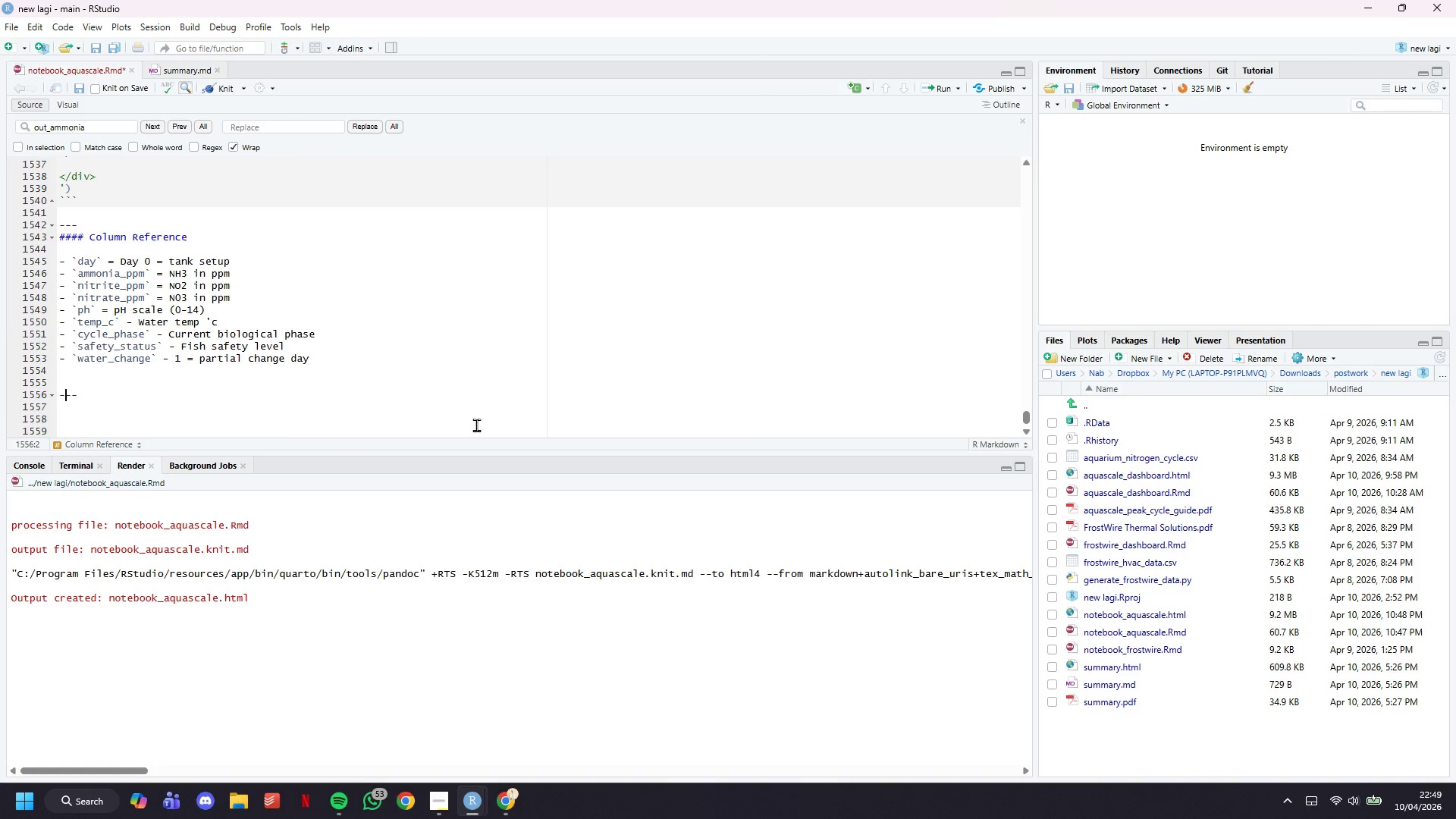 
key(ArrowDown)
 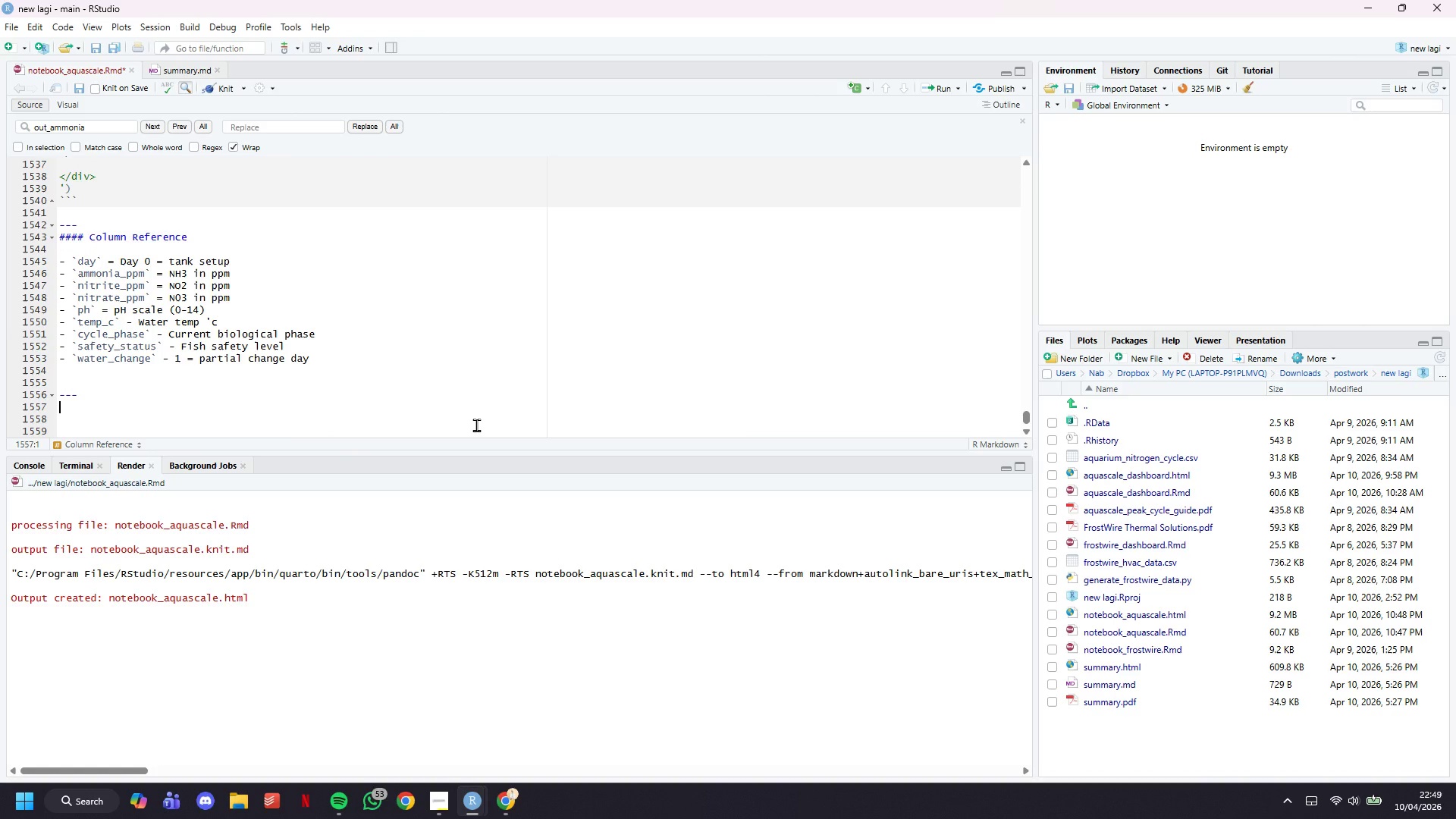 
key(Enter)
 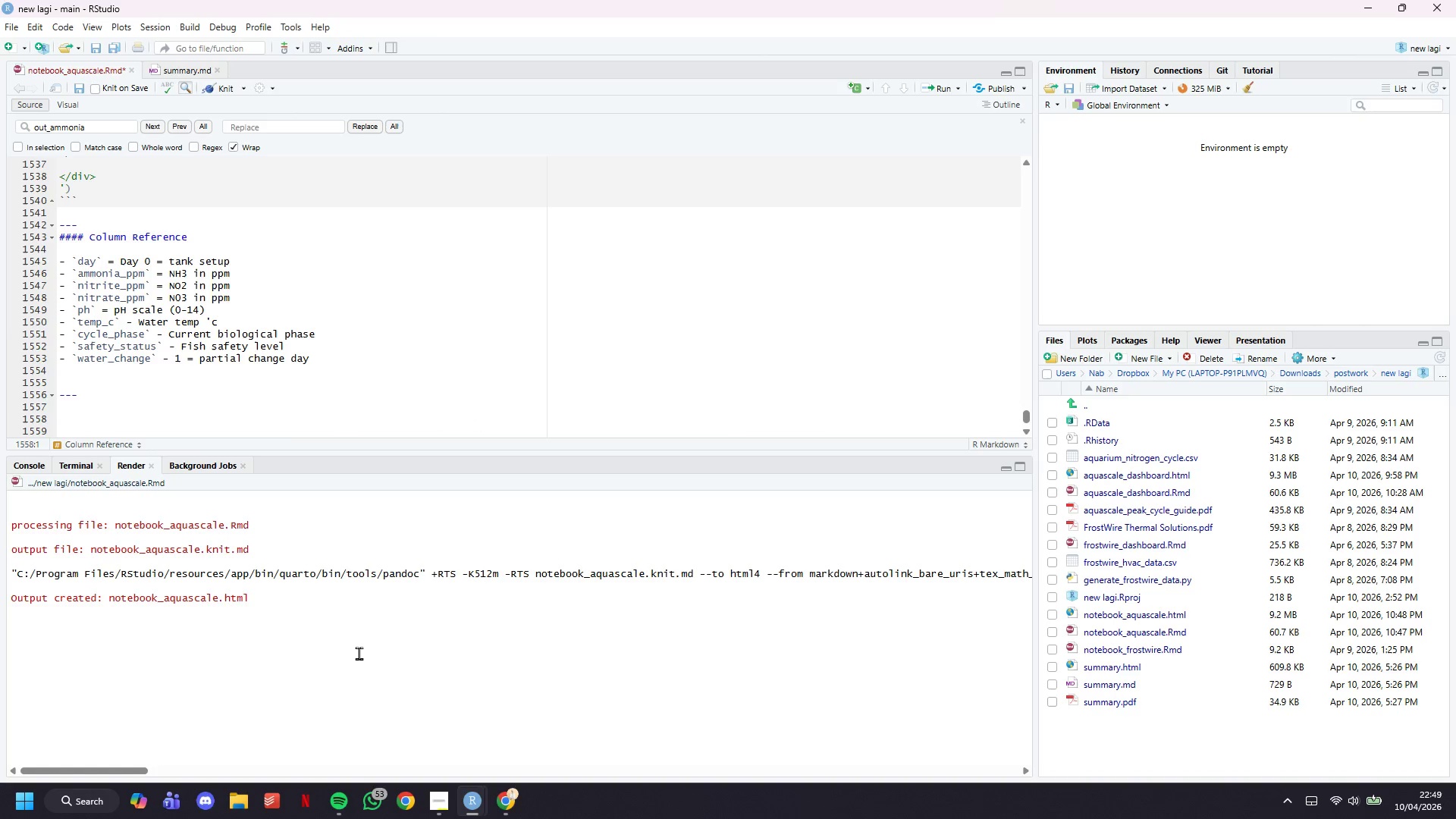 
wait(8.39)
 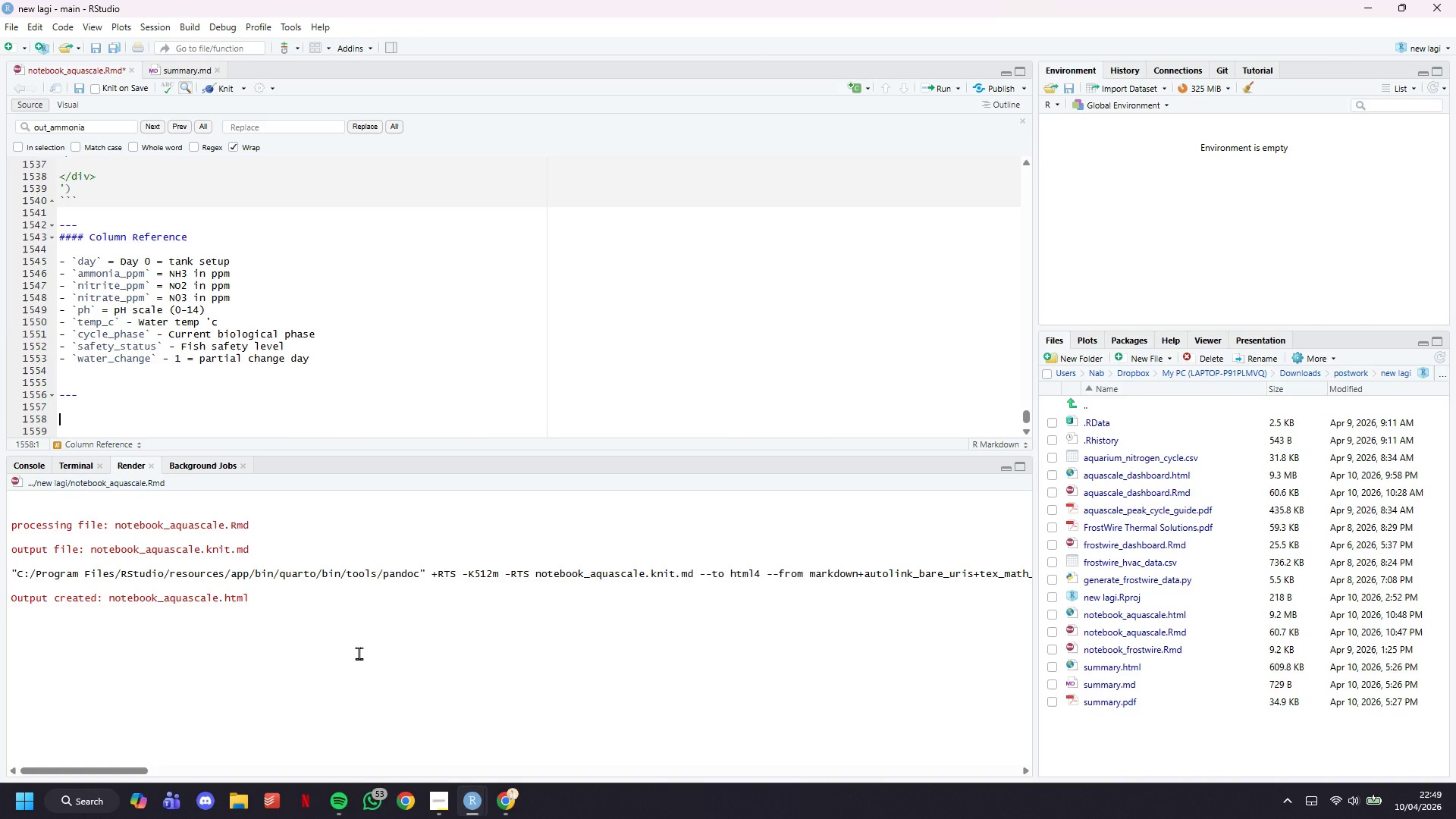 
type(## Row 1 {data-height=86)
key(Backspace)
type(50)
 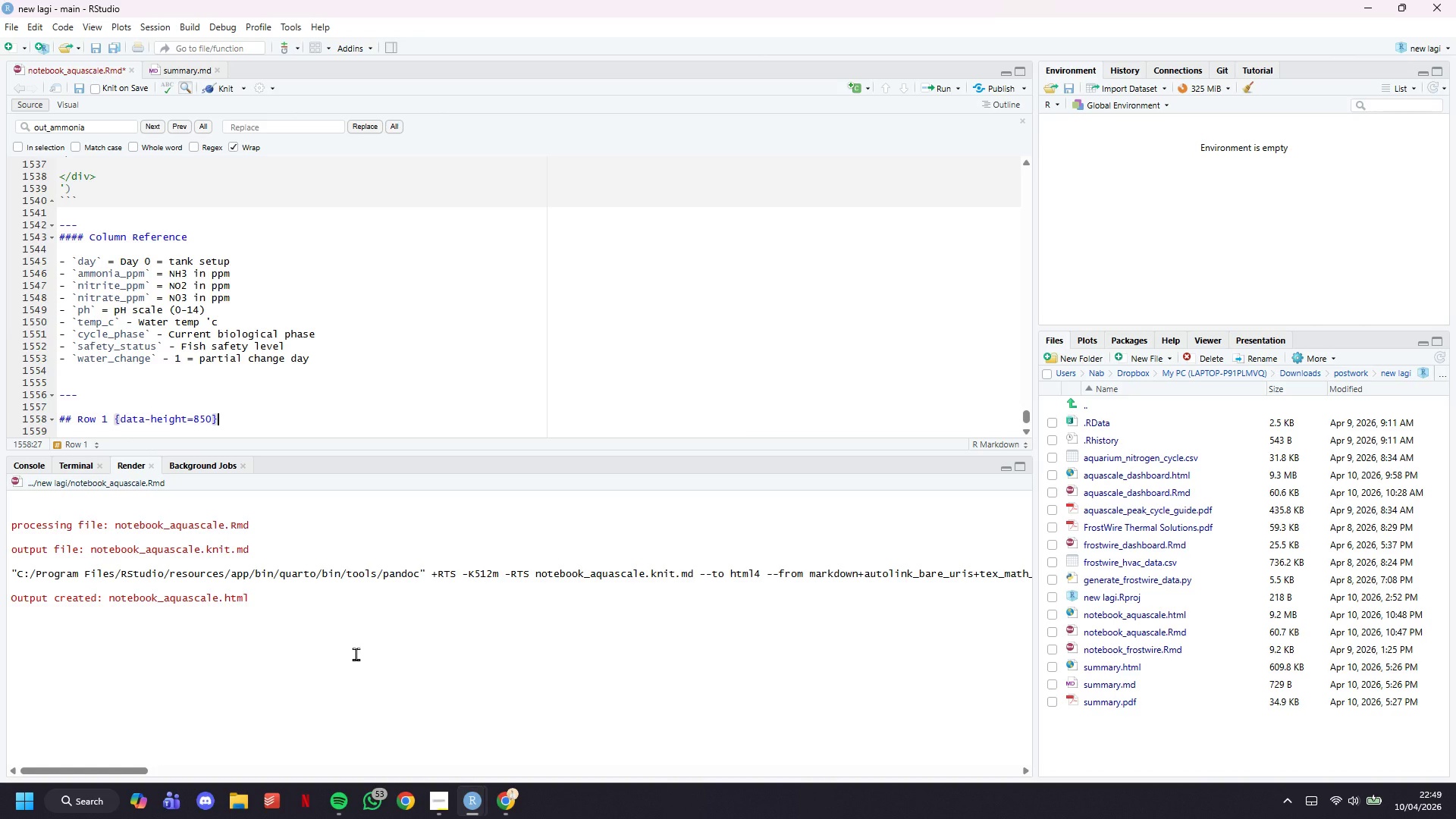 
 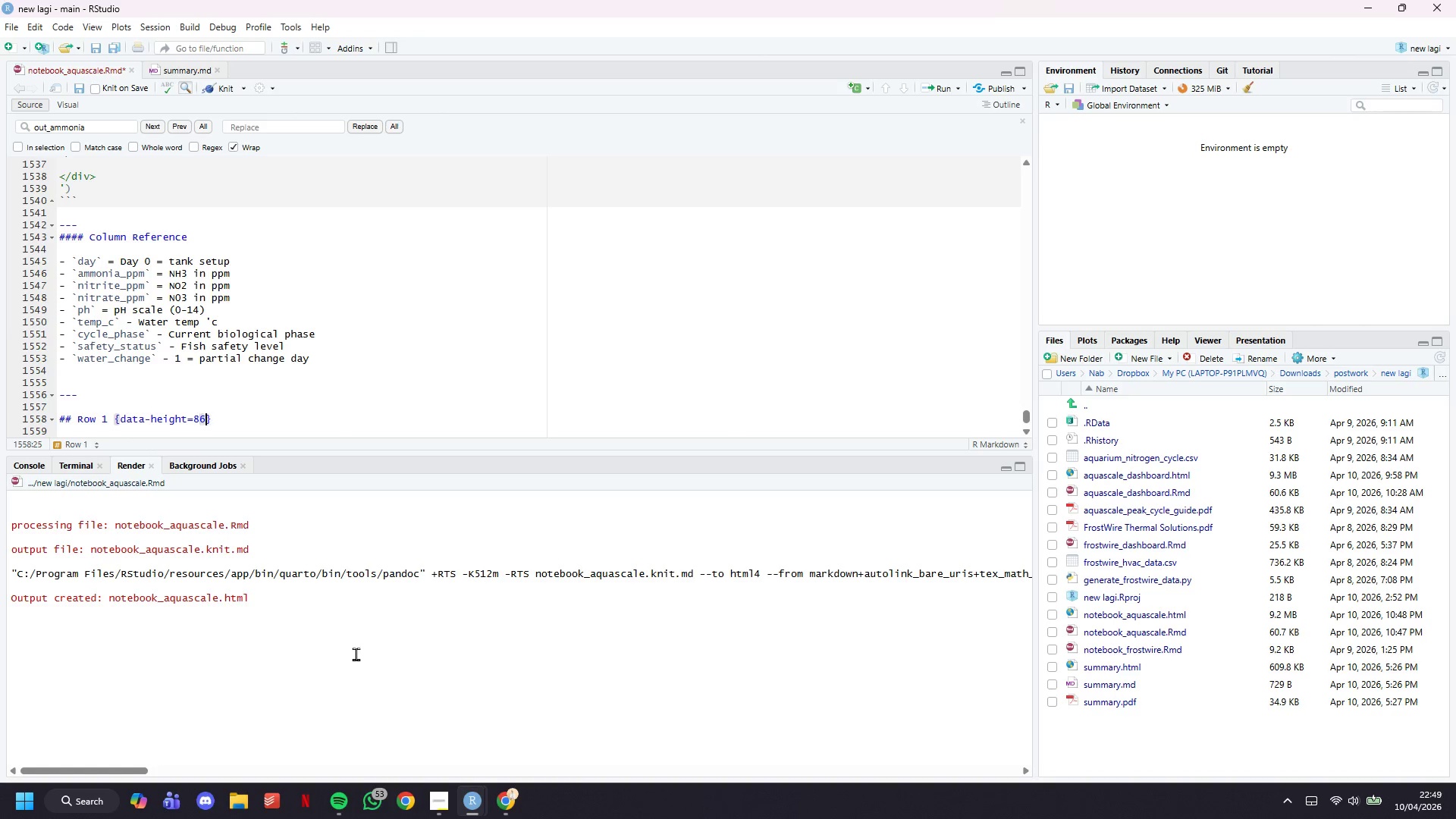 
key(ArrowRight)
 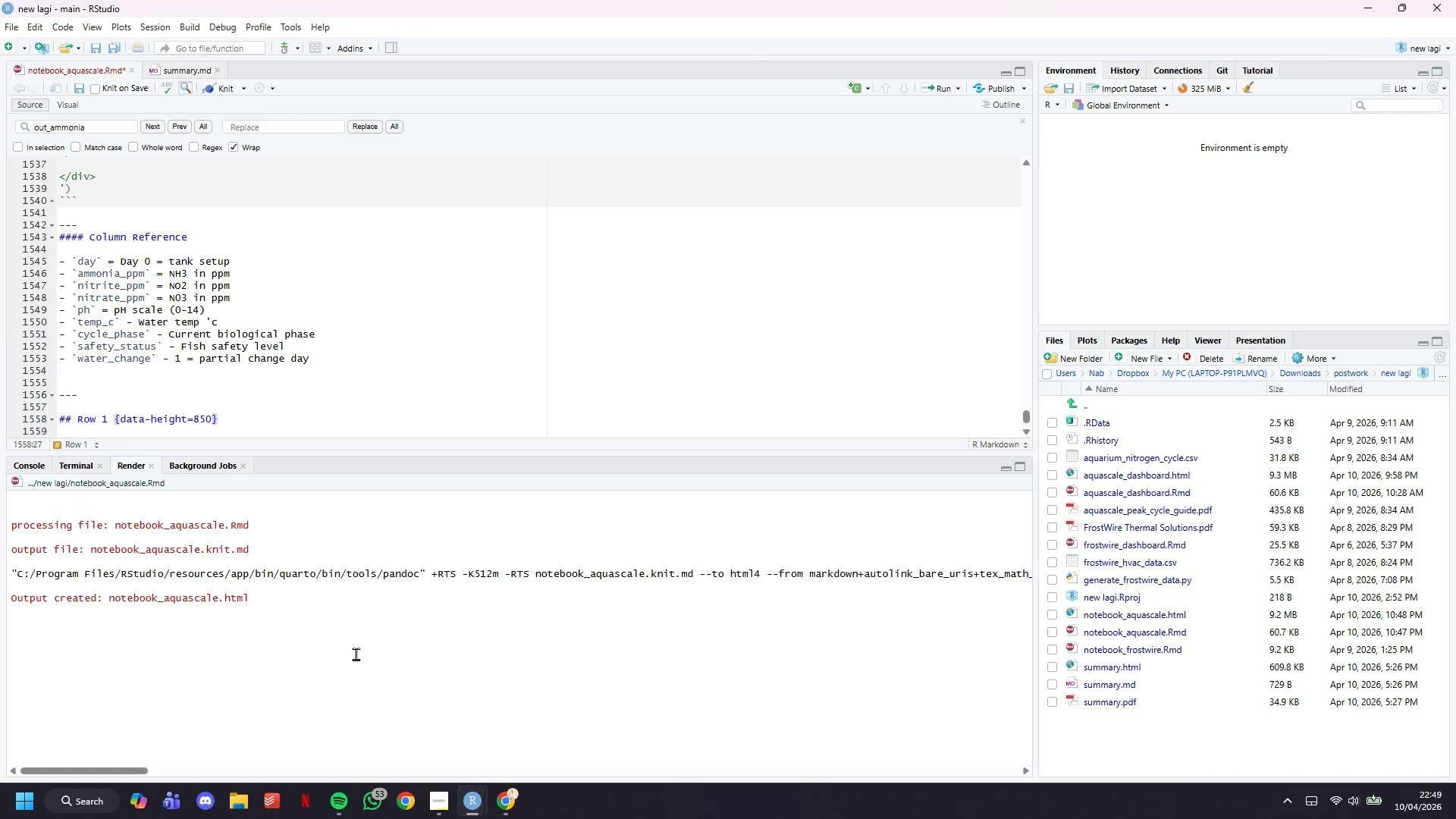 
key(Enter)
 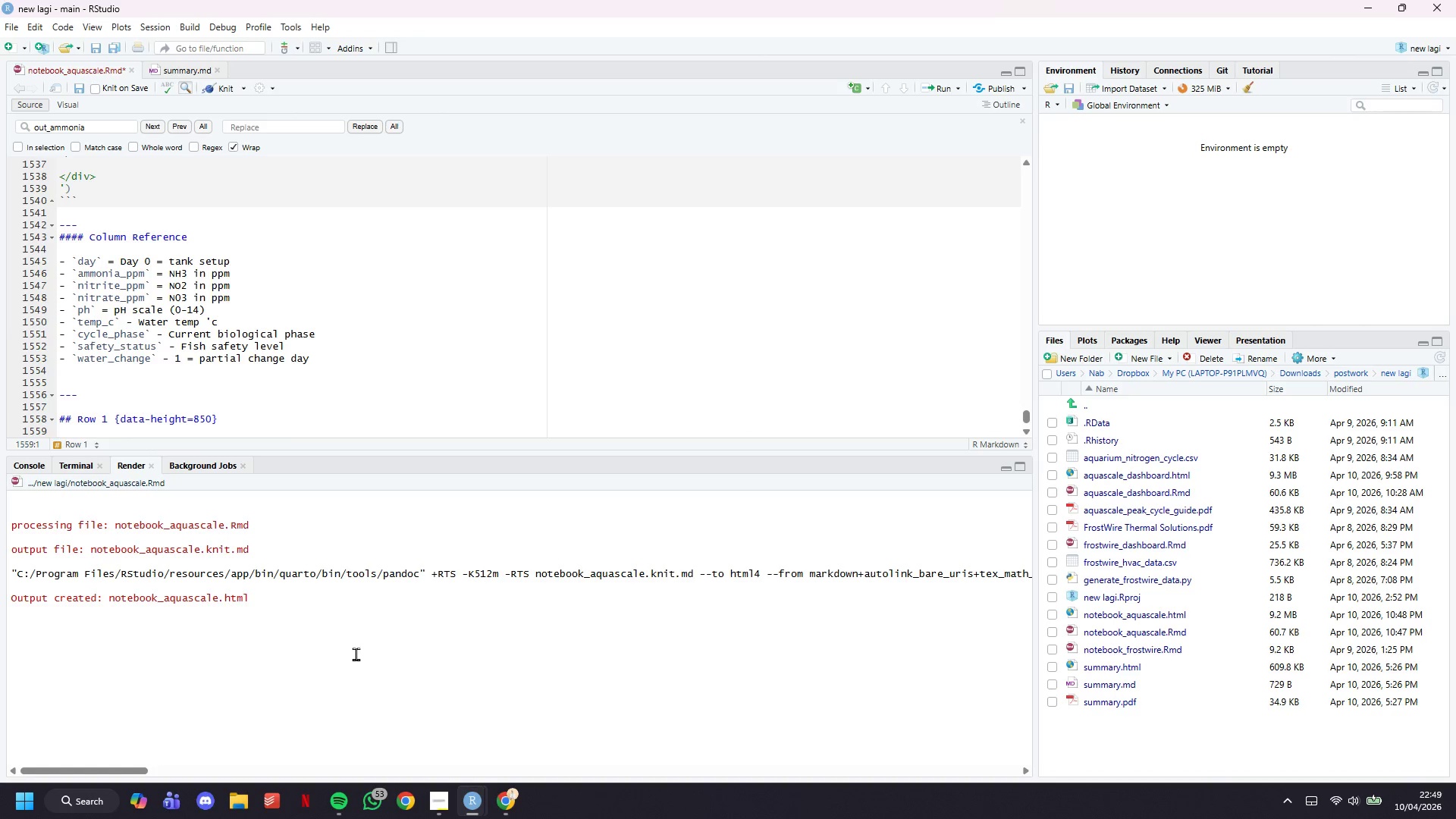 
key(Enter)
 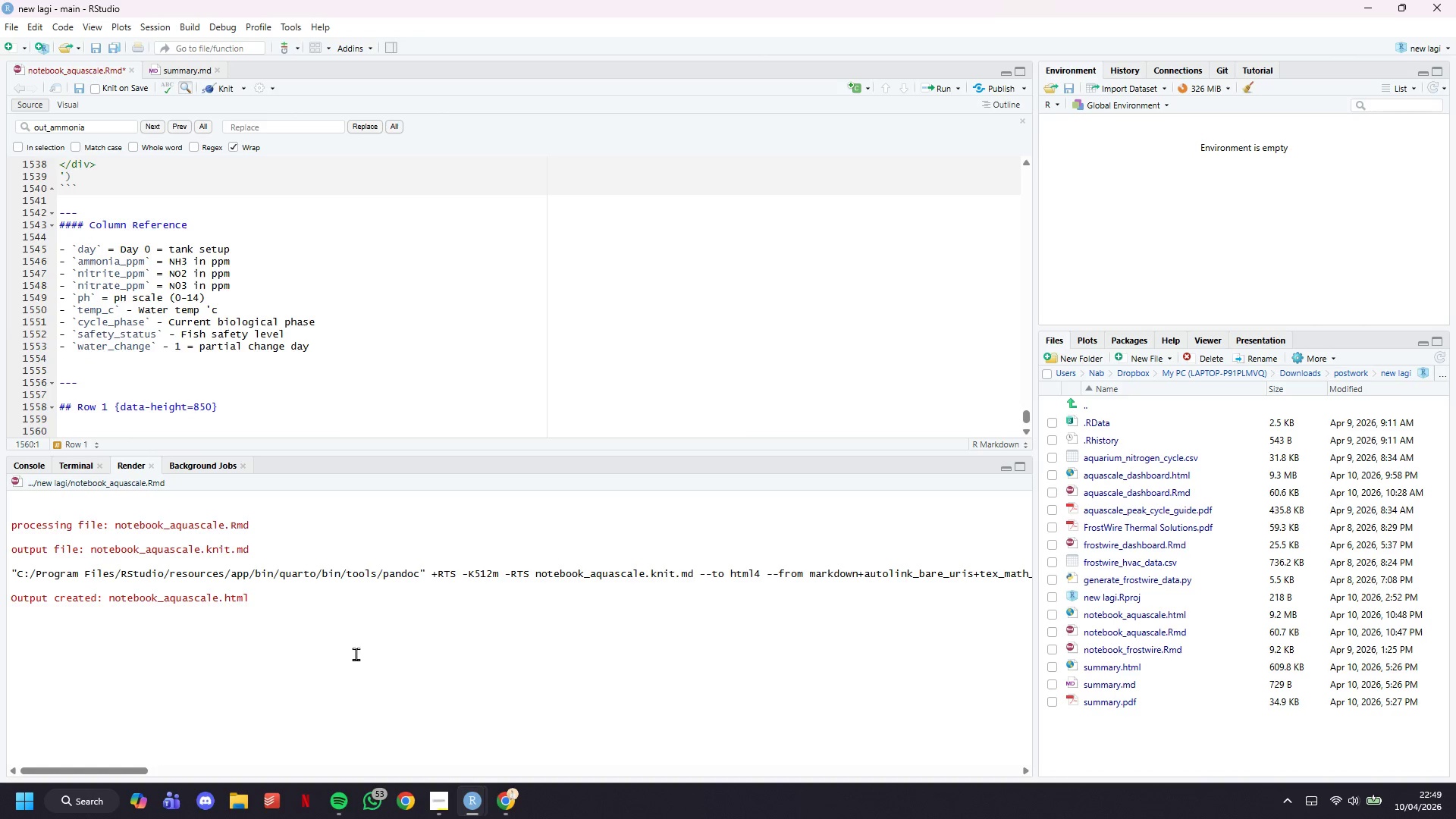 
scroll: coordinate [427, 395], scroll_direction: down, amount: 6.0
 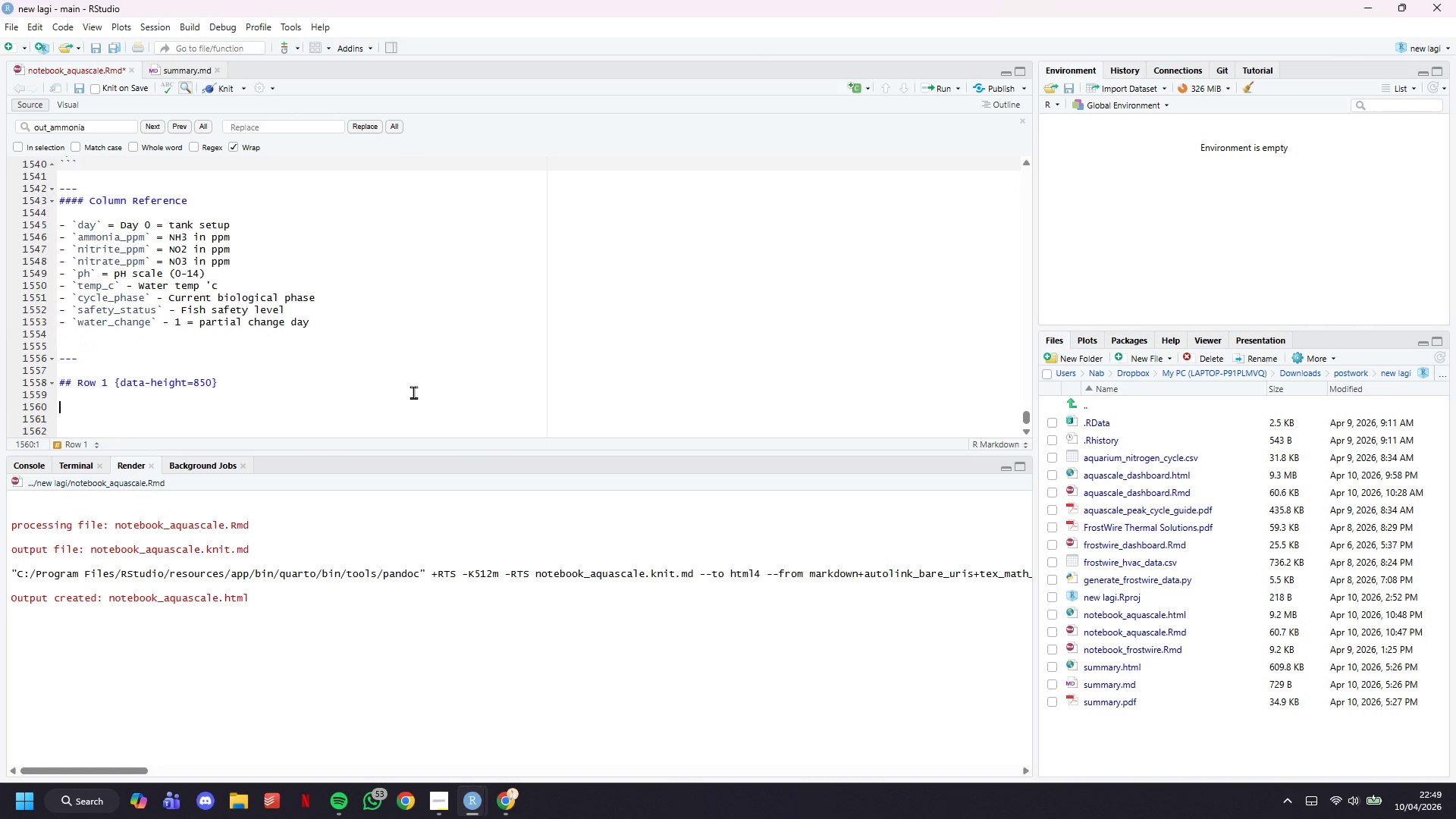 
type(### Complete Dataset - All tanks, a)
key(Backspace)
type(All d)
key(Backspace)
type(Days)
 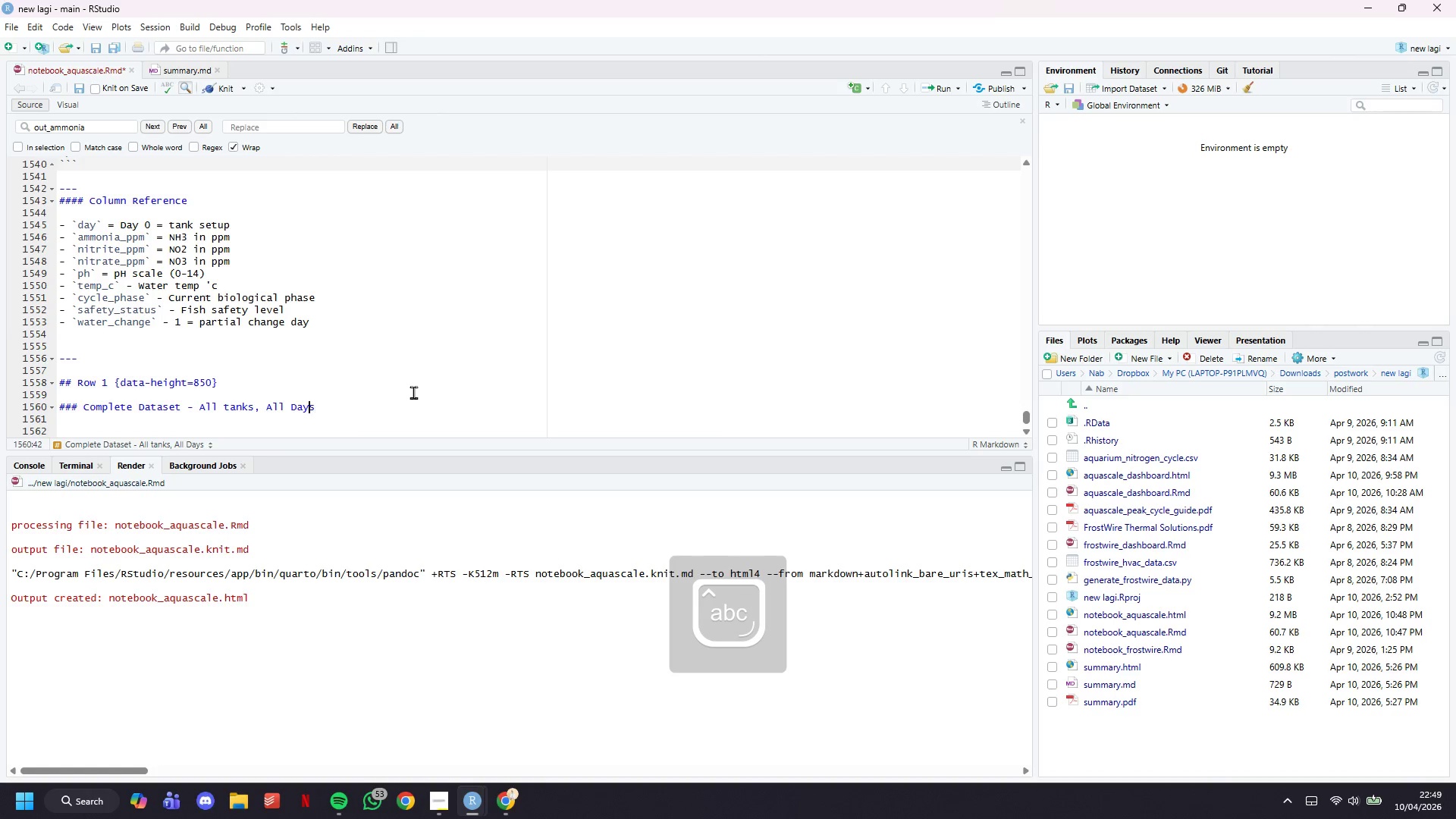 
hold_key(key=ArrowLeft, duration=0.75)
 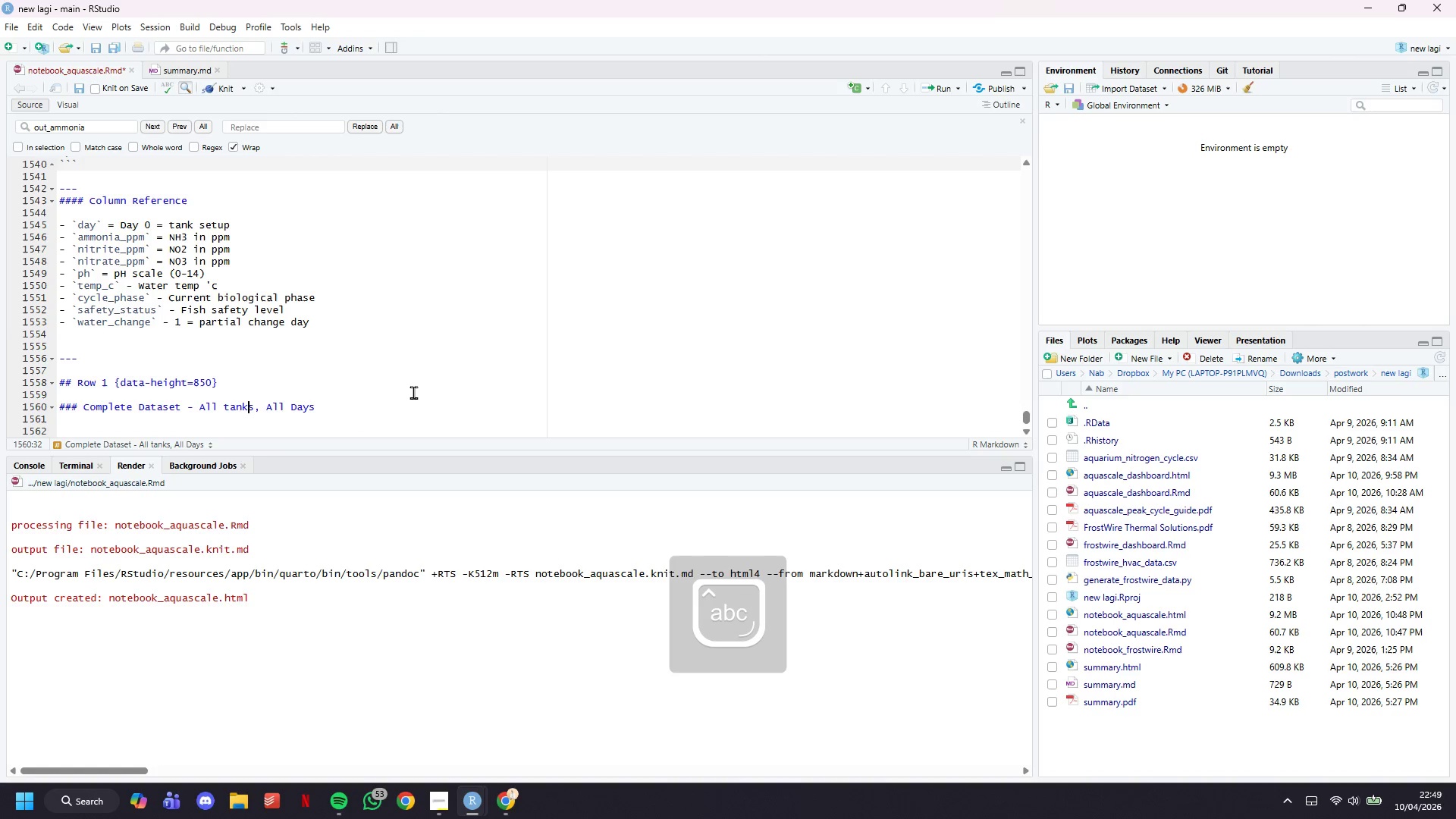 
key(ArrowLeft)
 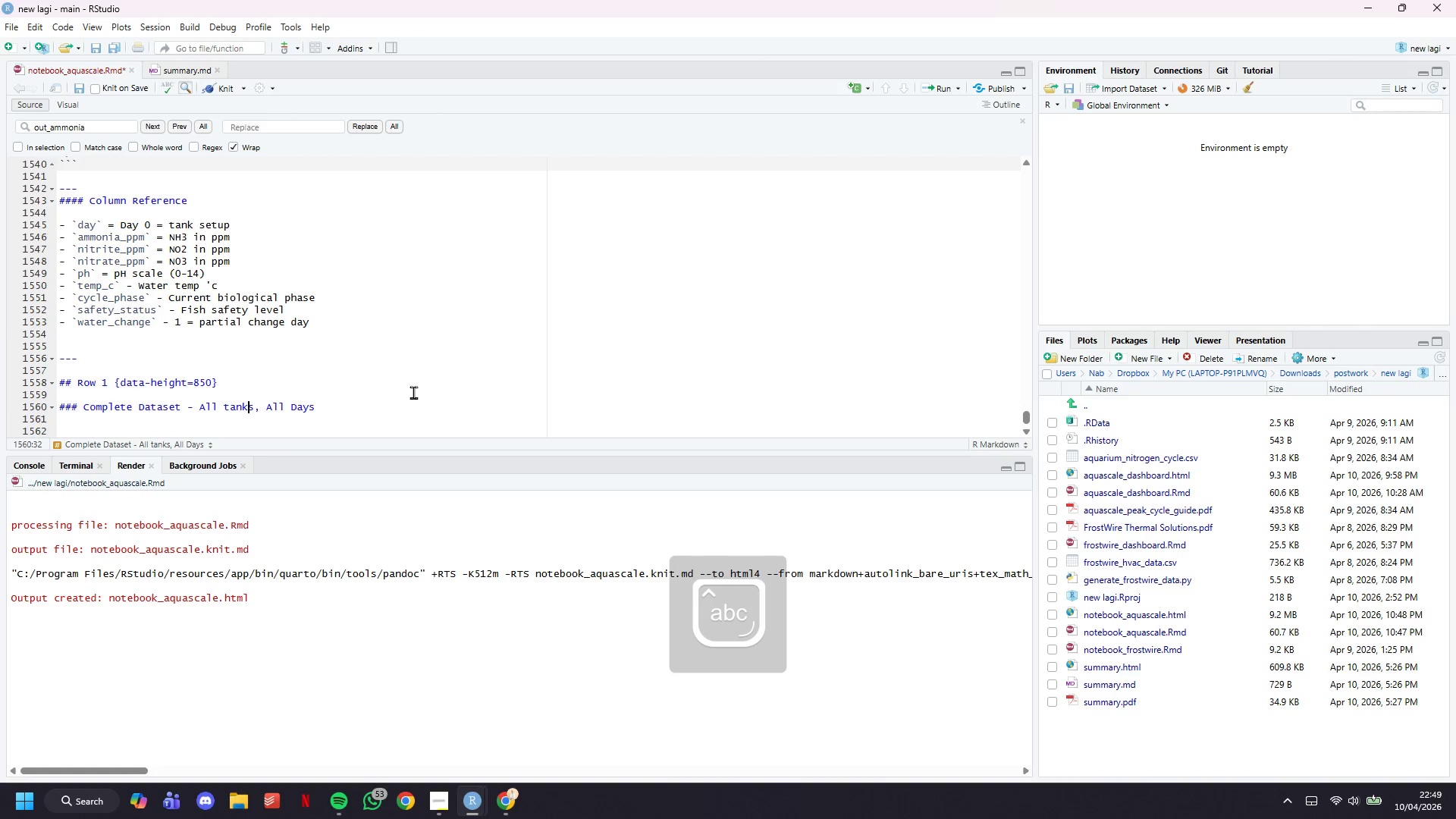 
key(ArrowLeft)
 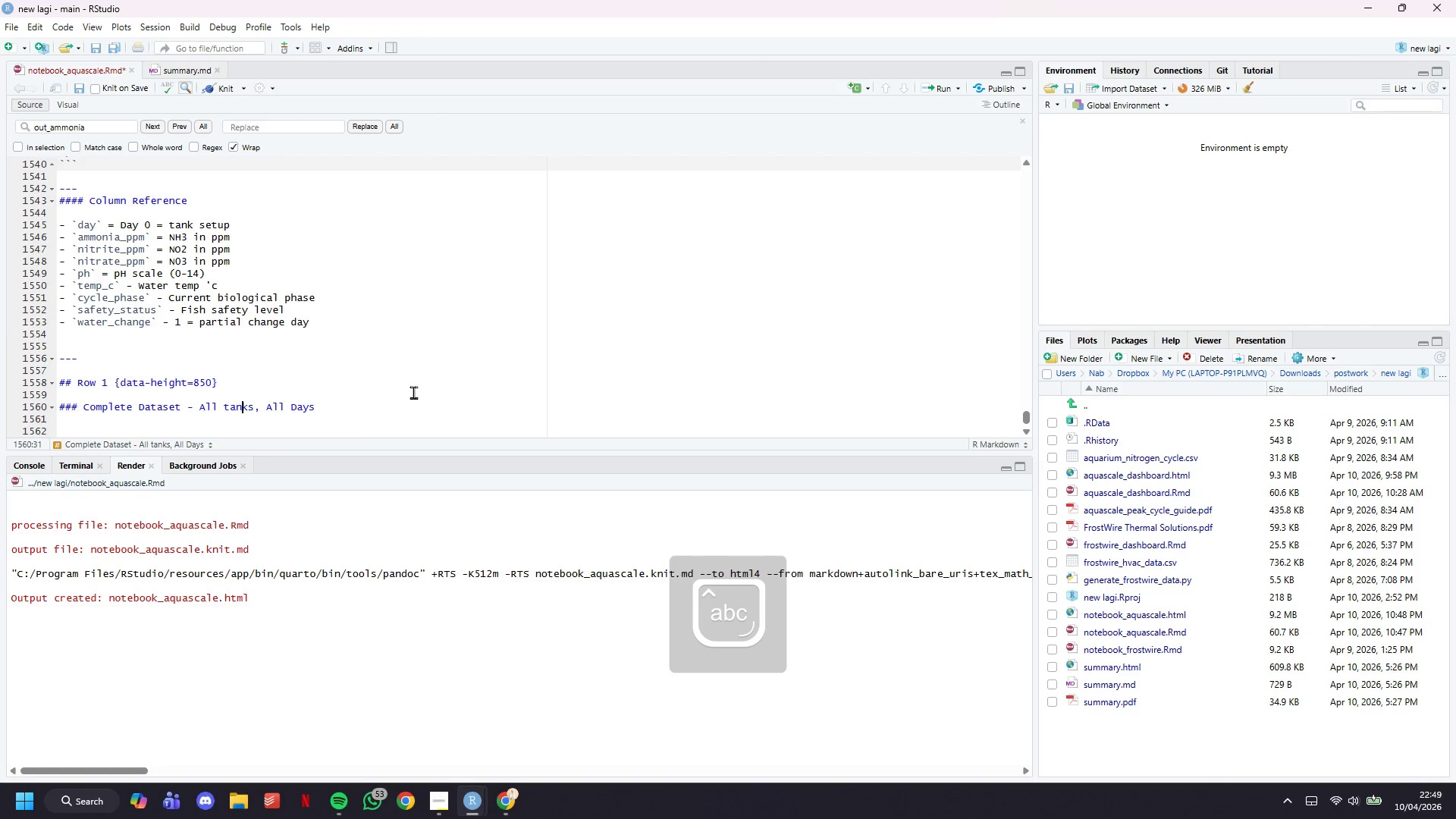 
key(ArrowLeft)
 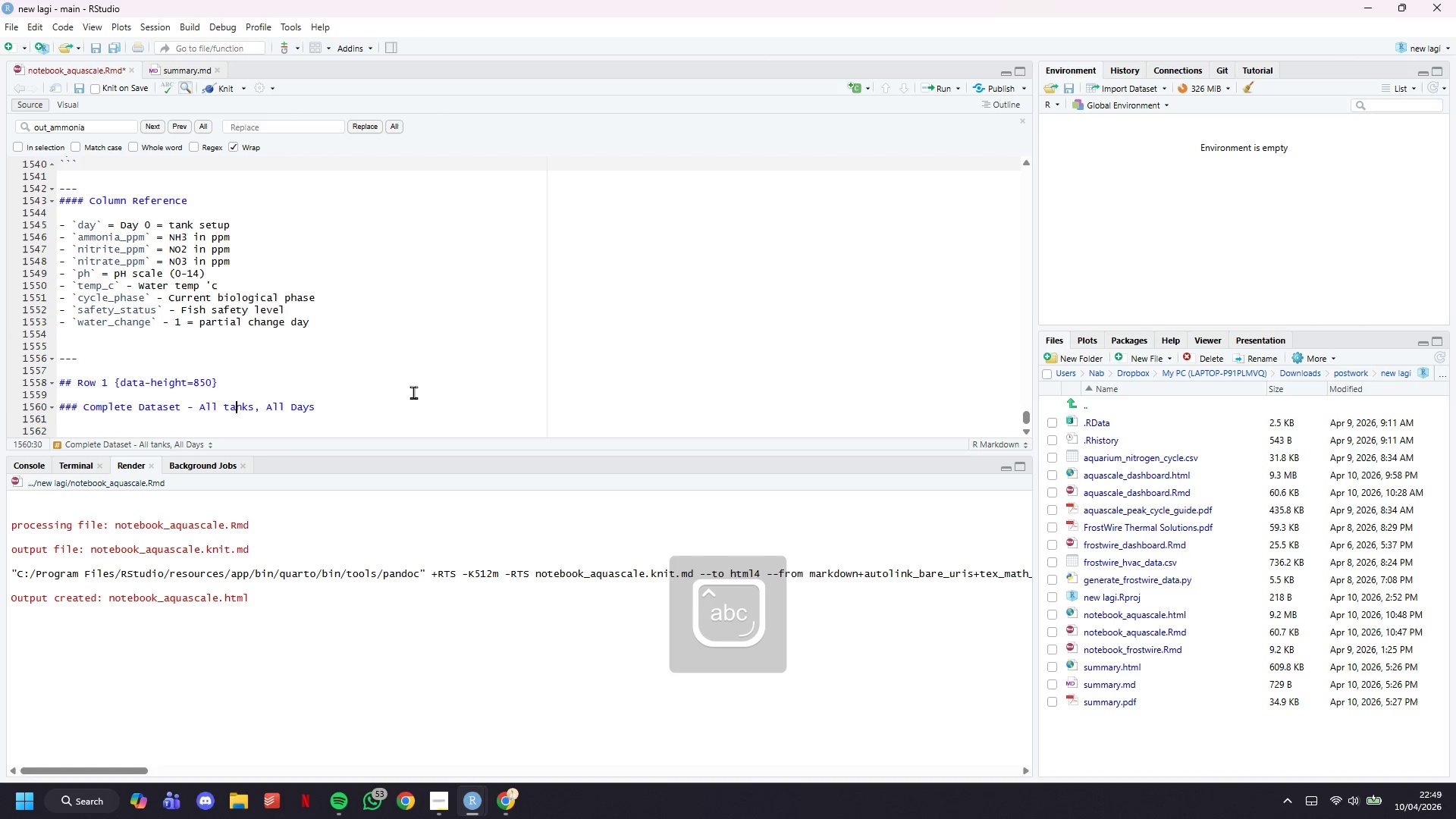 
key(ArrowLeft)
 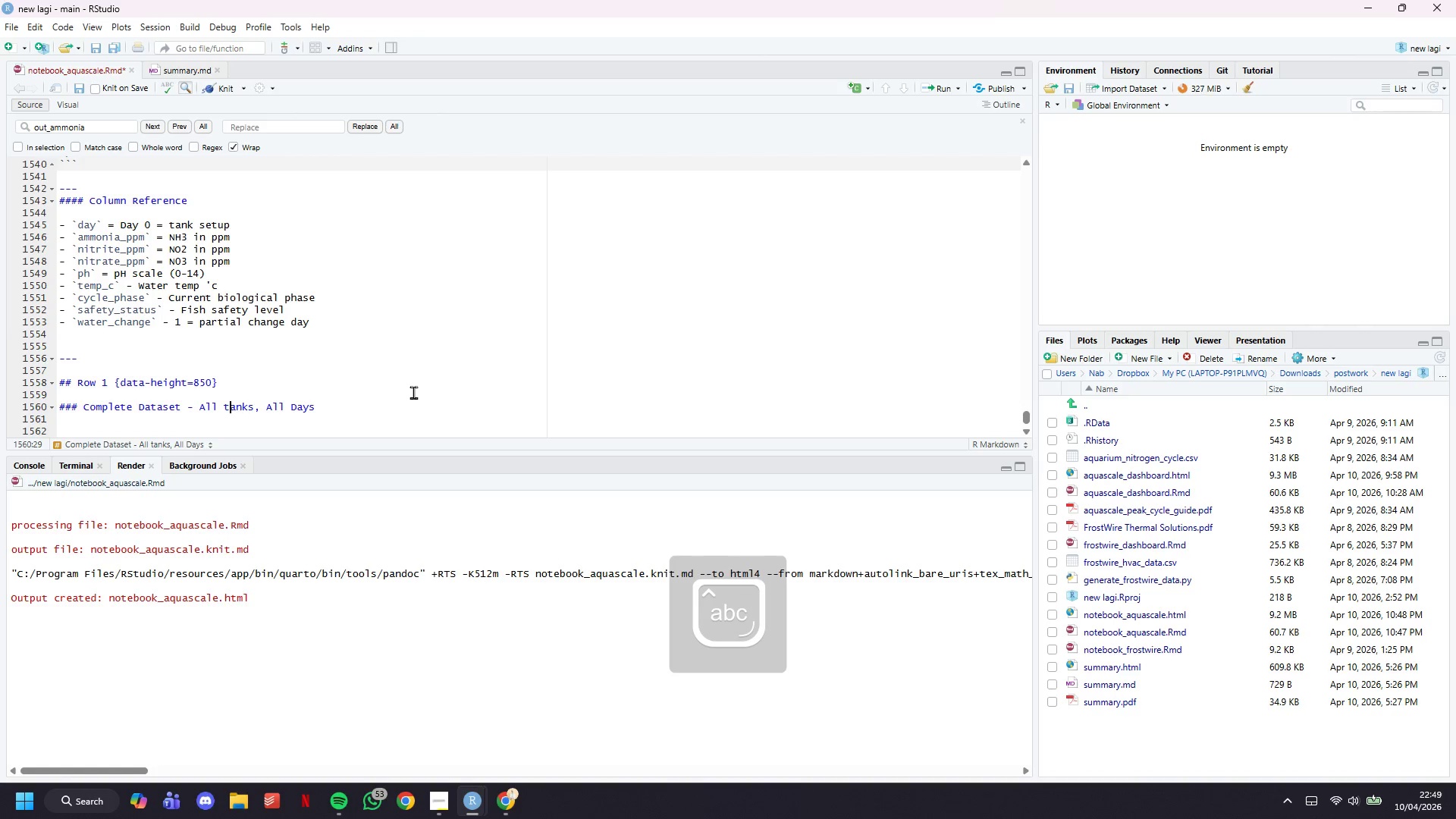 
key(Backspace)
 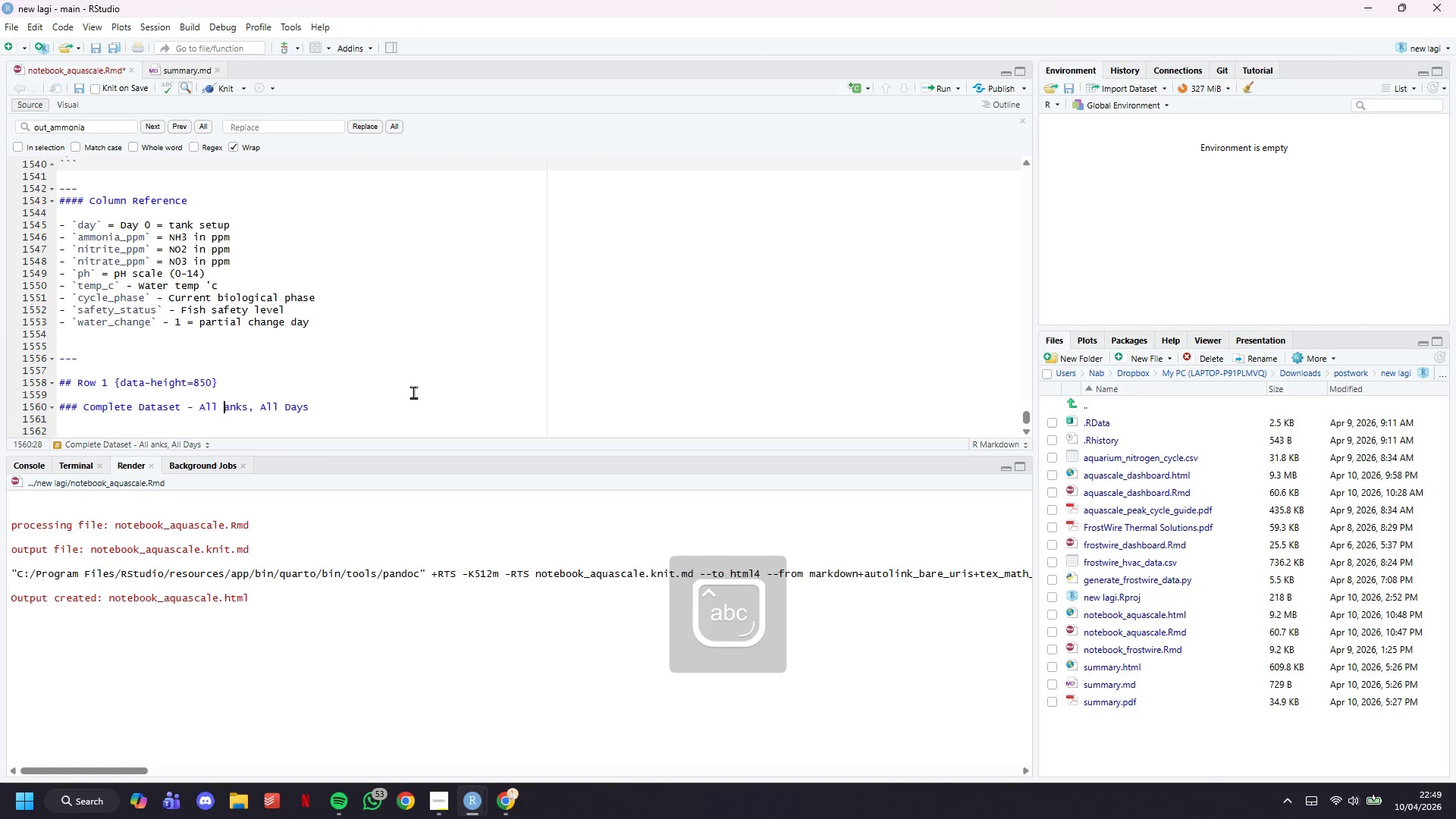 
key(CapsLock)
 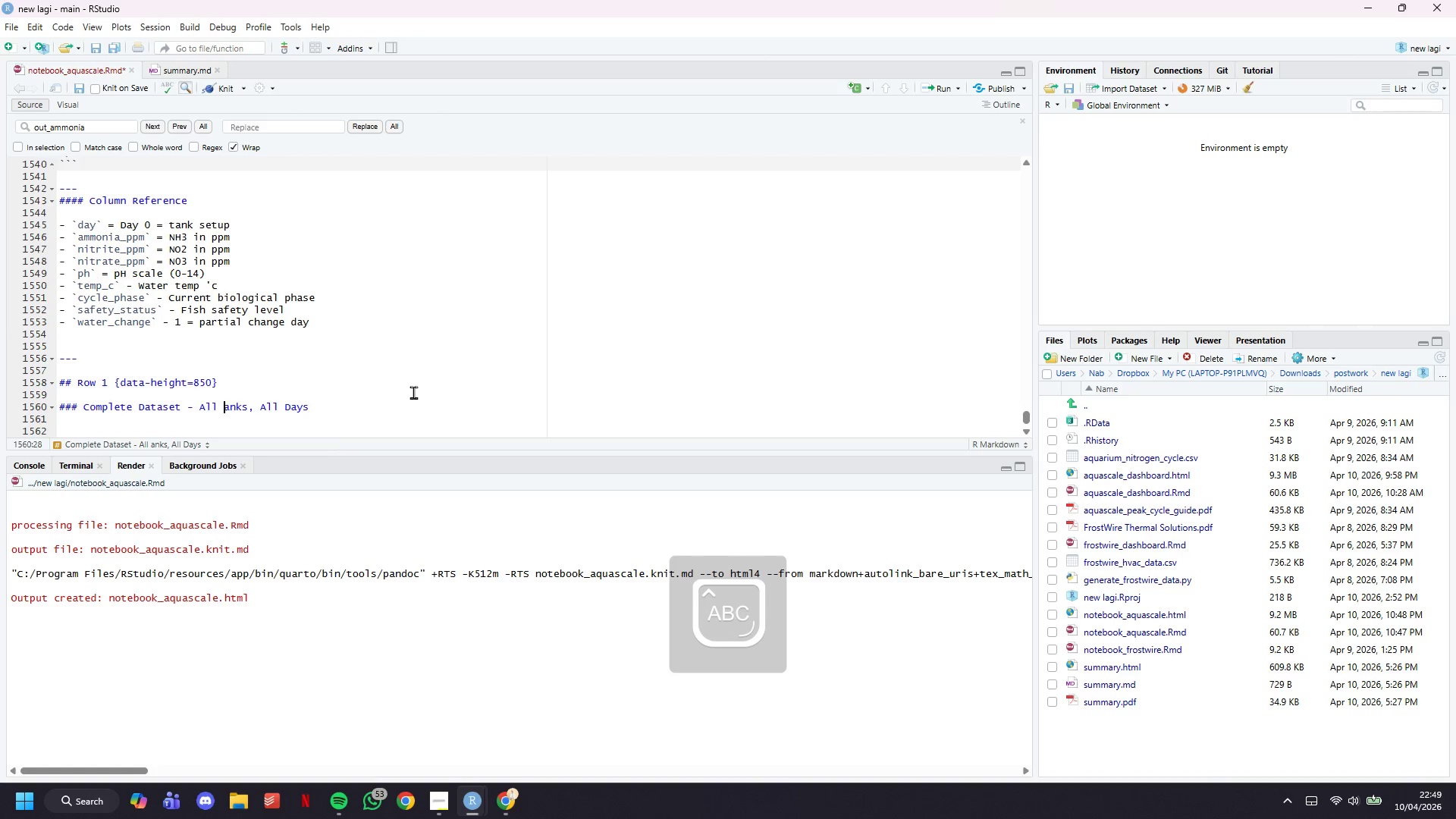 
key(T)
 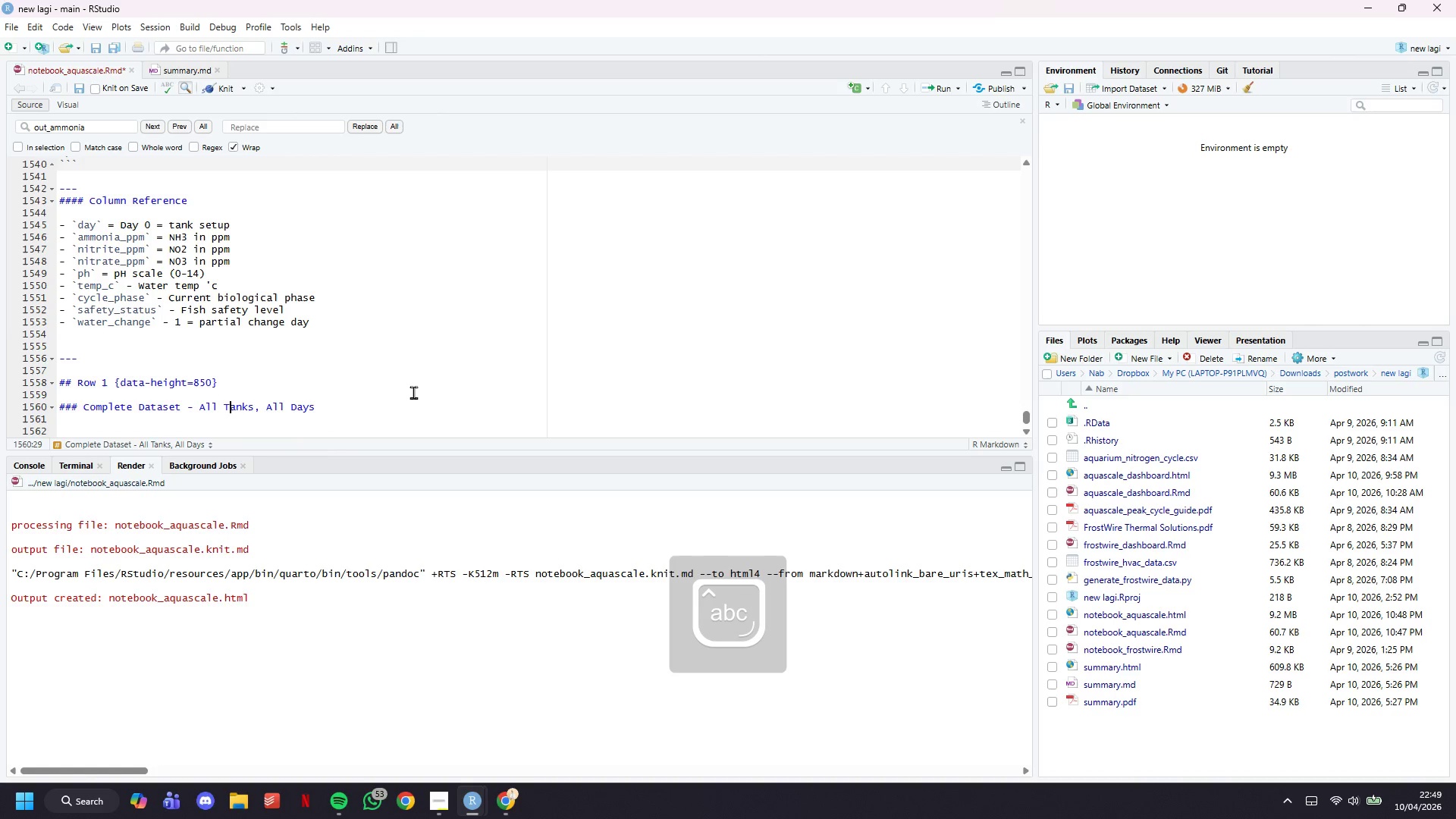 
key(CapsLock)
 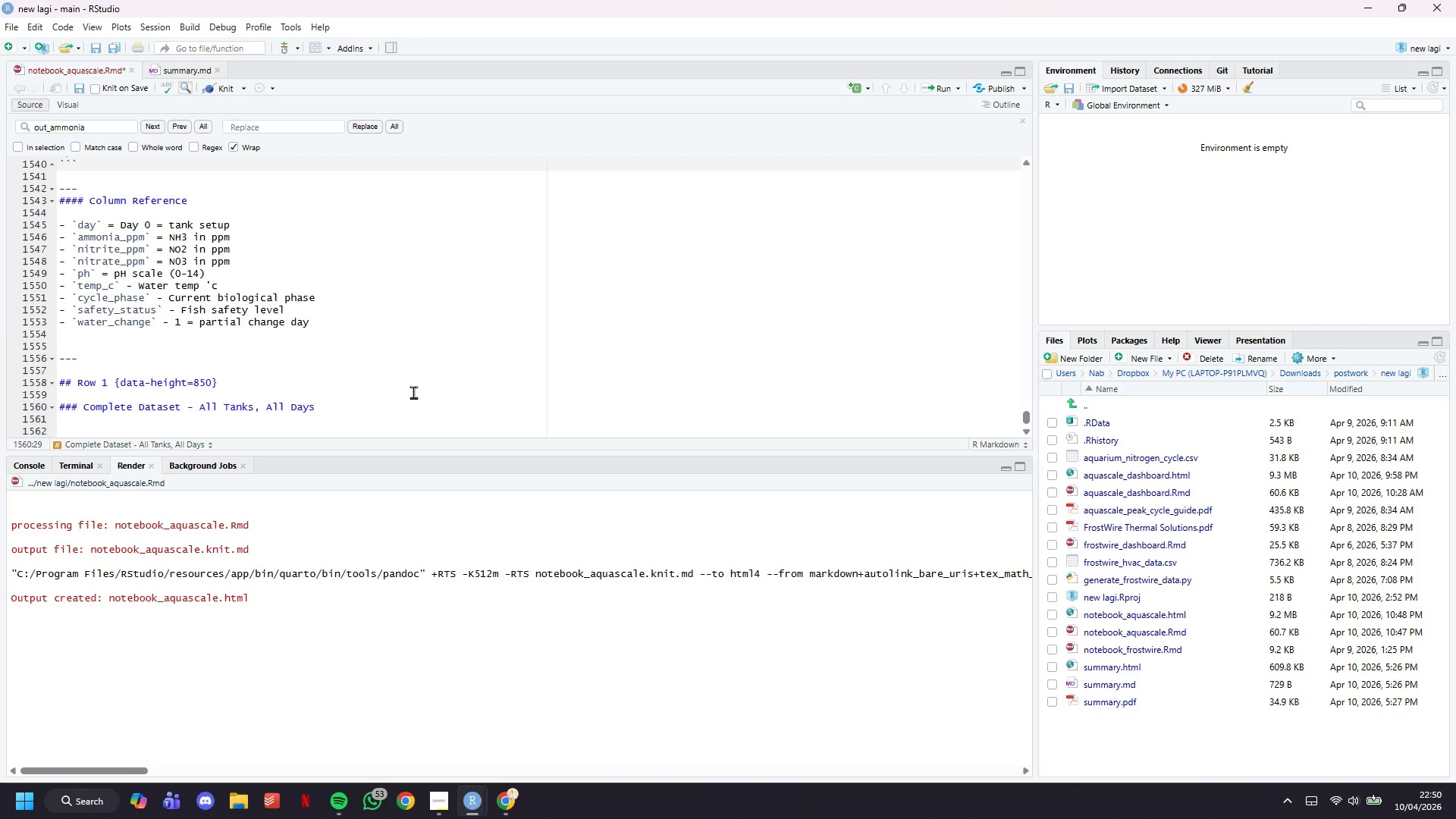 
wait(7.38)
 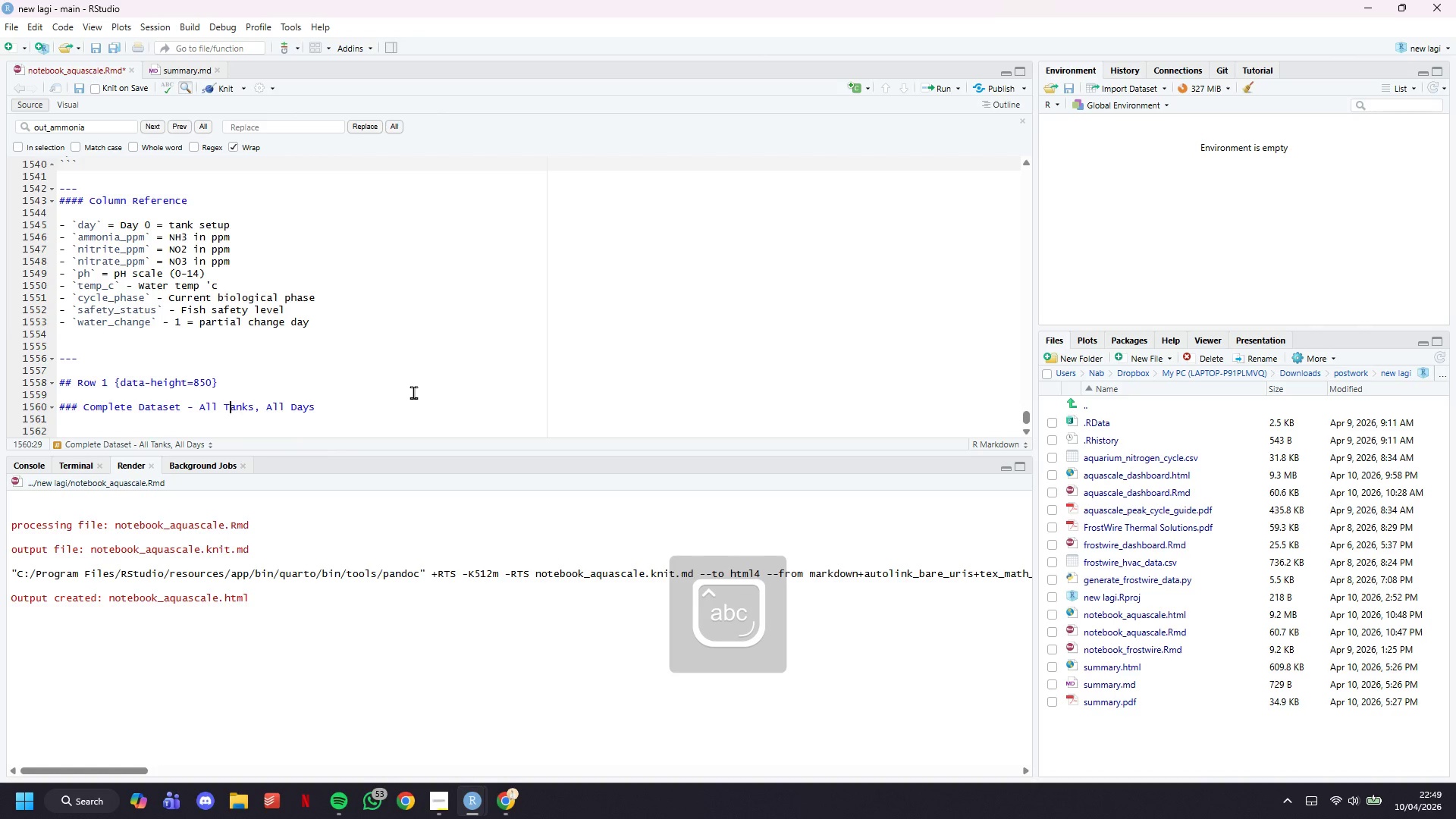 
hold_key(key=ArrowRight, duration=0.86)
 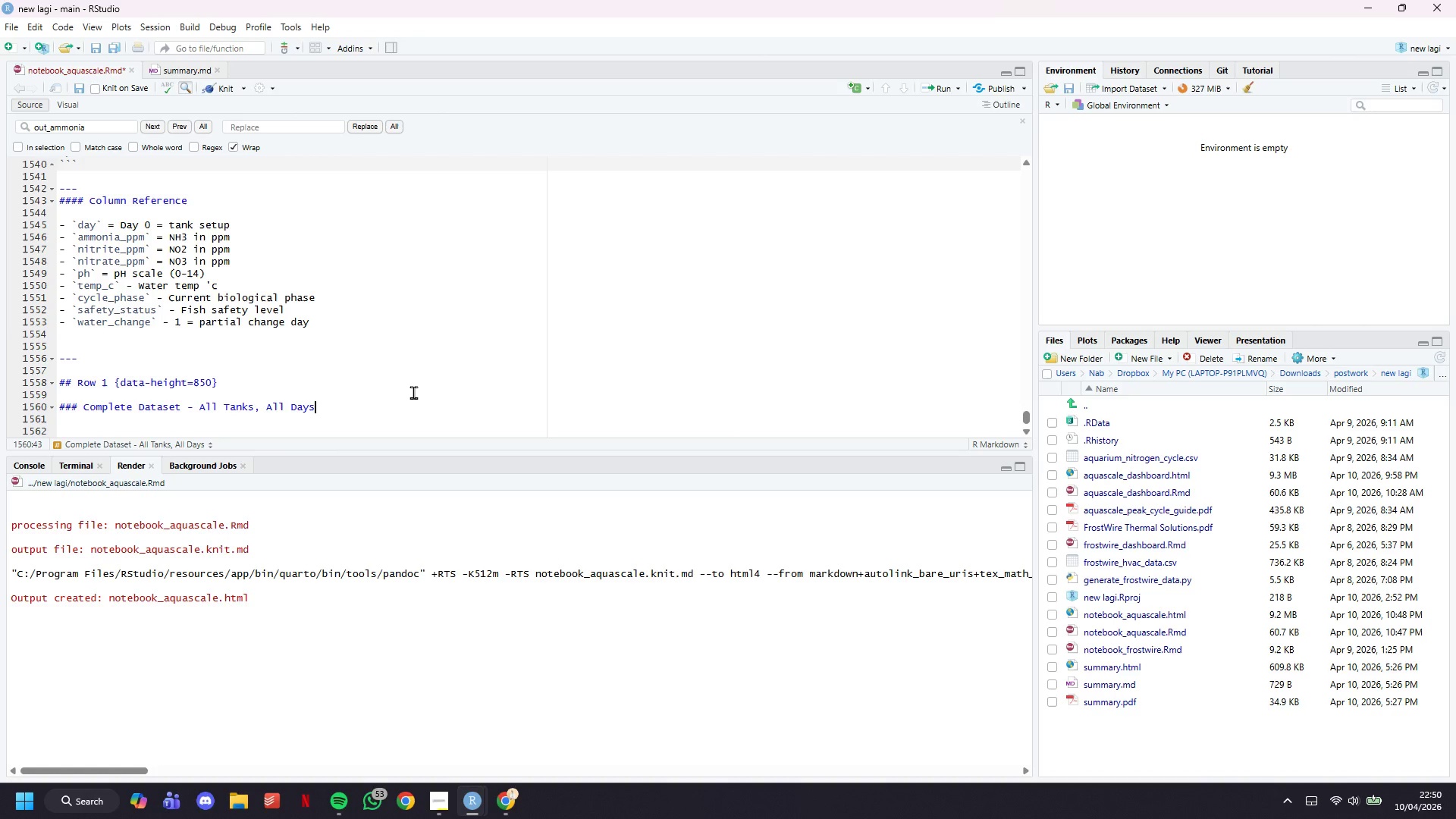 
key(ArrowRight)
 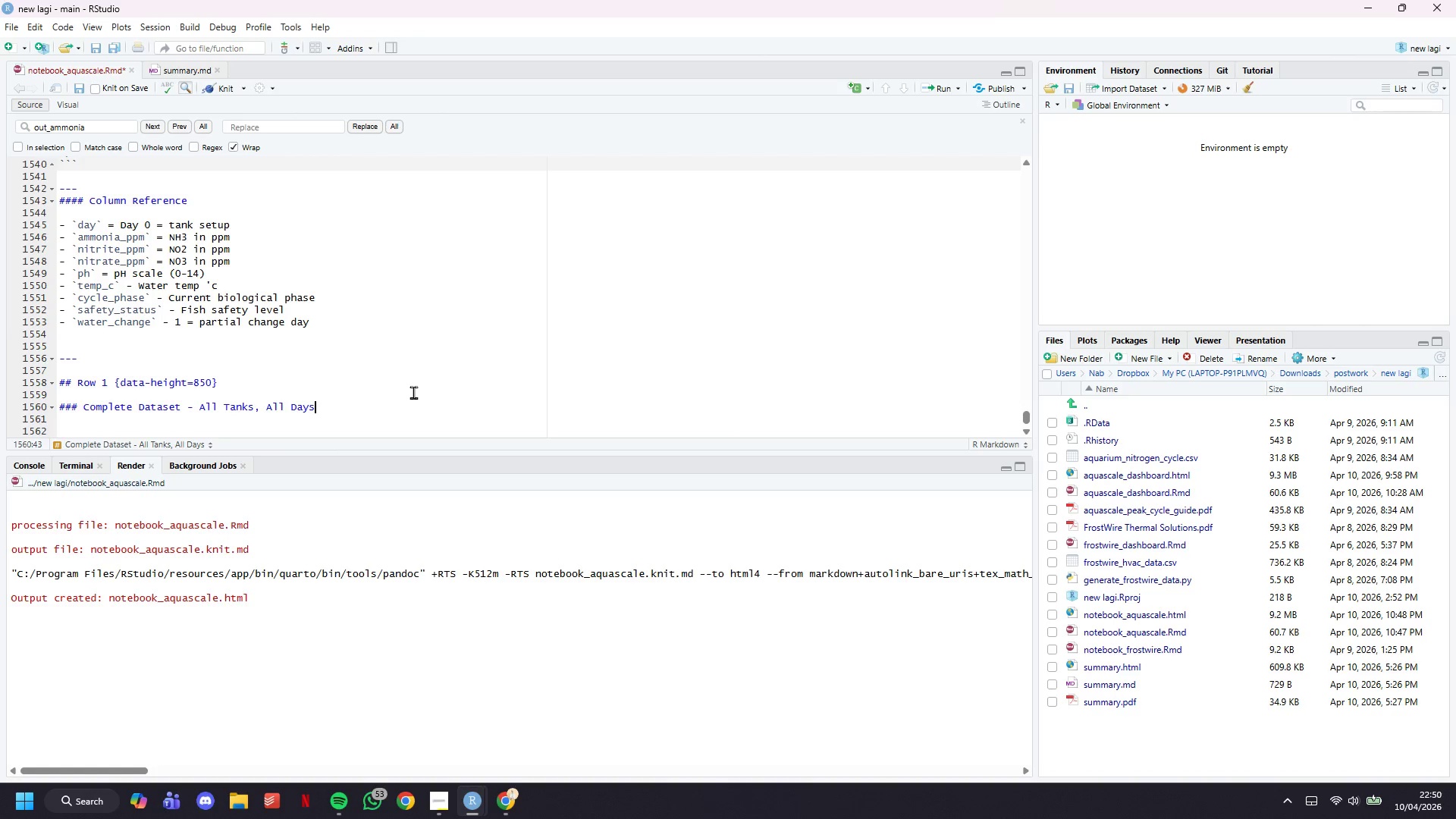 
key(ArrowRight)
 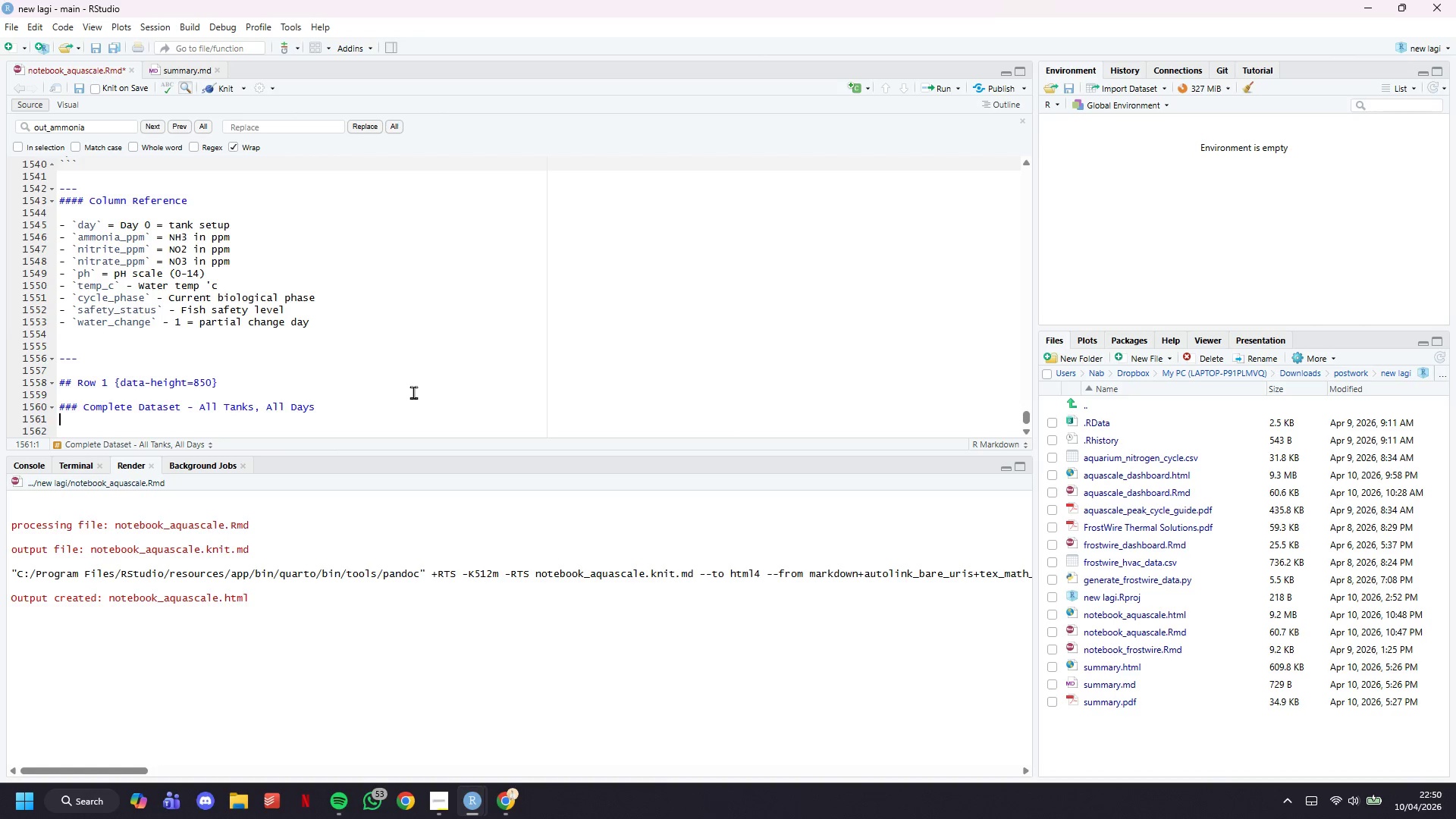 
key(ArrowRight)
 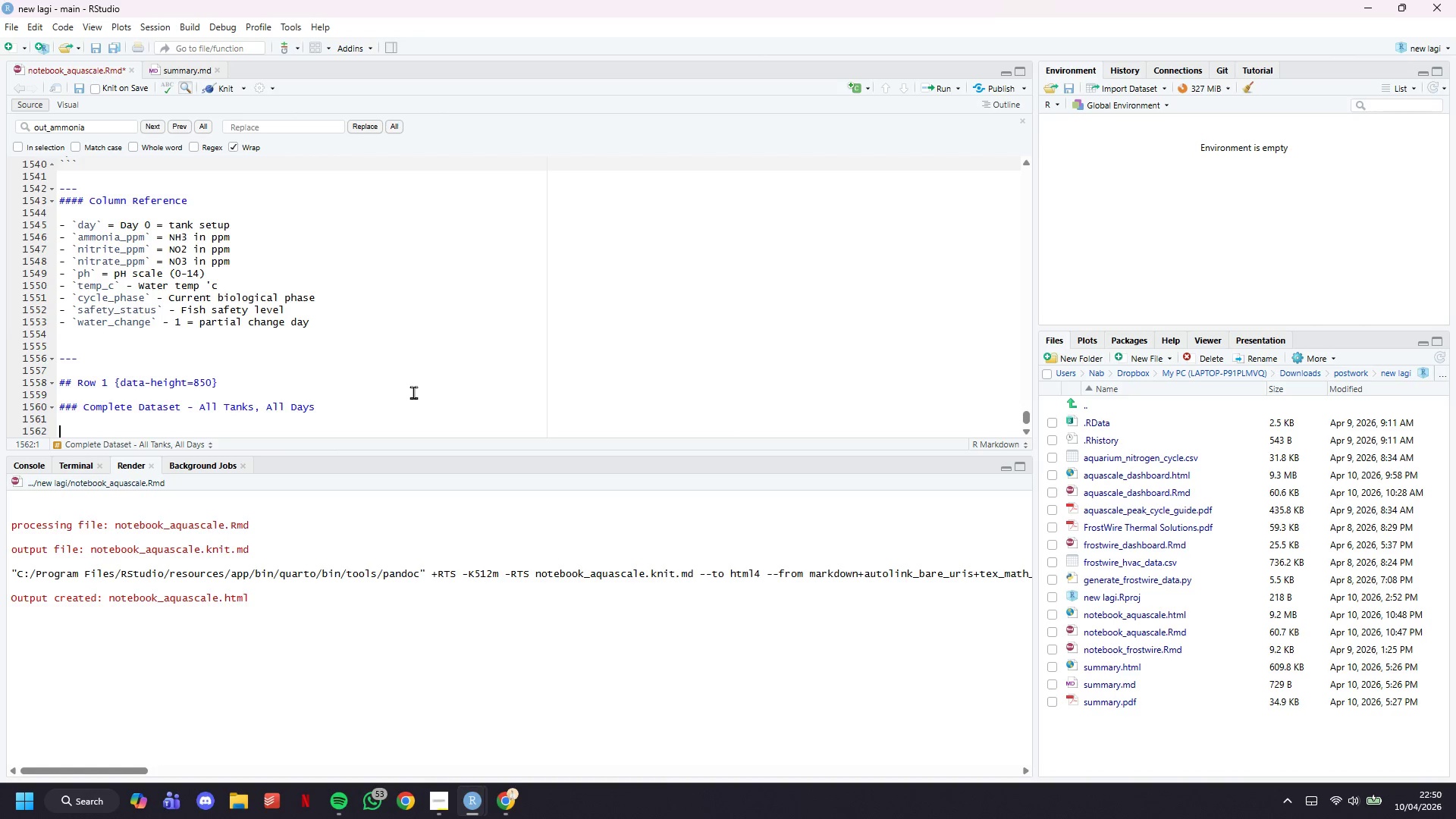 
key(ArrowRight)
 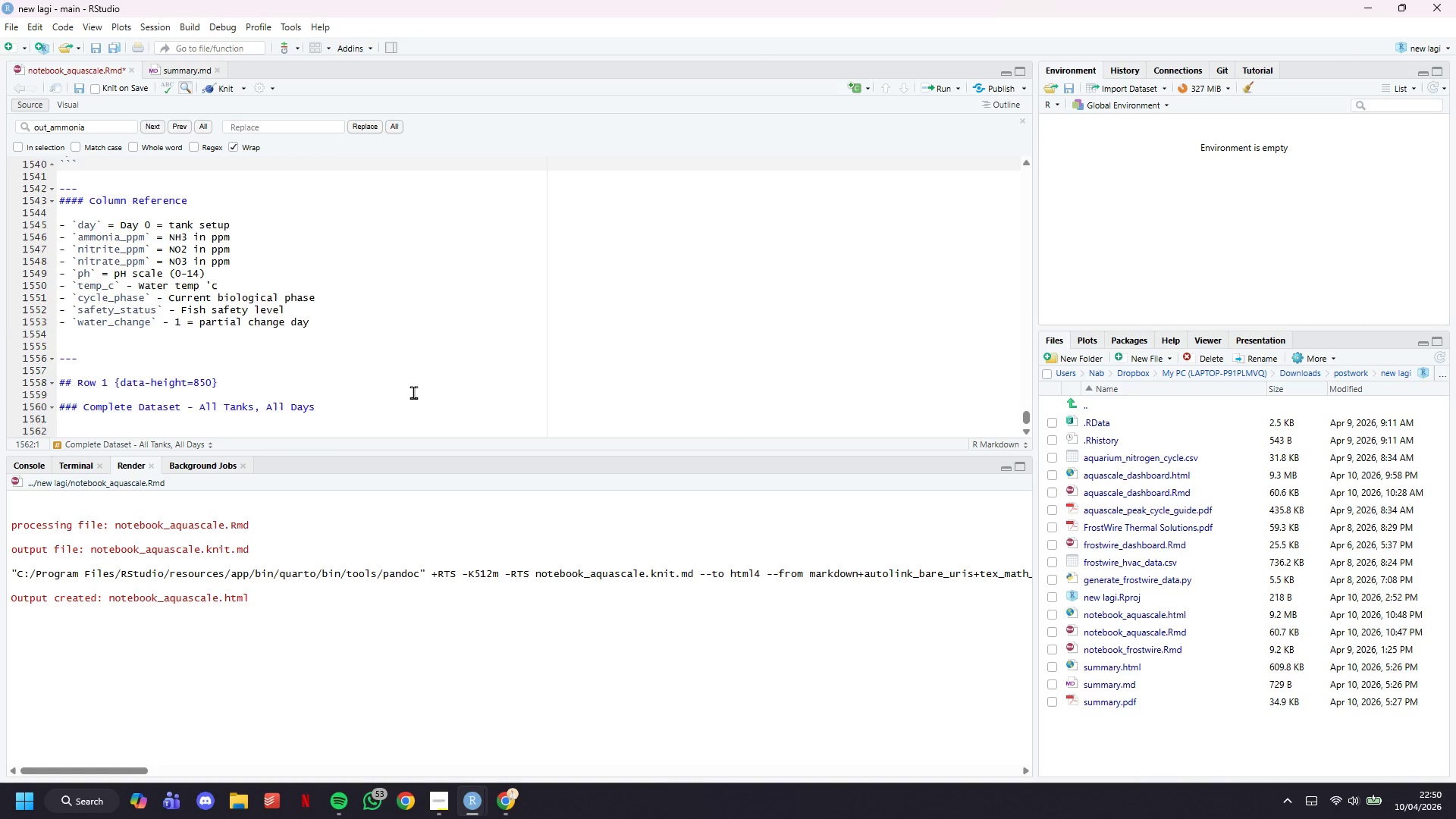 
key(Enter)
 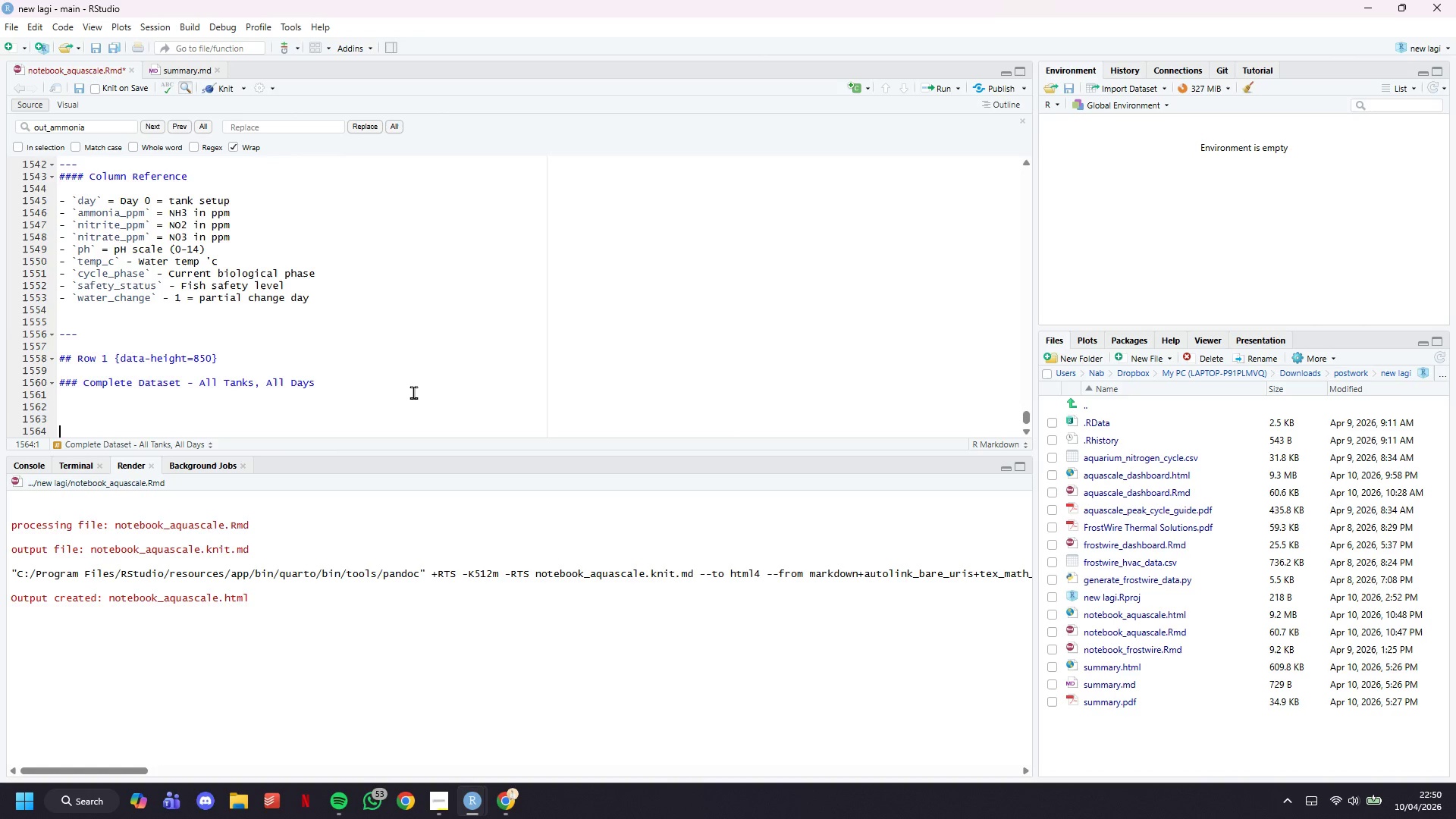 
key(Enter)
 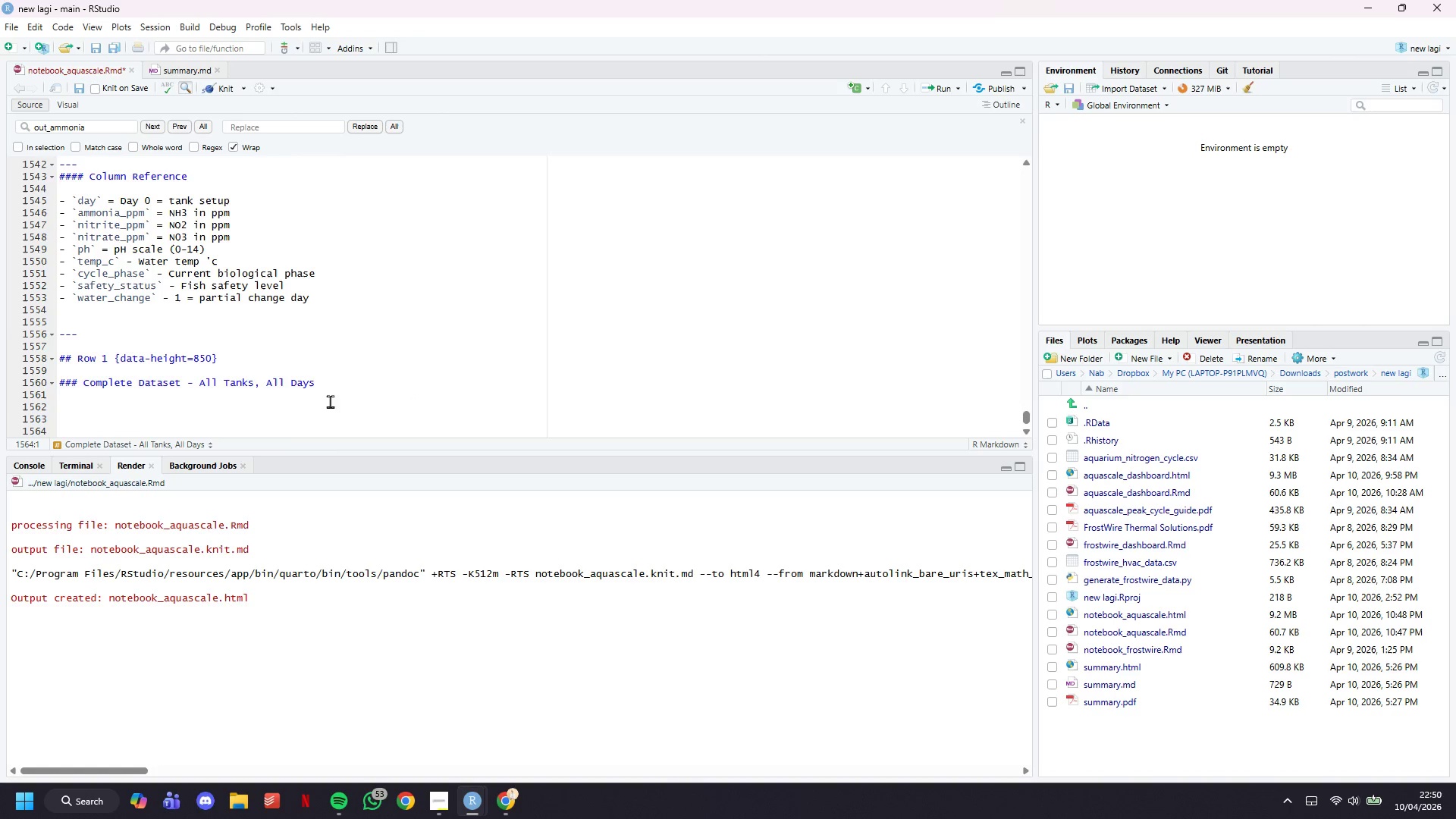 
key(Backquote)
 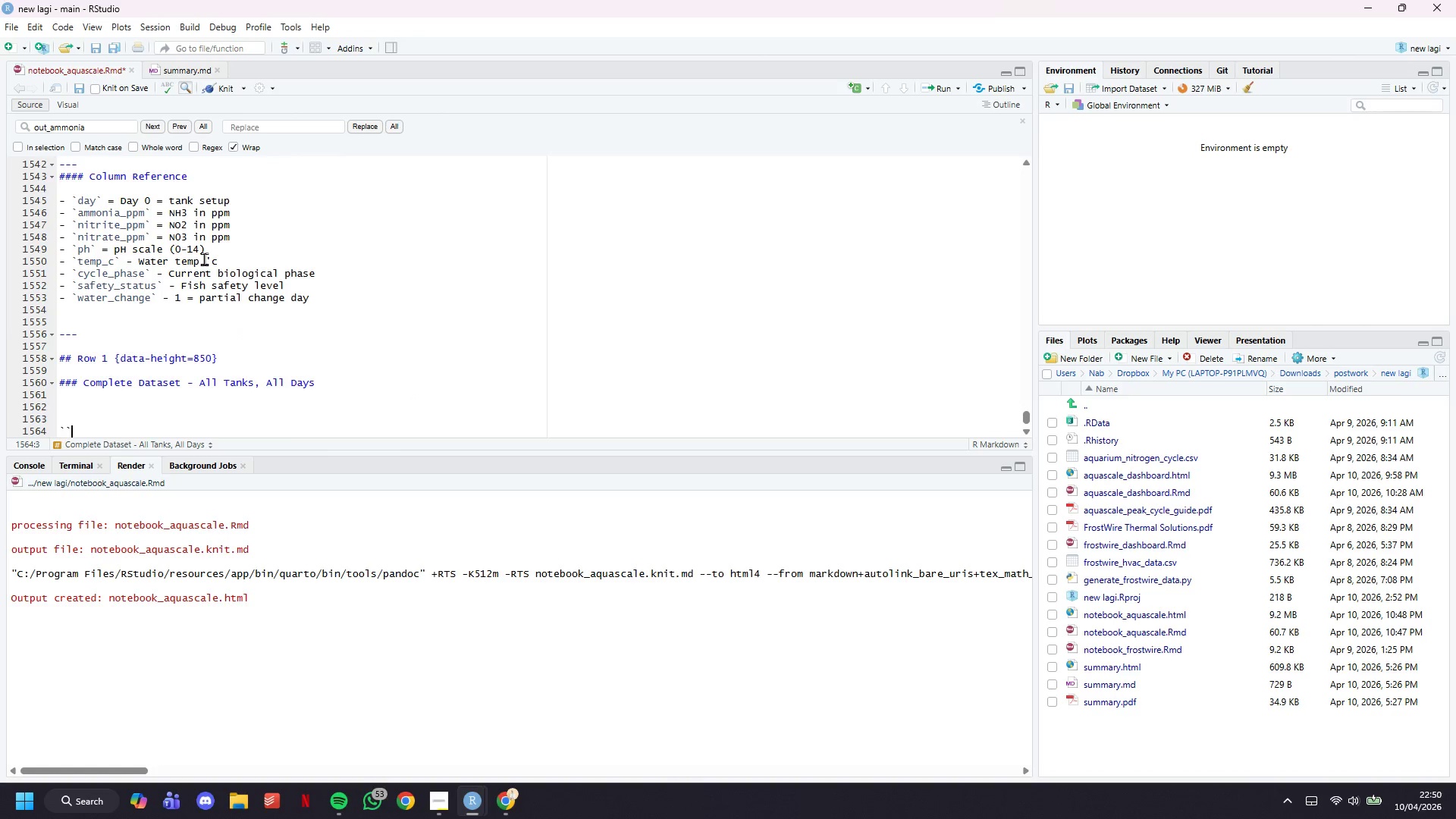 
scroll: coordinate [237, 342], scroll_direction: down, amount: 14.0
 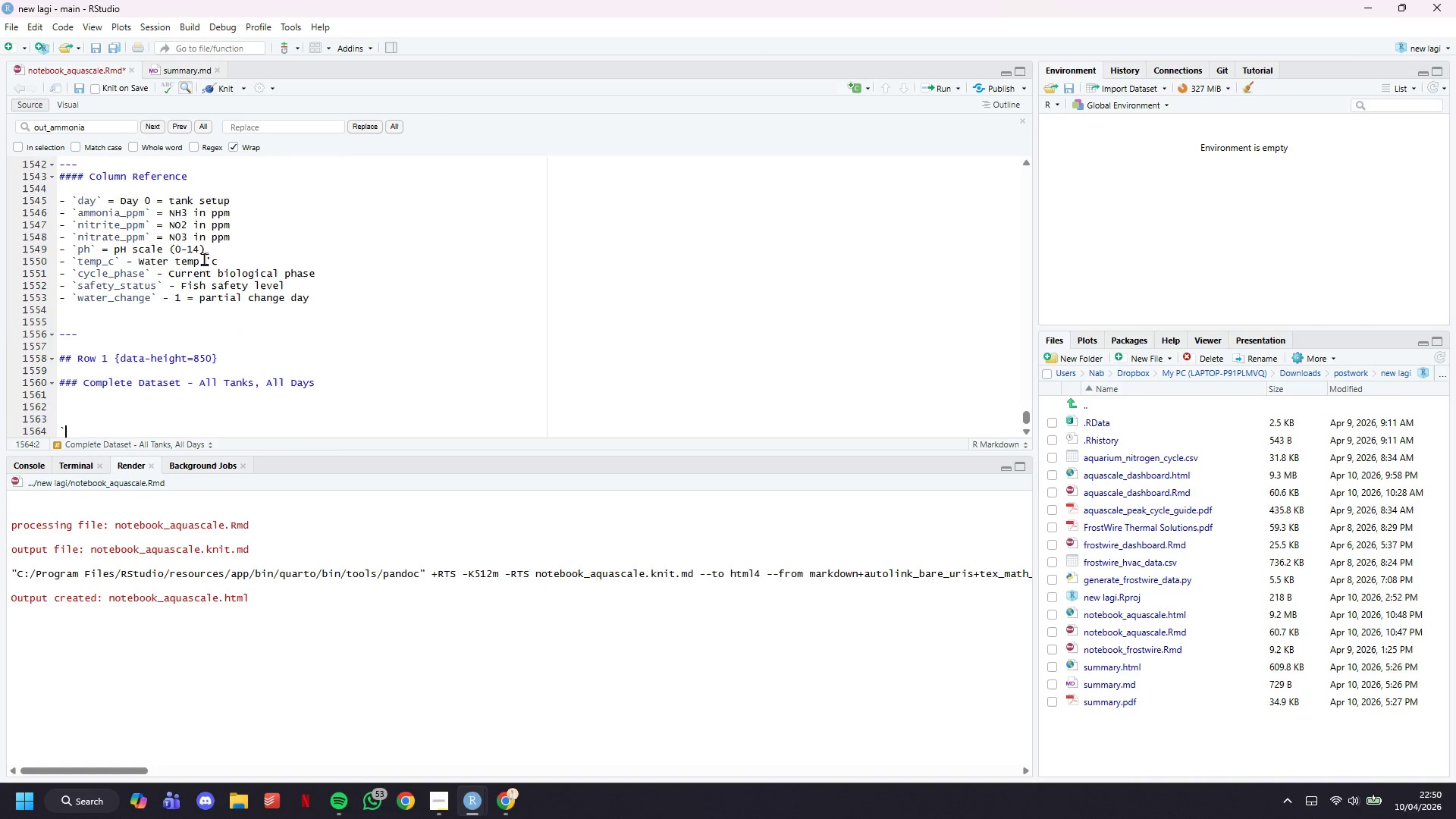 
hold_key(key=Backquote, duration=0.33)
 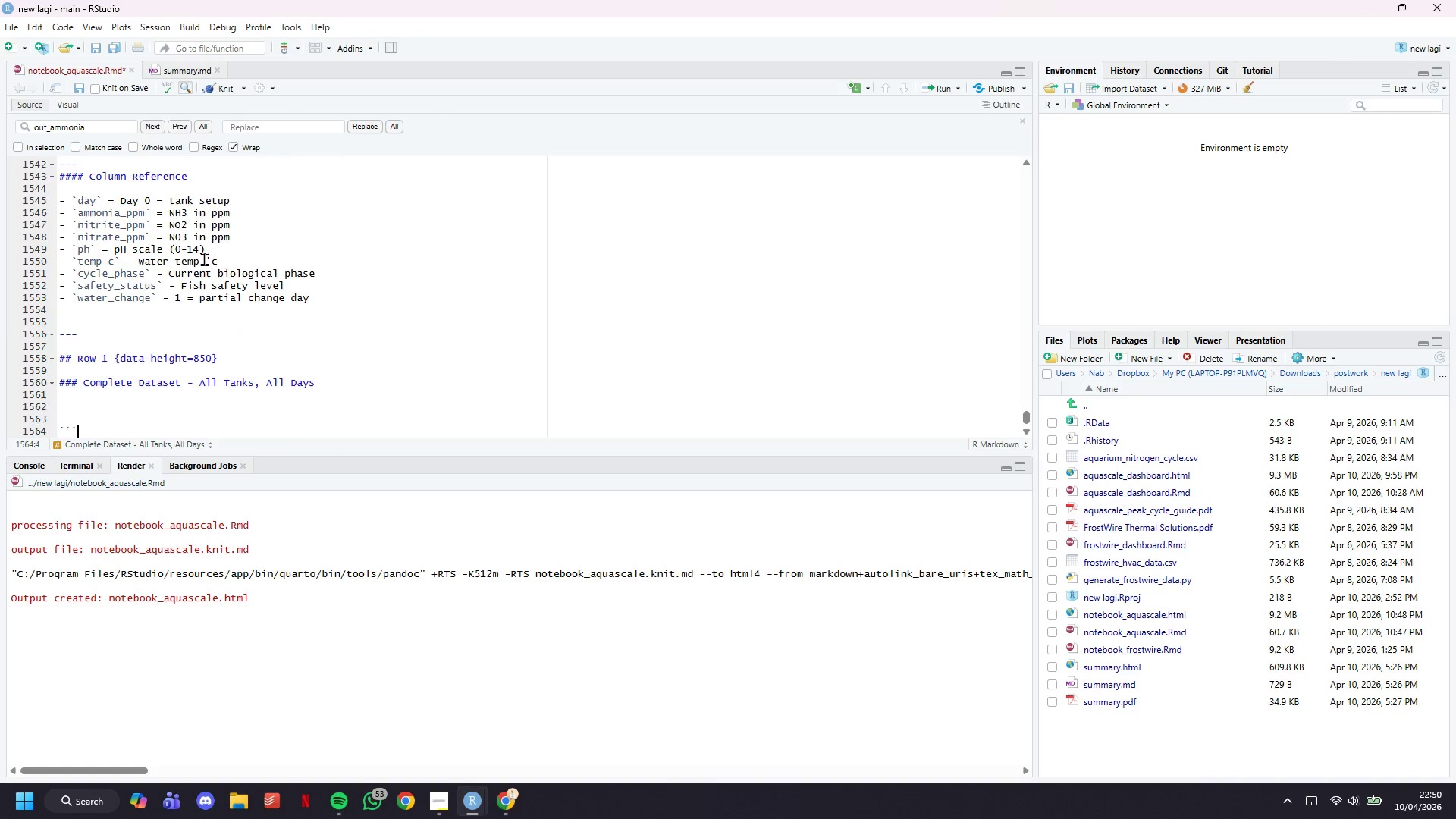 
key(Backquote)
 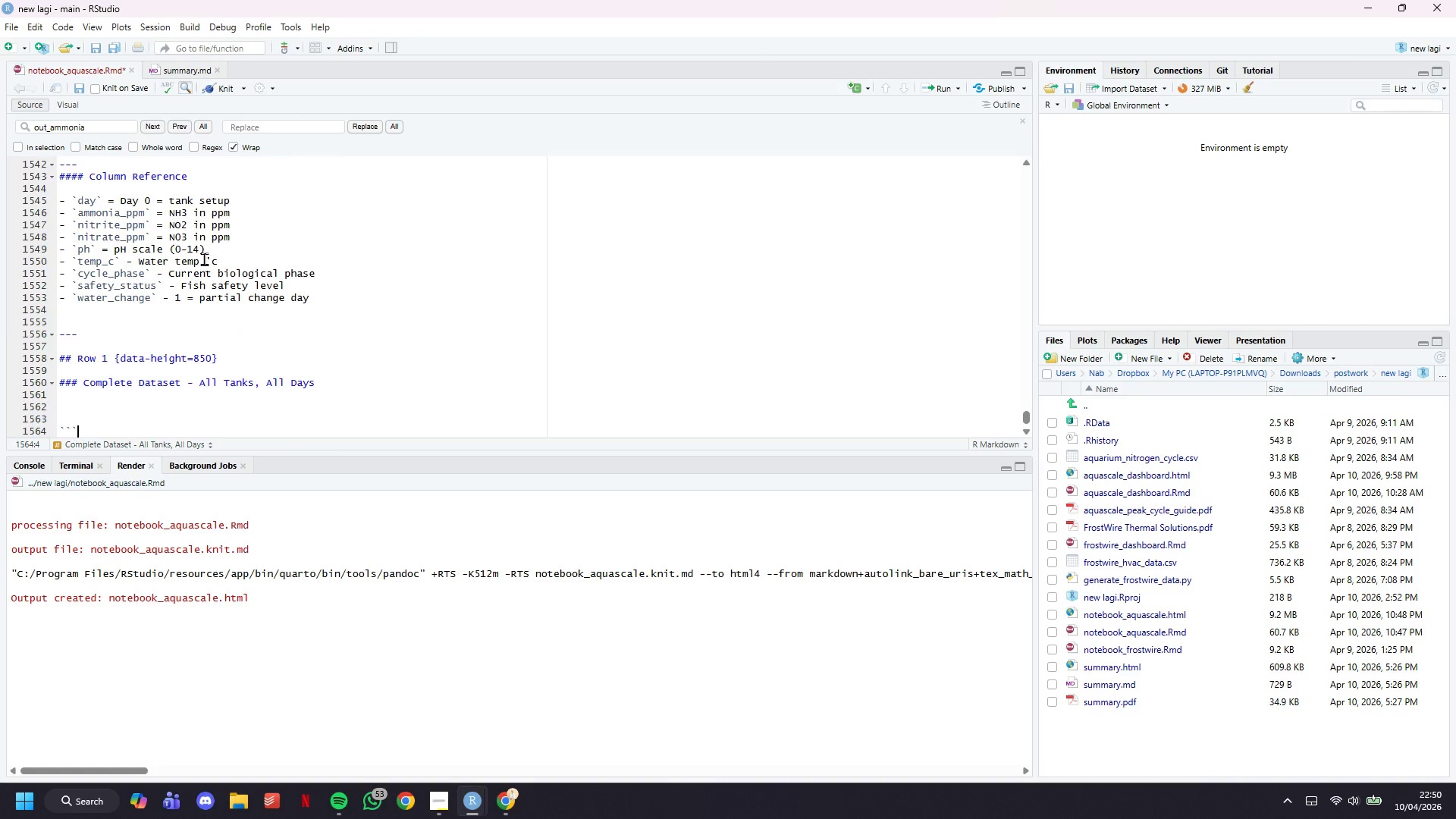 
key(ArrowUp)
 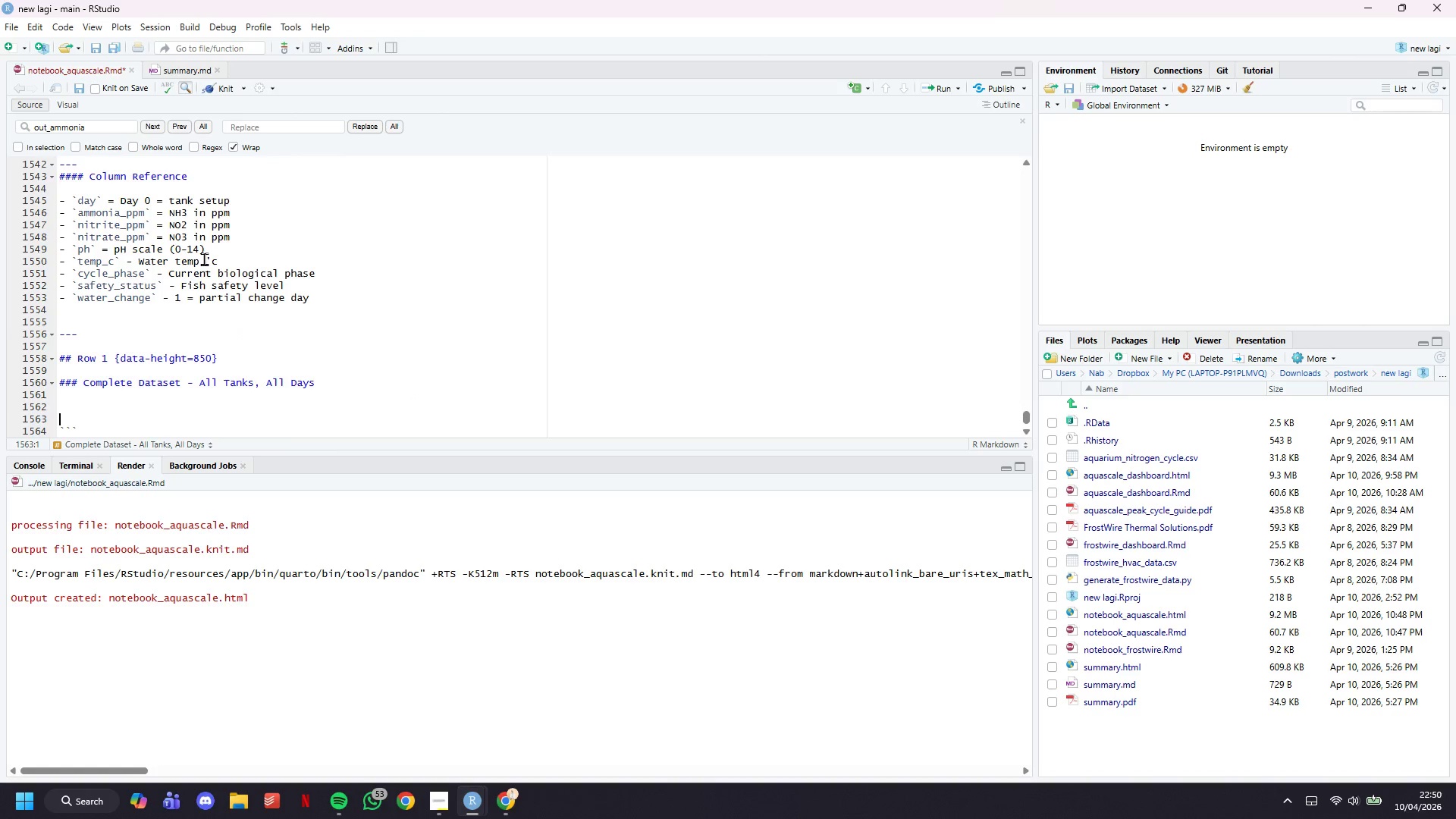 
key(ArrowUp)
 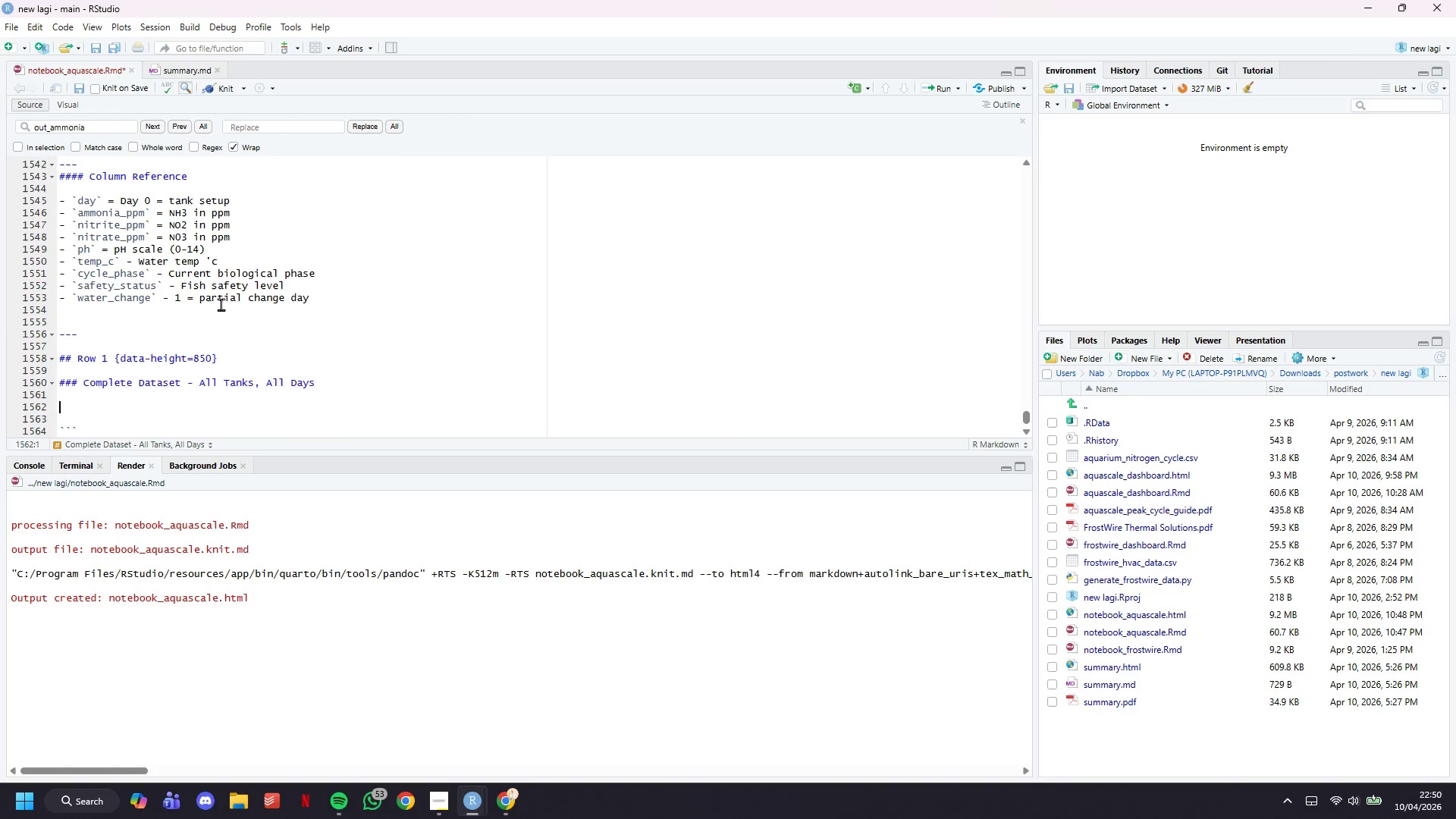 
key(Backspace)
 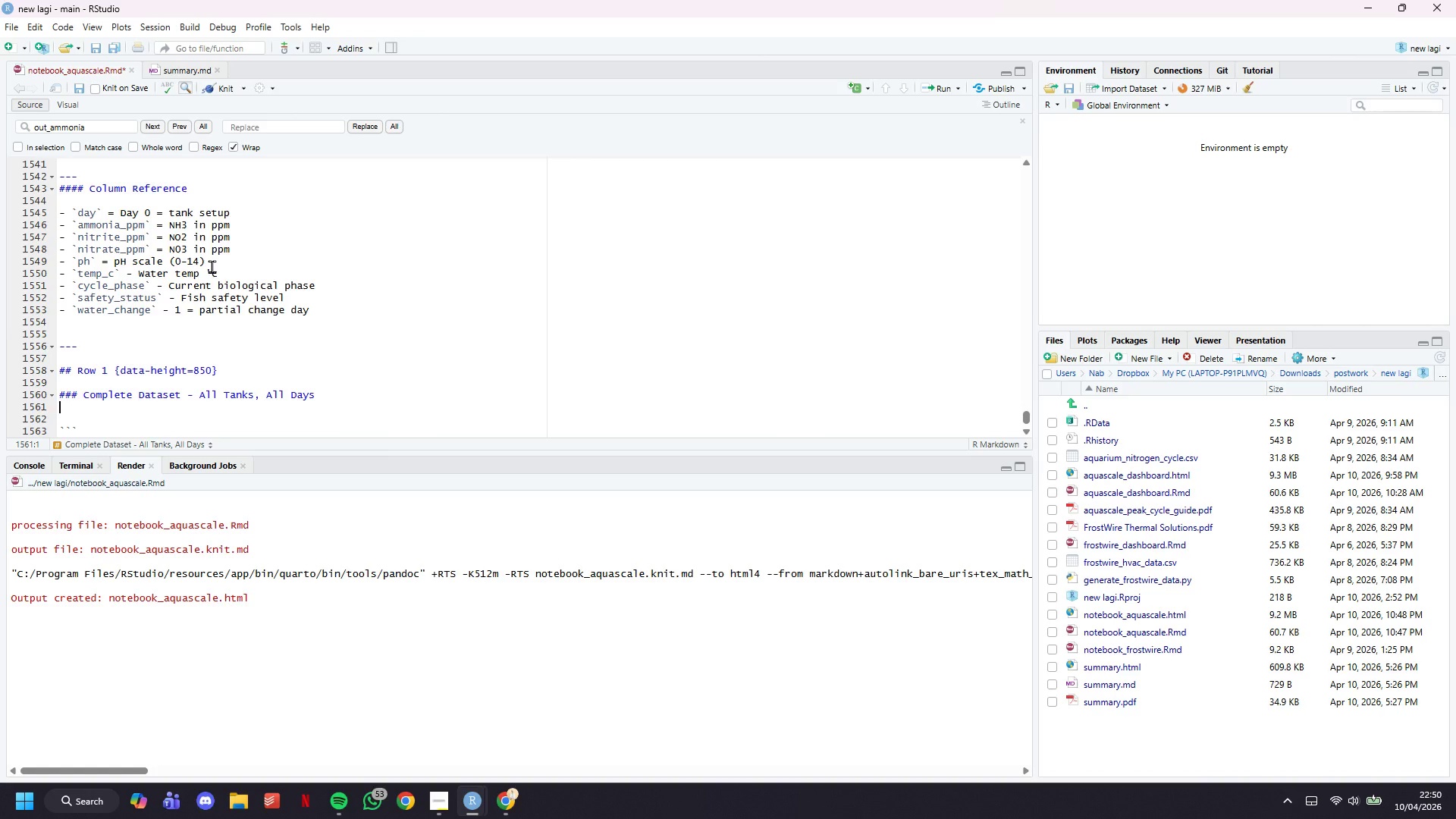 
key(ArrowDown)
 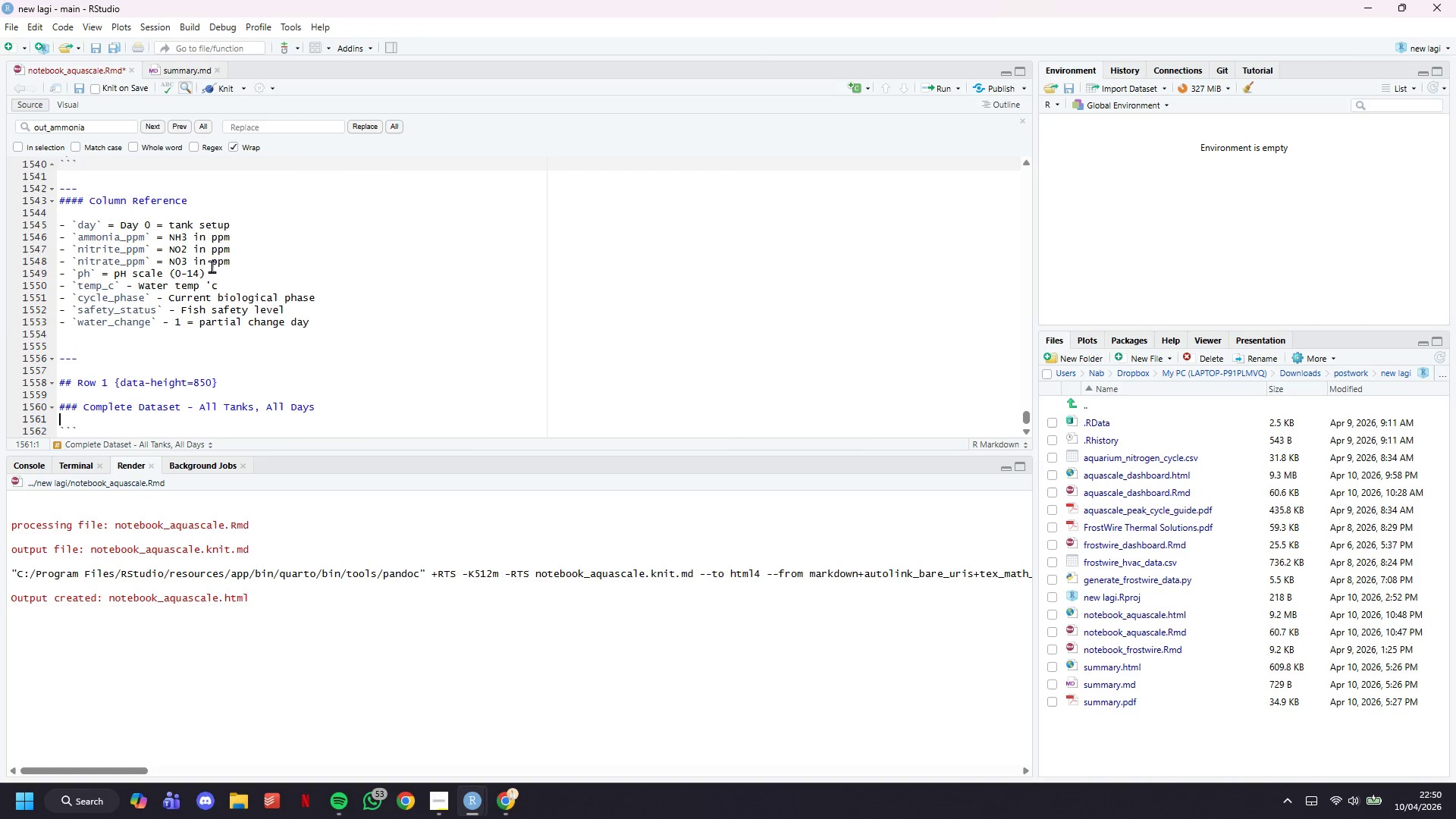 
key(Backspace)
 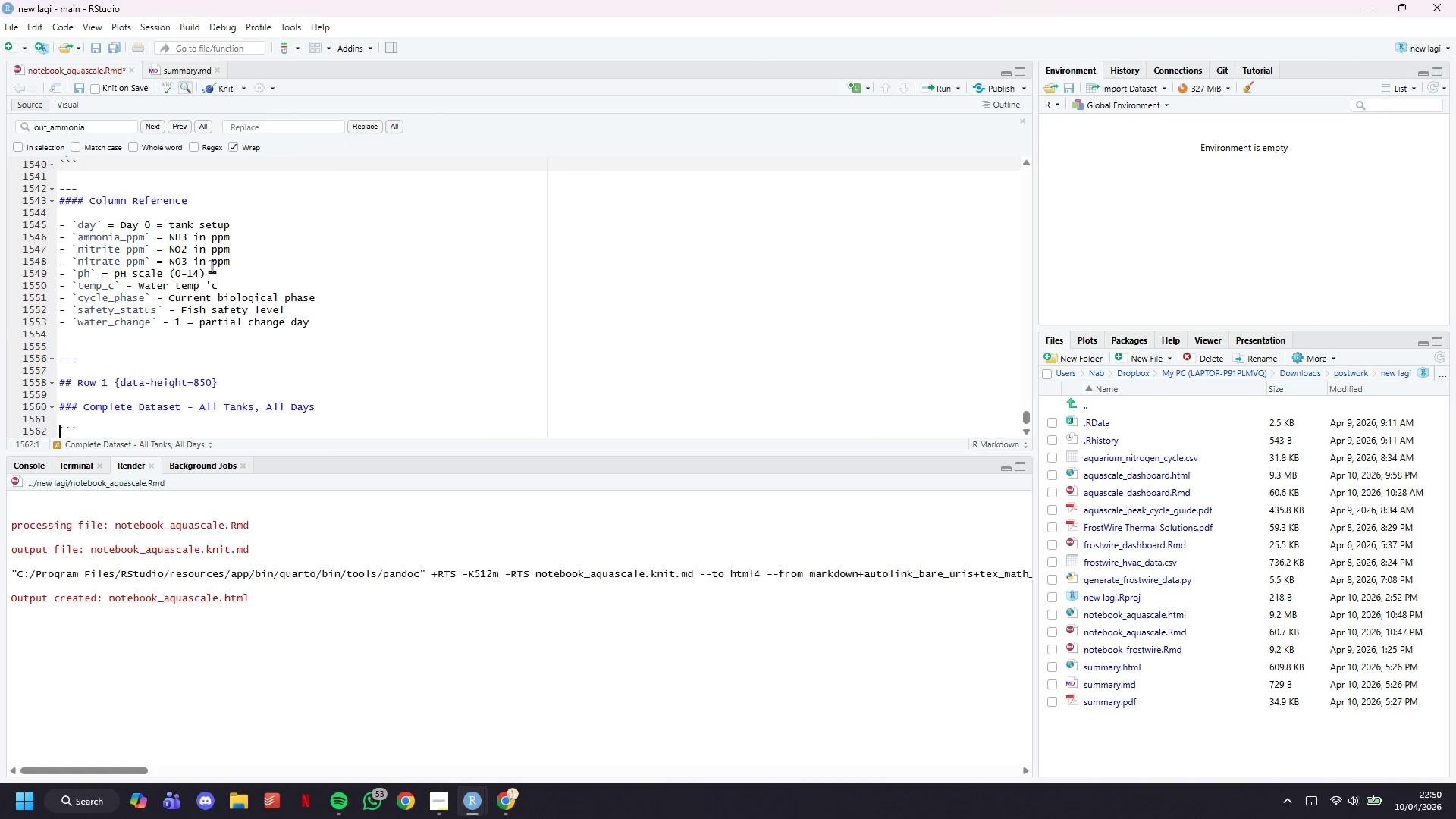 
key(ArrowDown)
 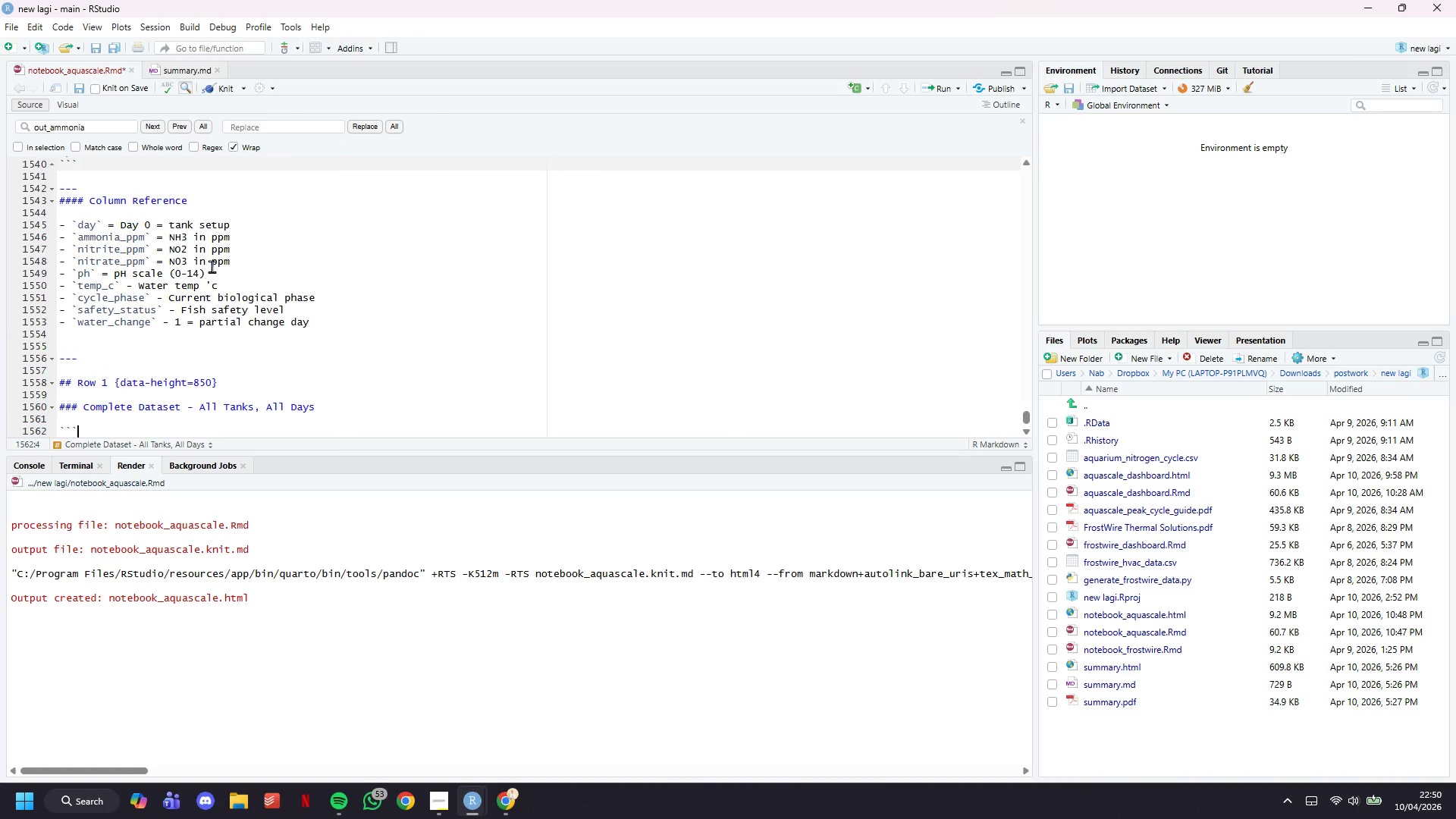 
key(ArrowDown)
 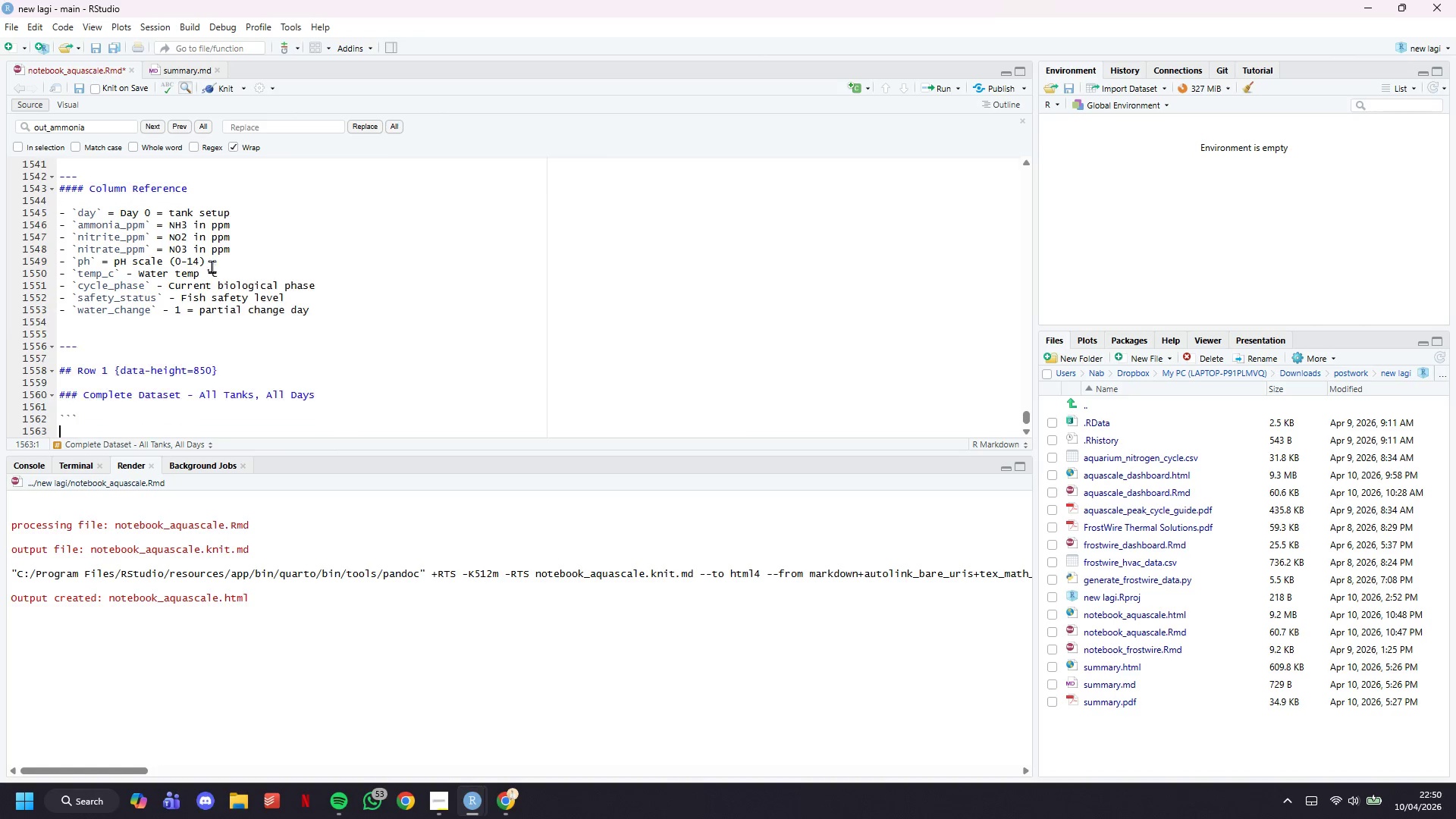 
key(Enter)
 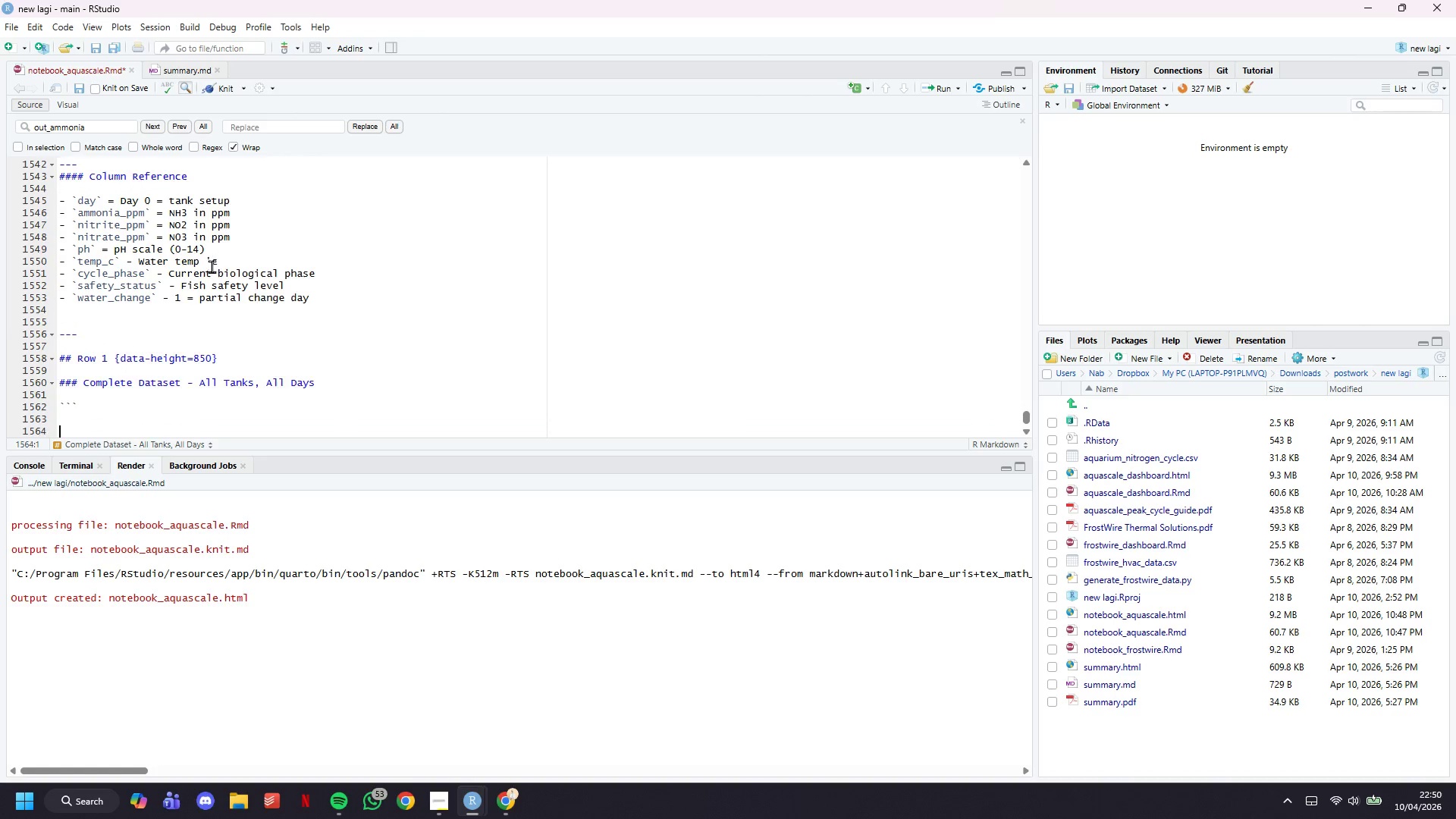 
key(Enter)
 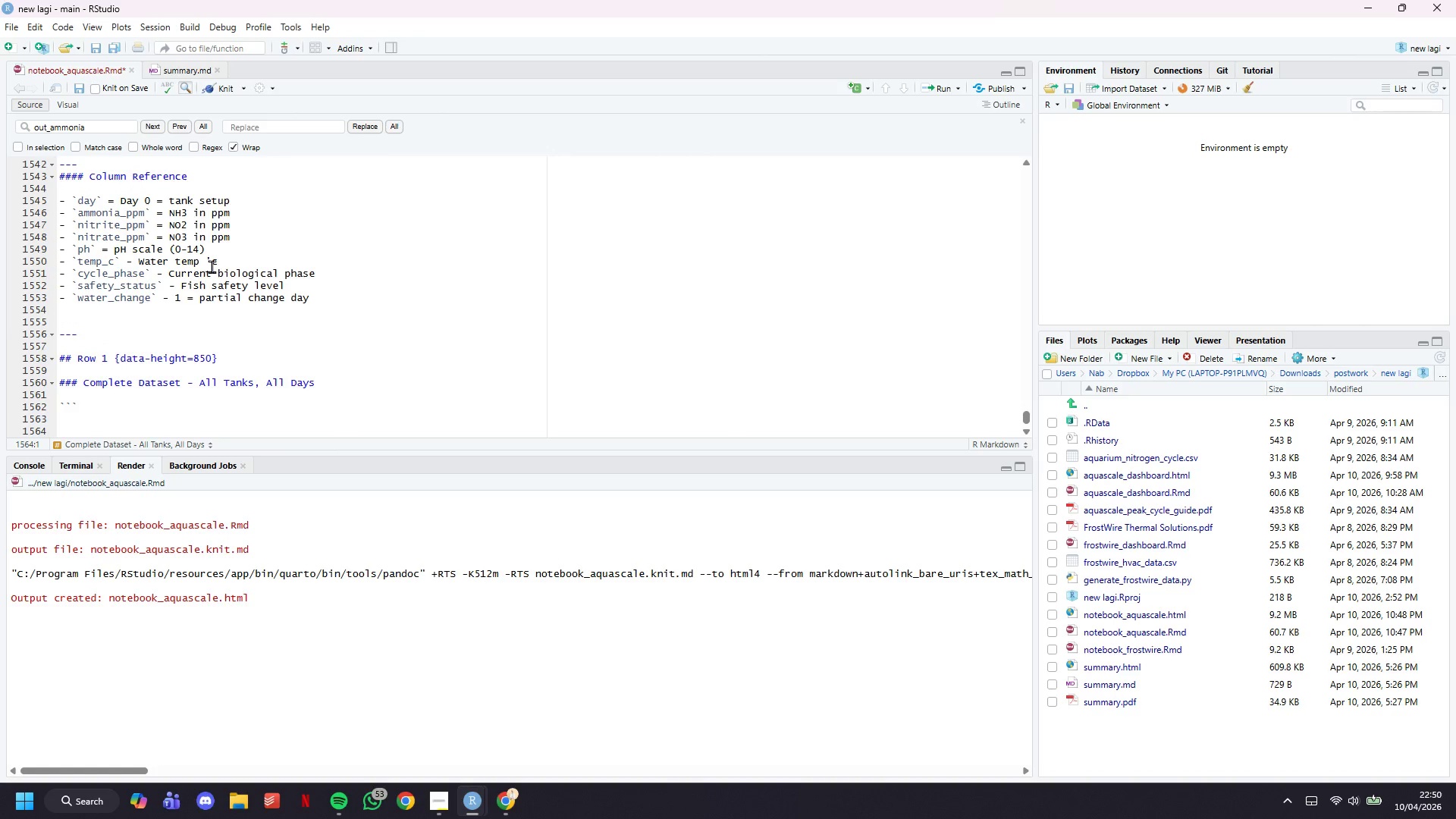 
key(Backquote)
 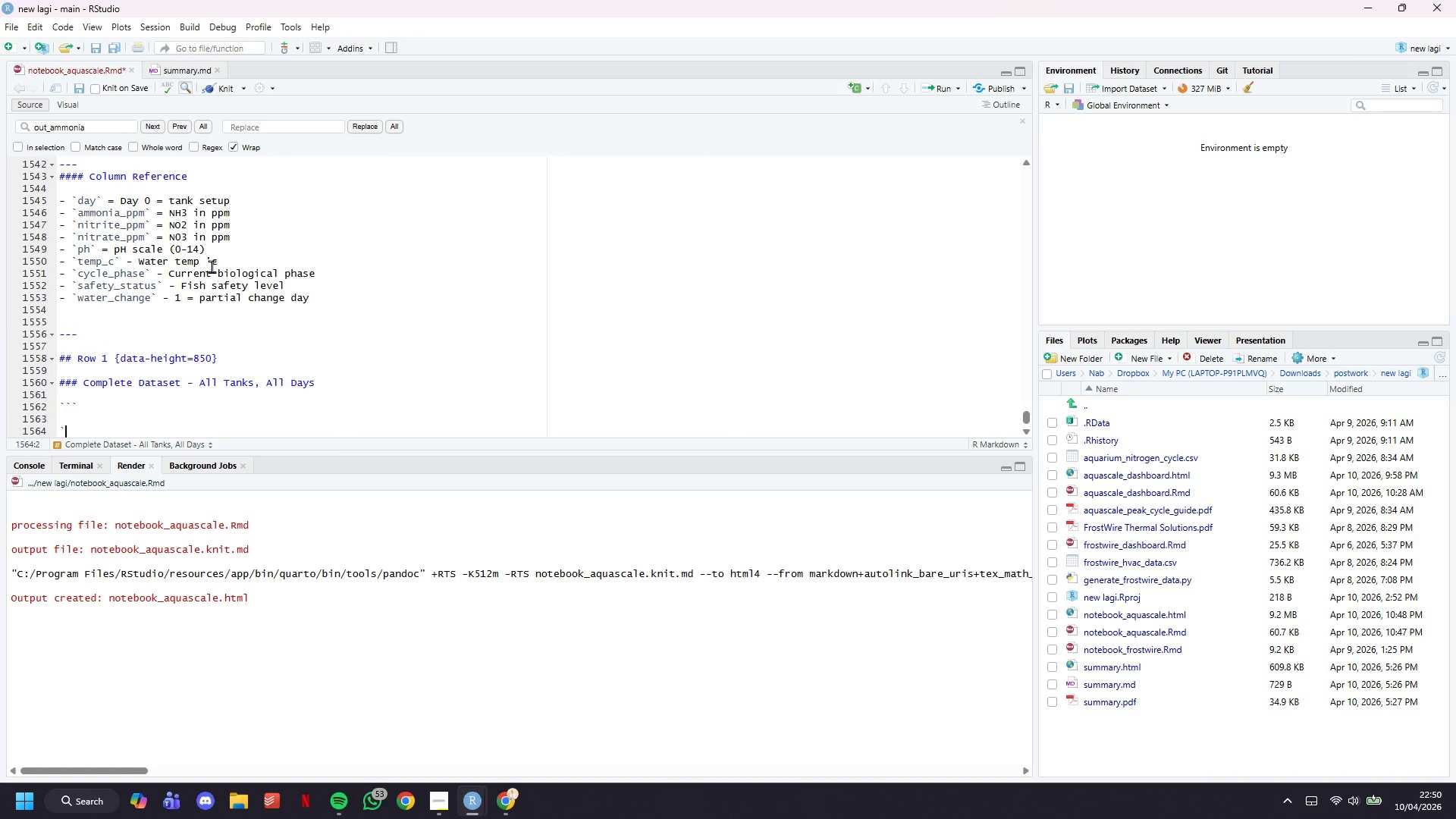 
key(Backquote)
 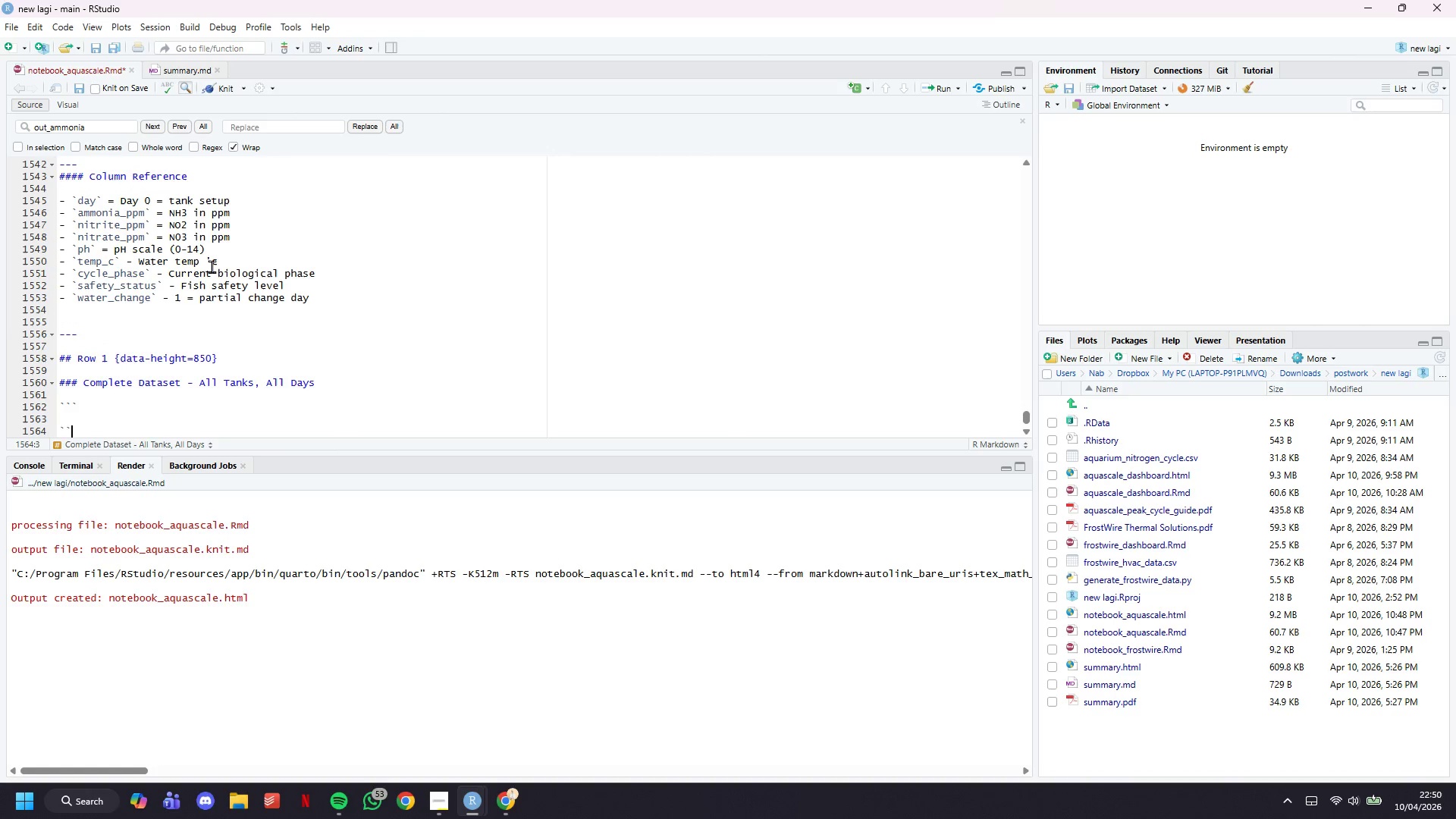 
key(Backquote)
 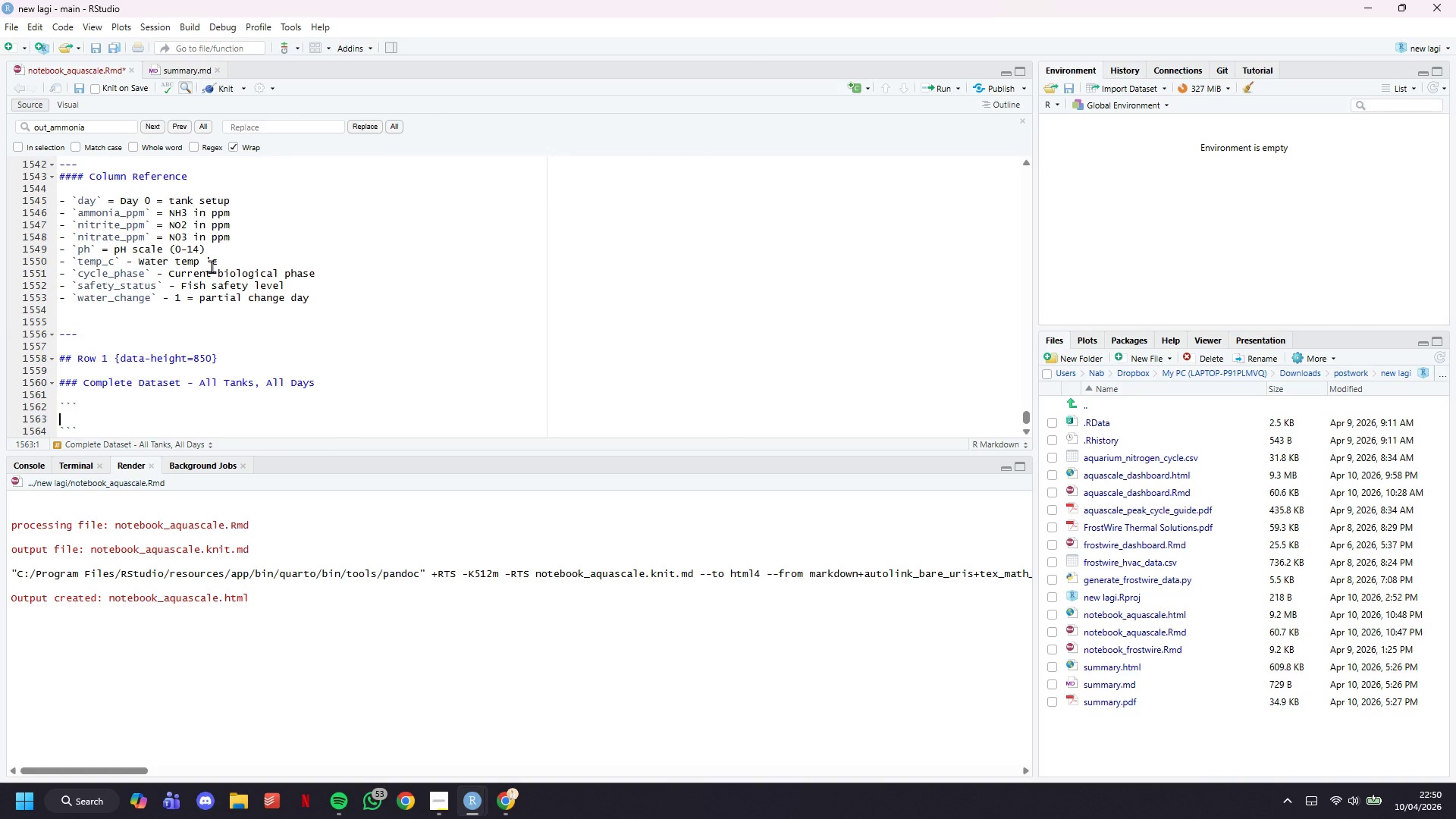 
key(ArrowUp)
 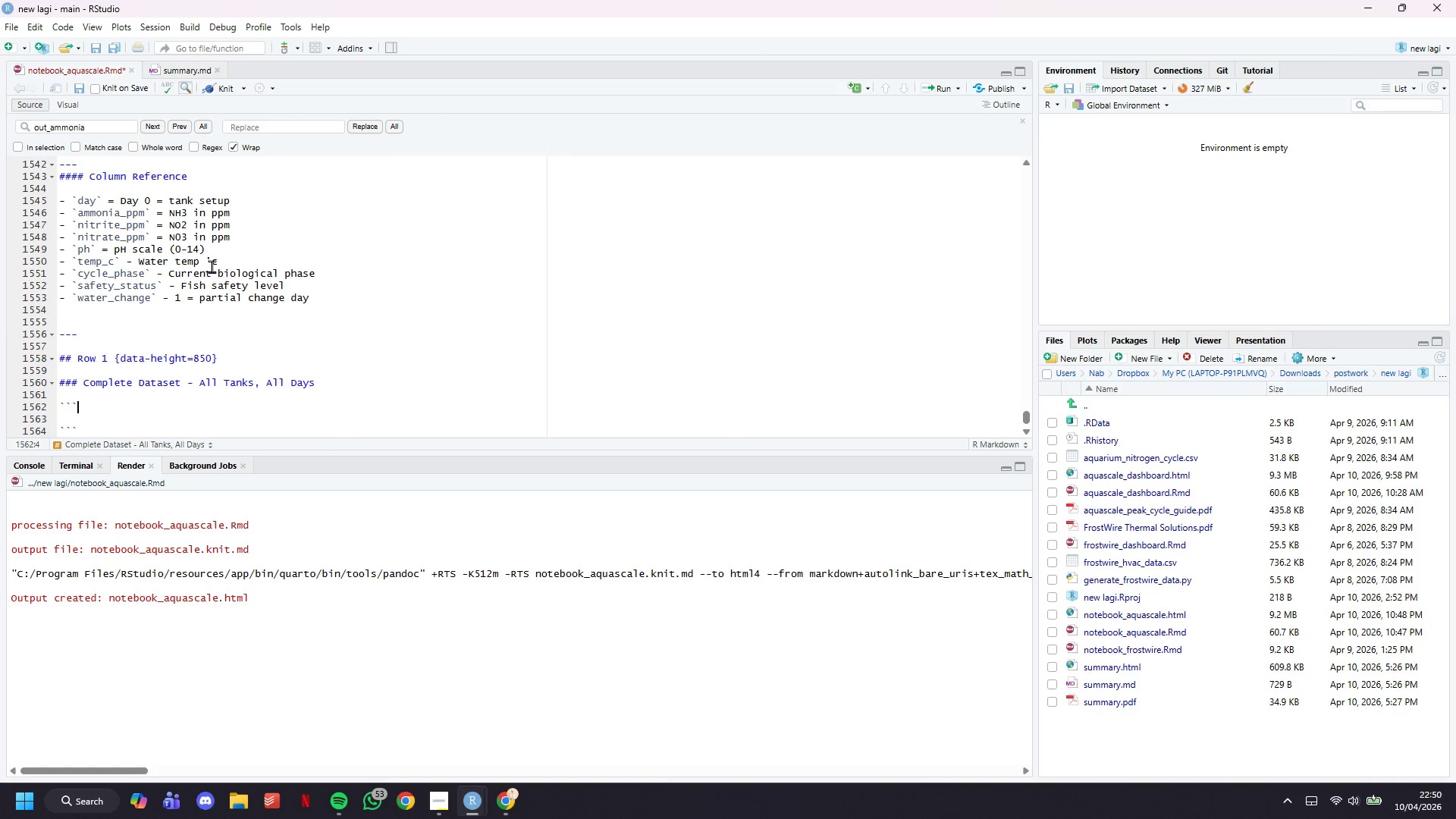 
key(ArrowUp)
 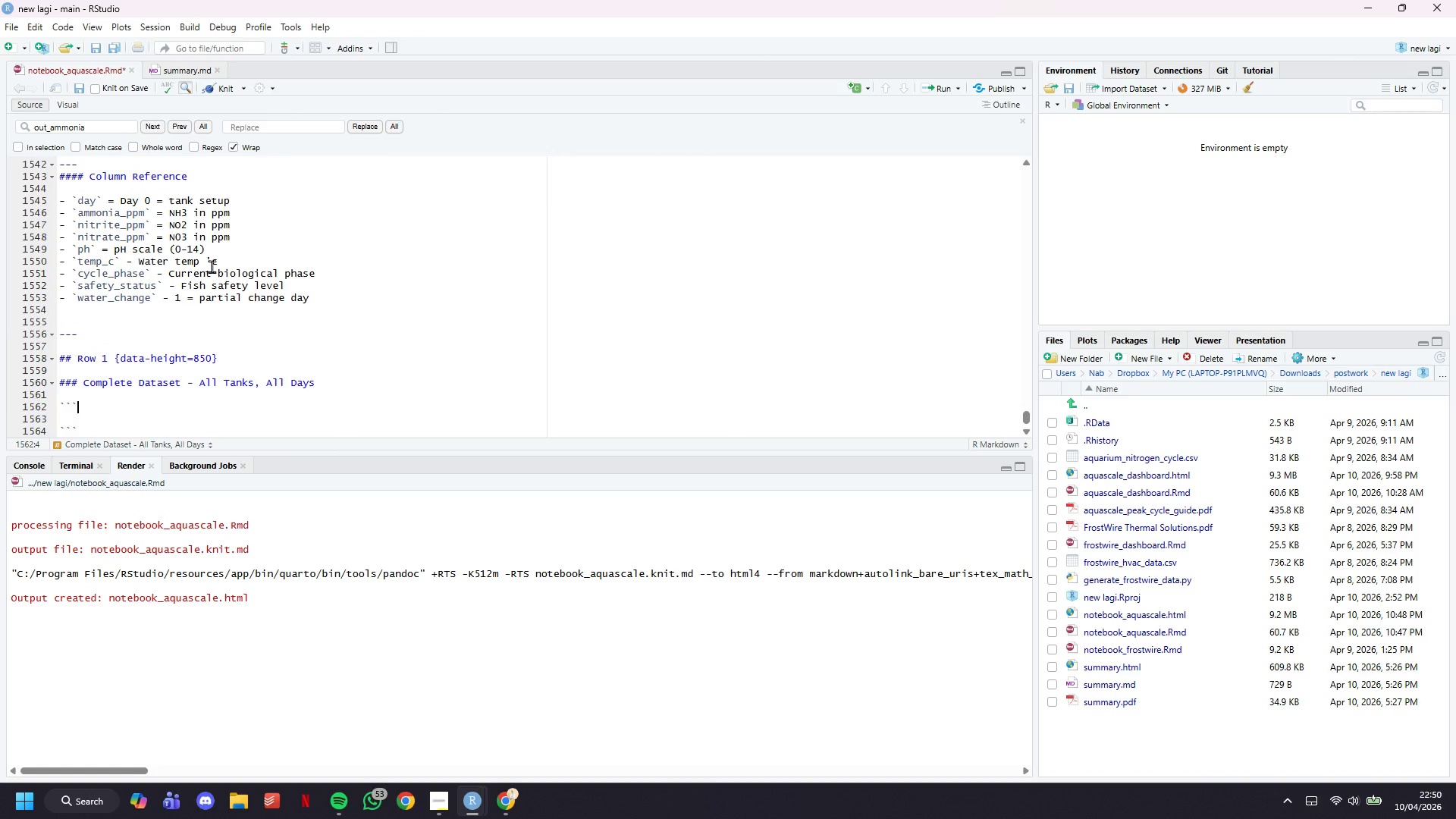 
key(Shift+BracketLeft)
 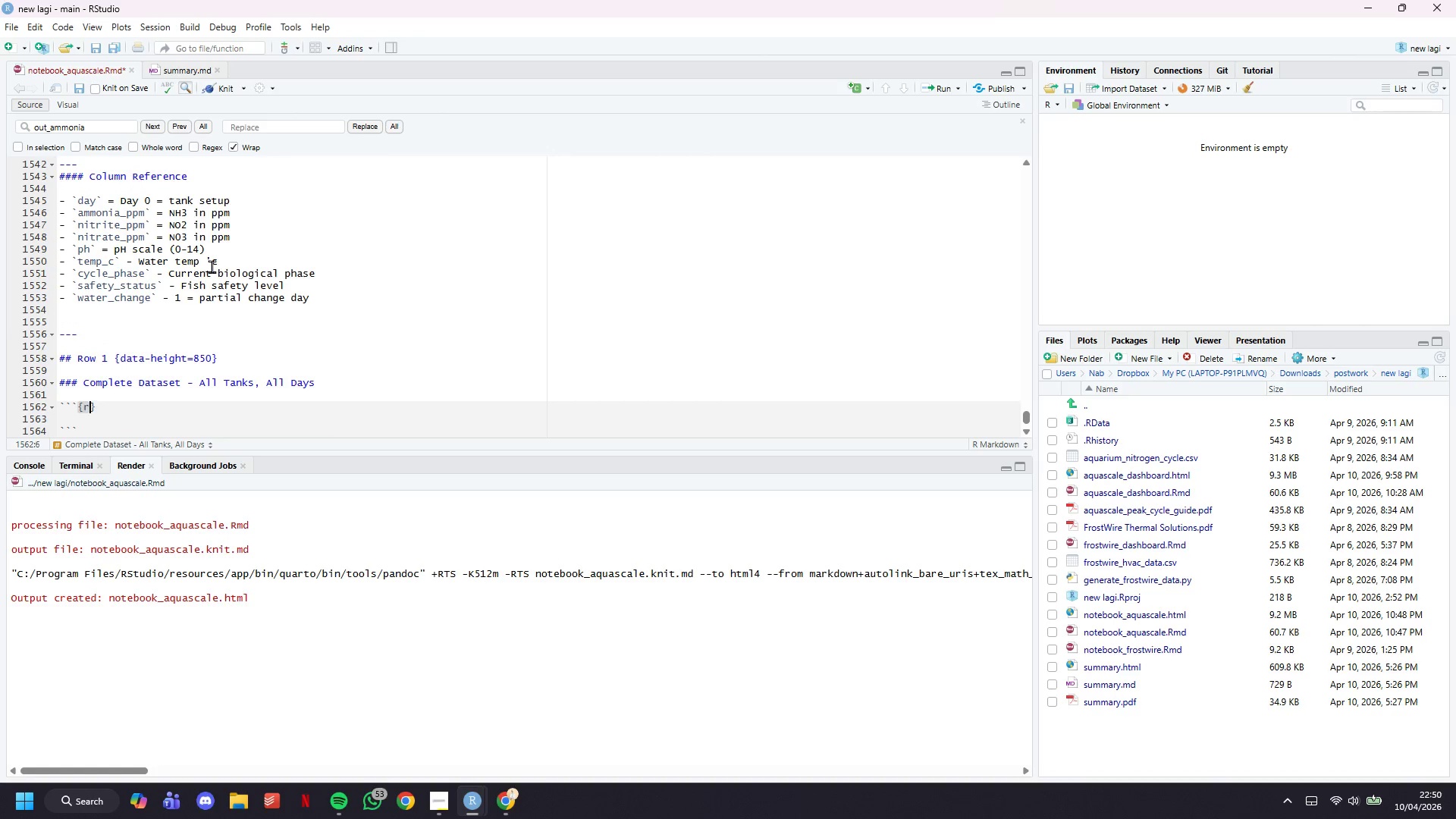 
key(R)
 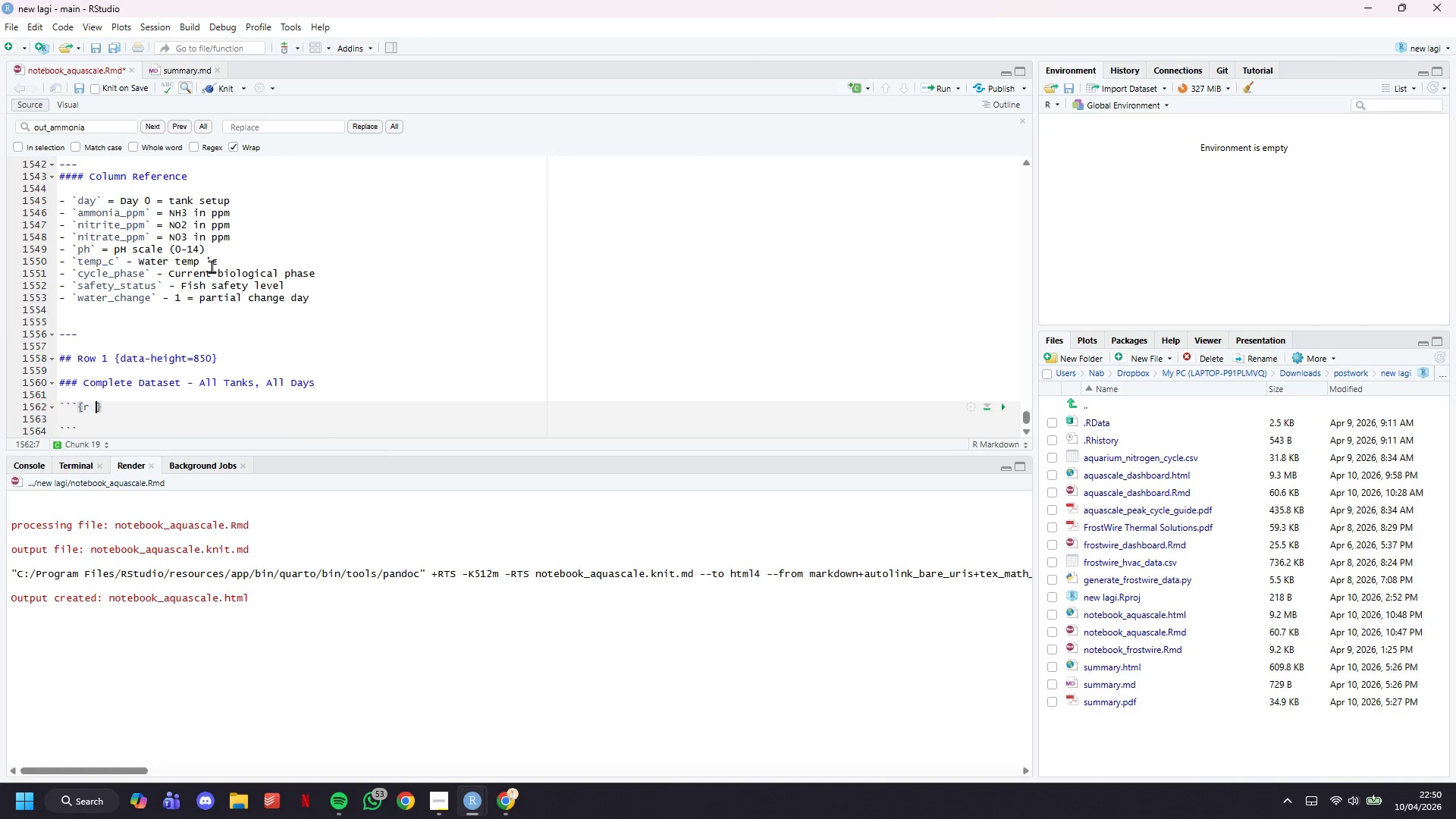 
key(Space)
 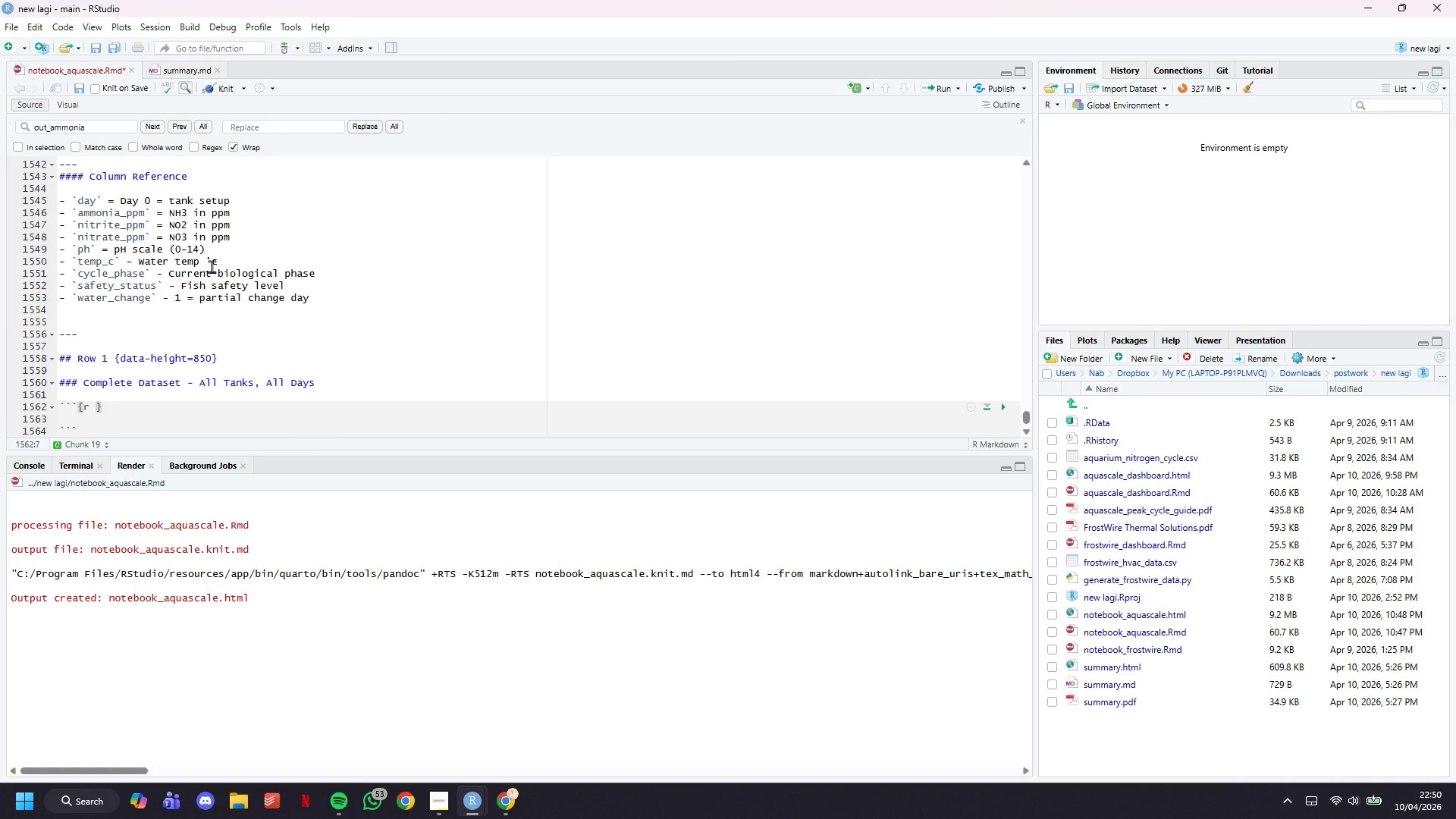 
wait(6.38)
 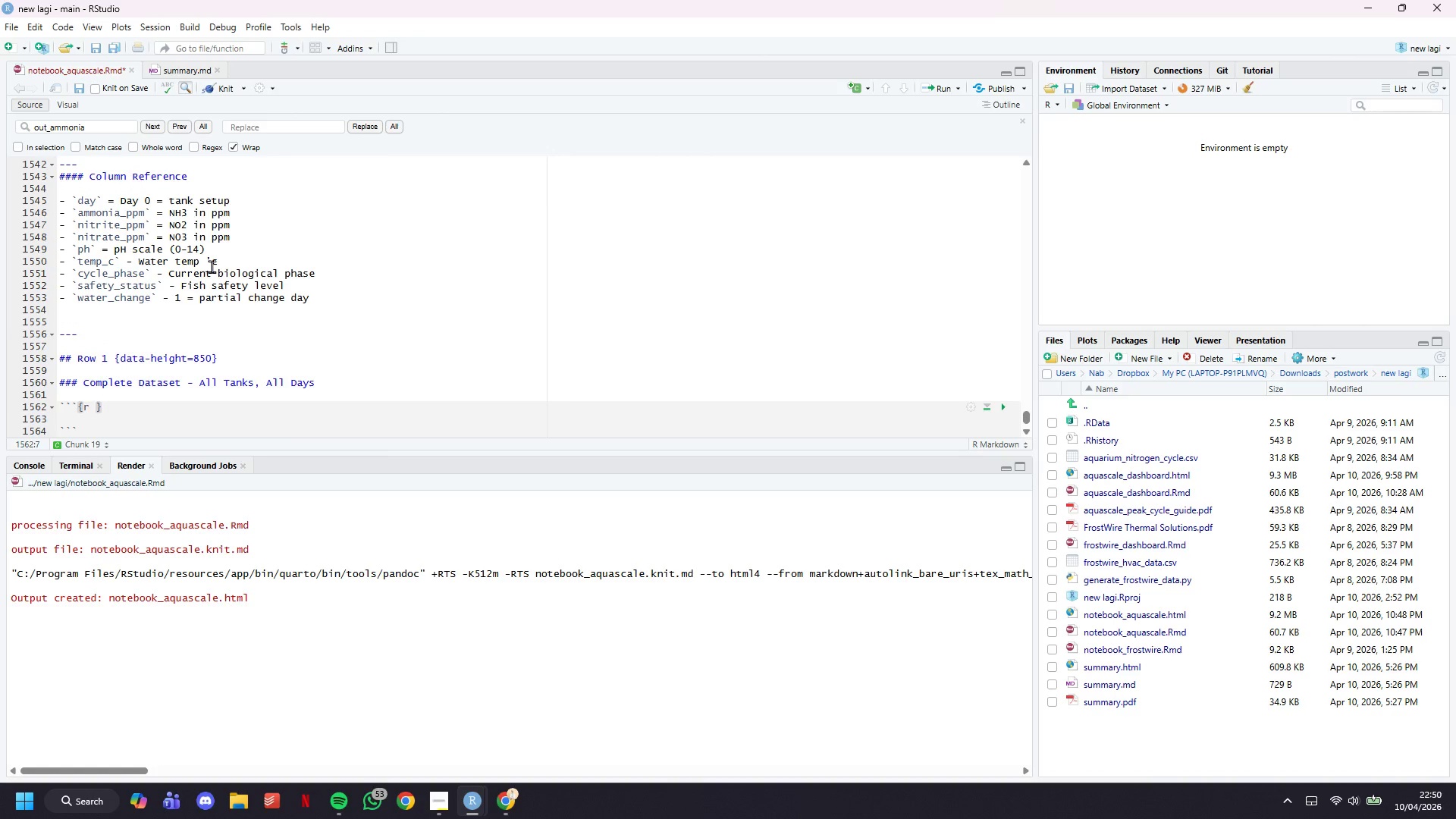 
type(full-table)
 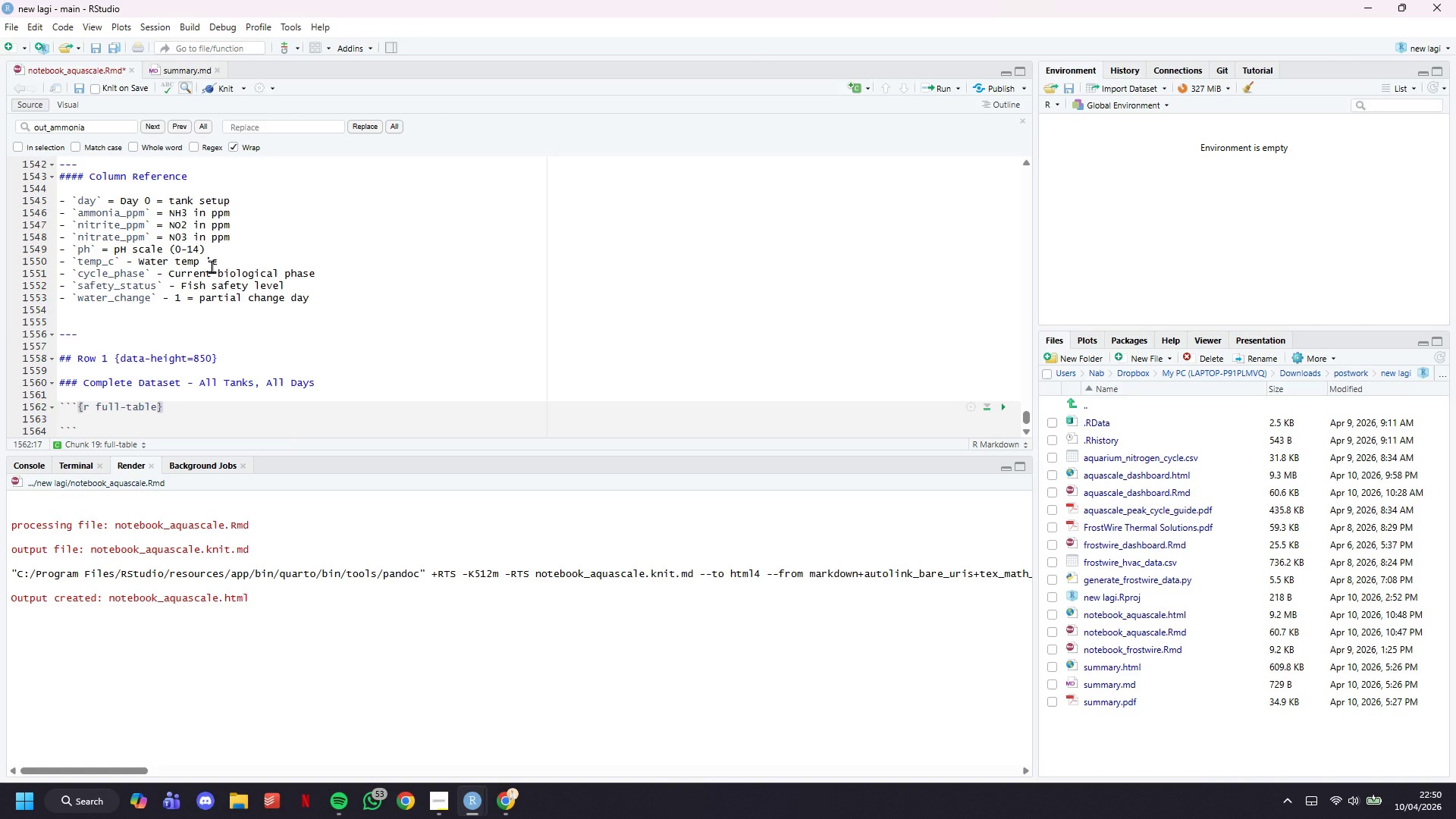 
key(ArrowRight)
 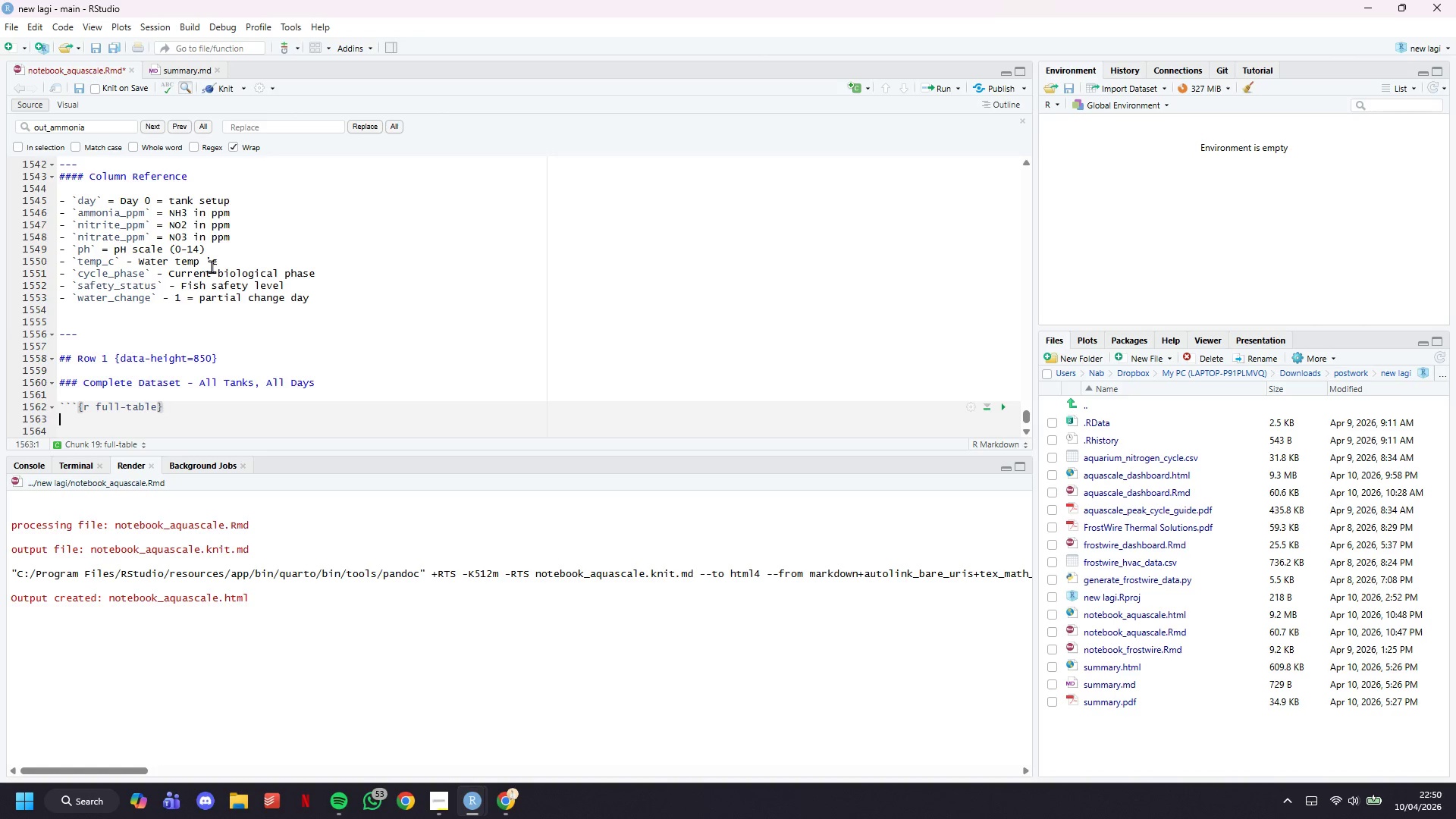 
key(Enter)
 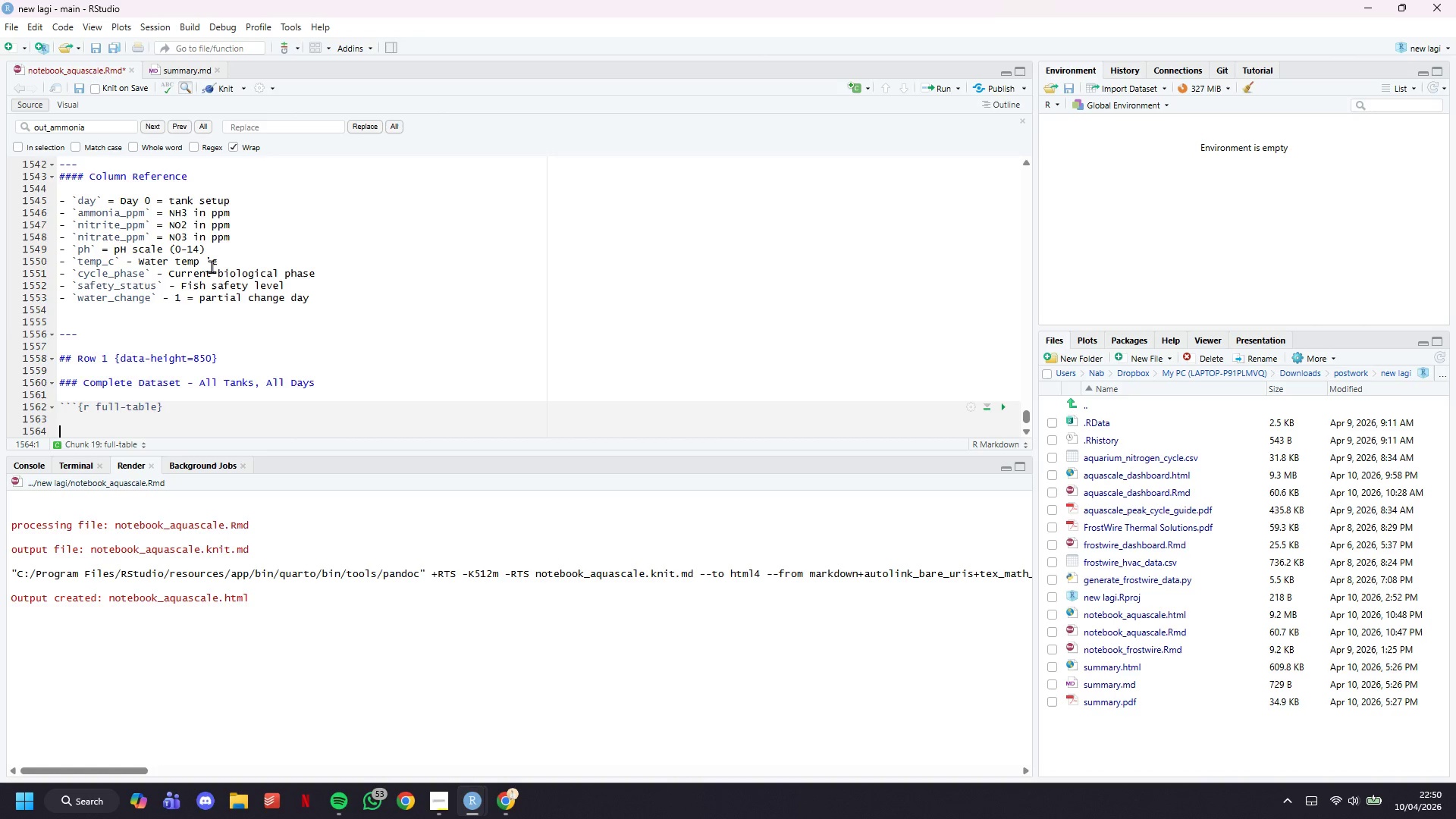 
key(Enter)
 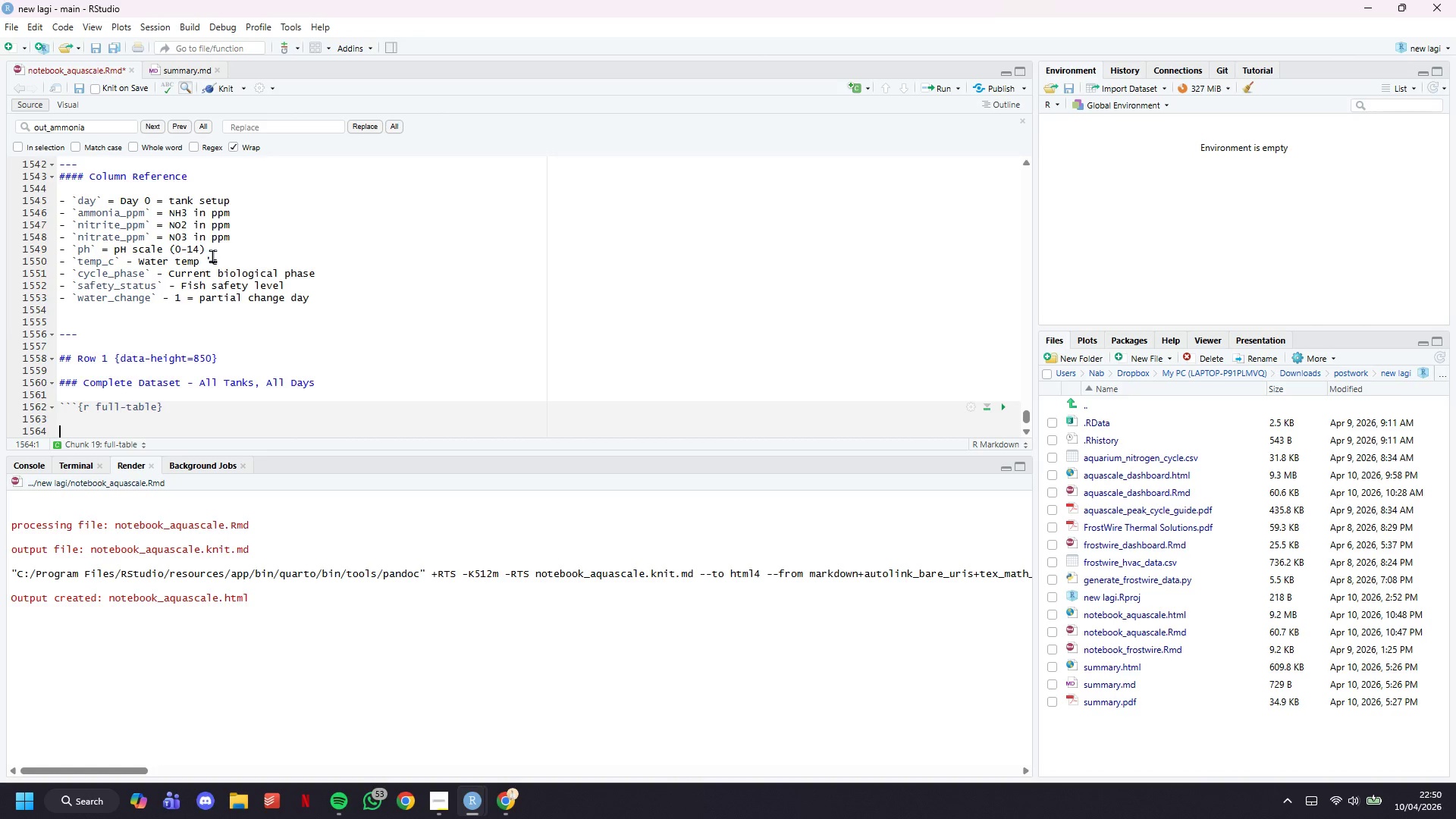 
scroll: coordinate [195, 238], scroll_direction: down, amount: 7.0
 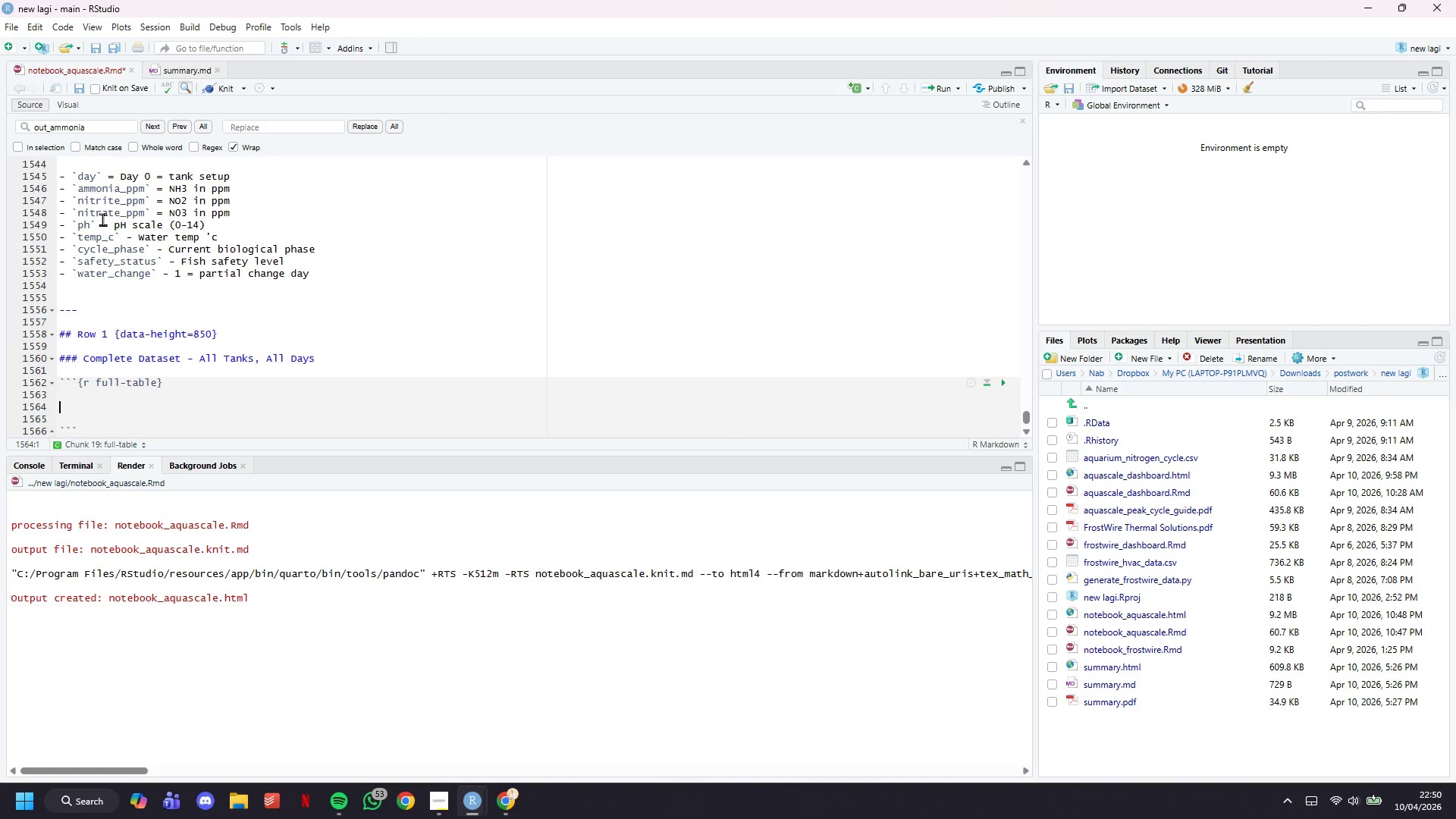 
type(# TABLE - )
 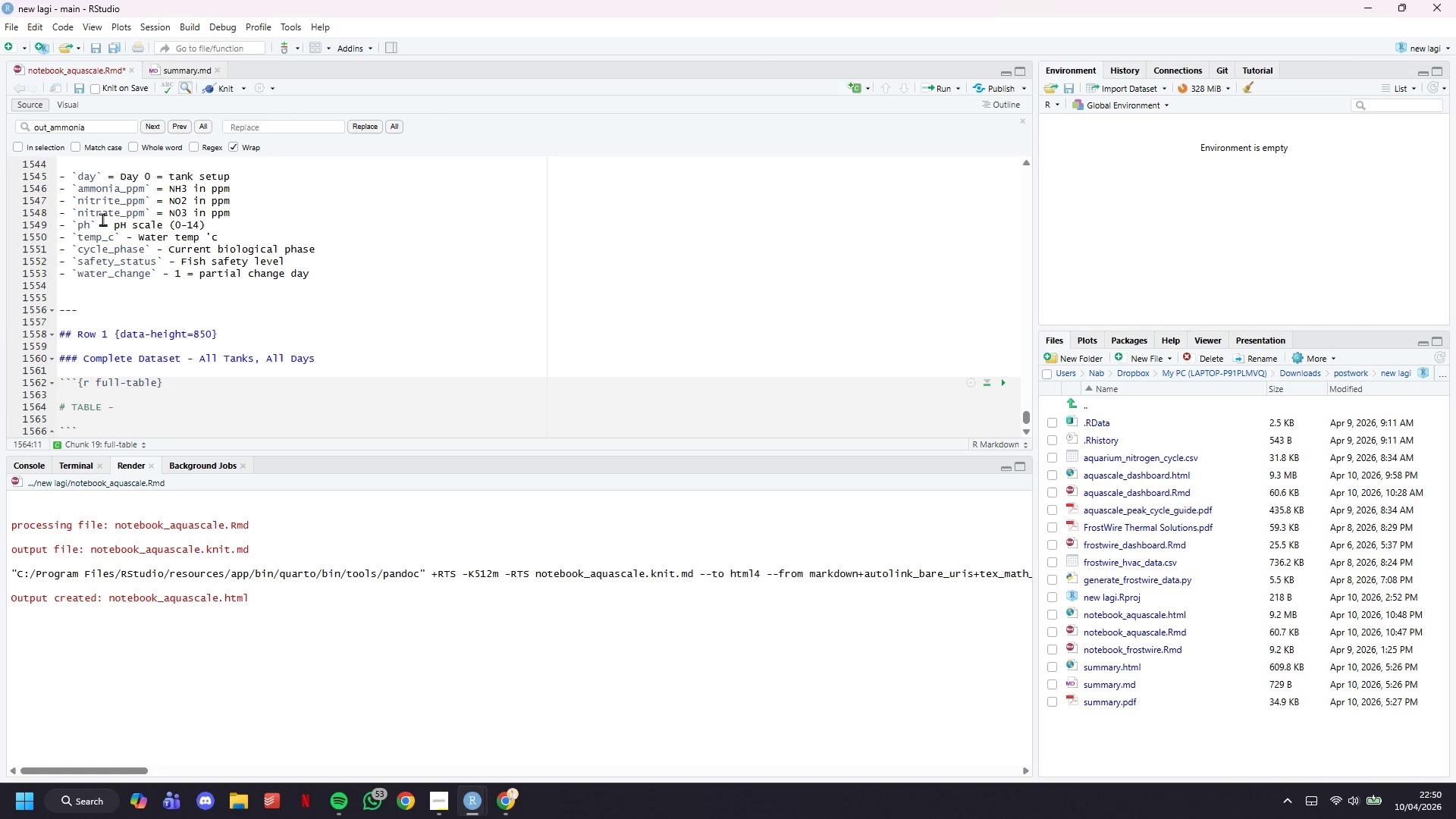 
wait(6.28)
 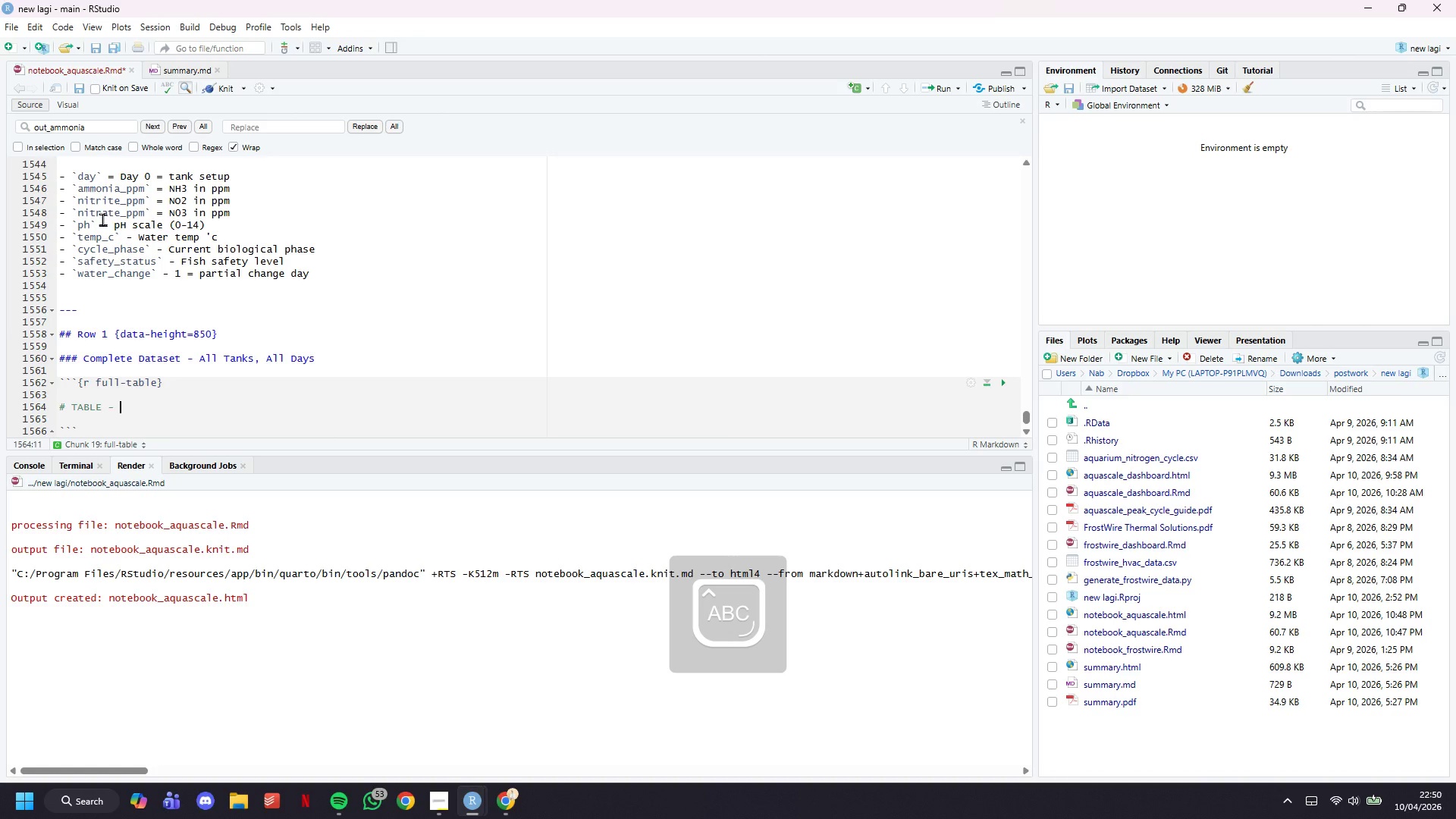 
type(Full dataset - searchable, filterable)
 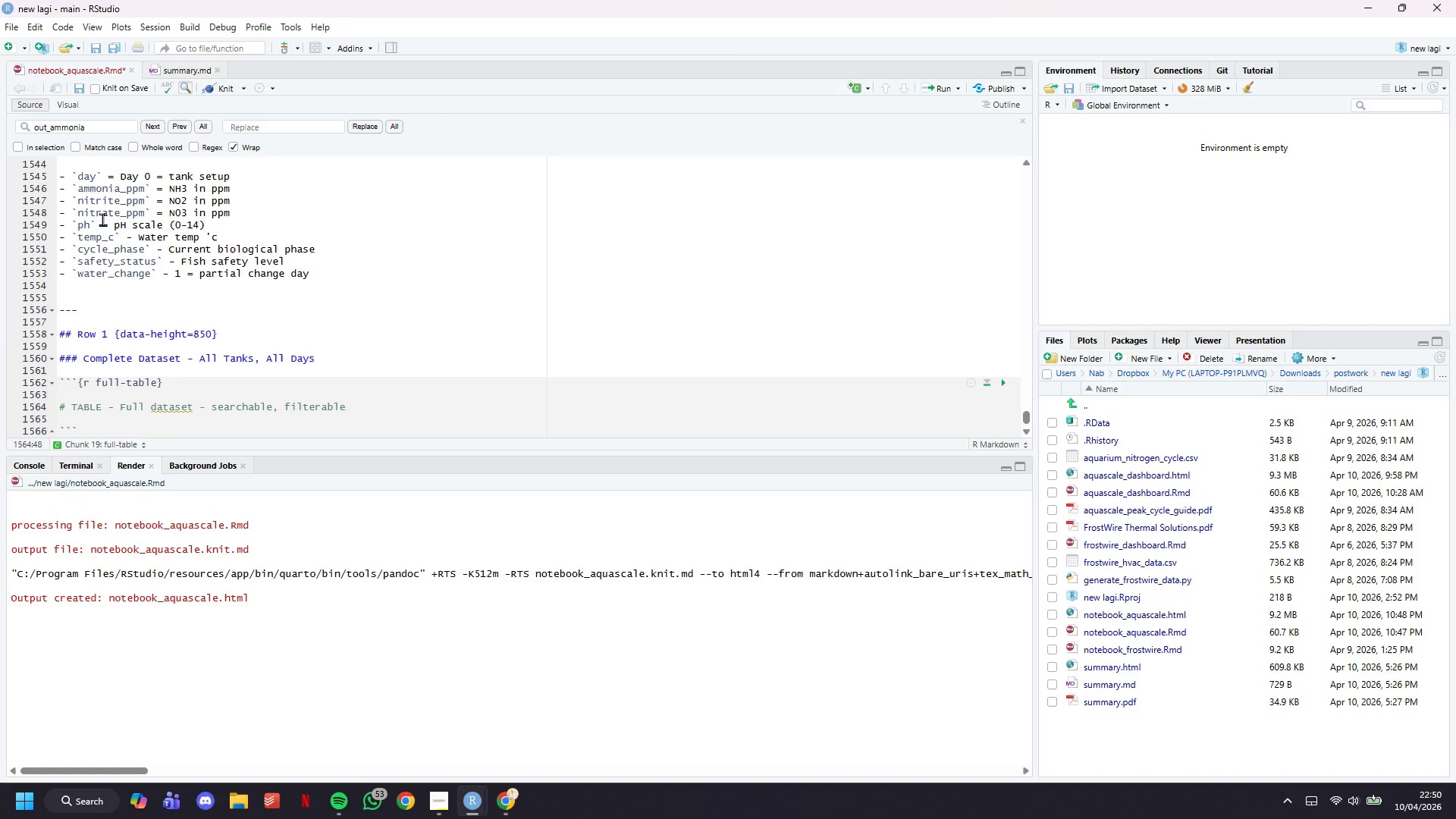 
key(Enter)
 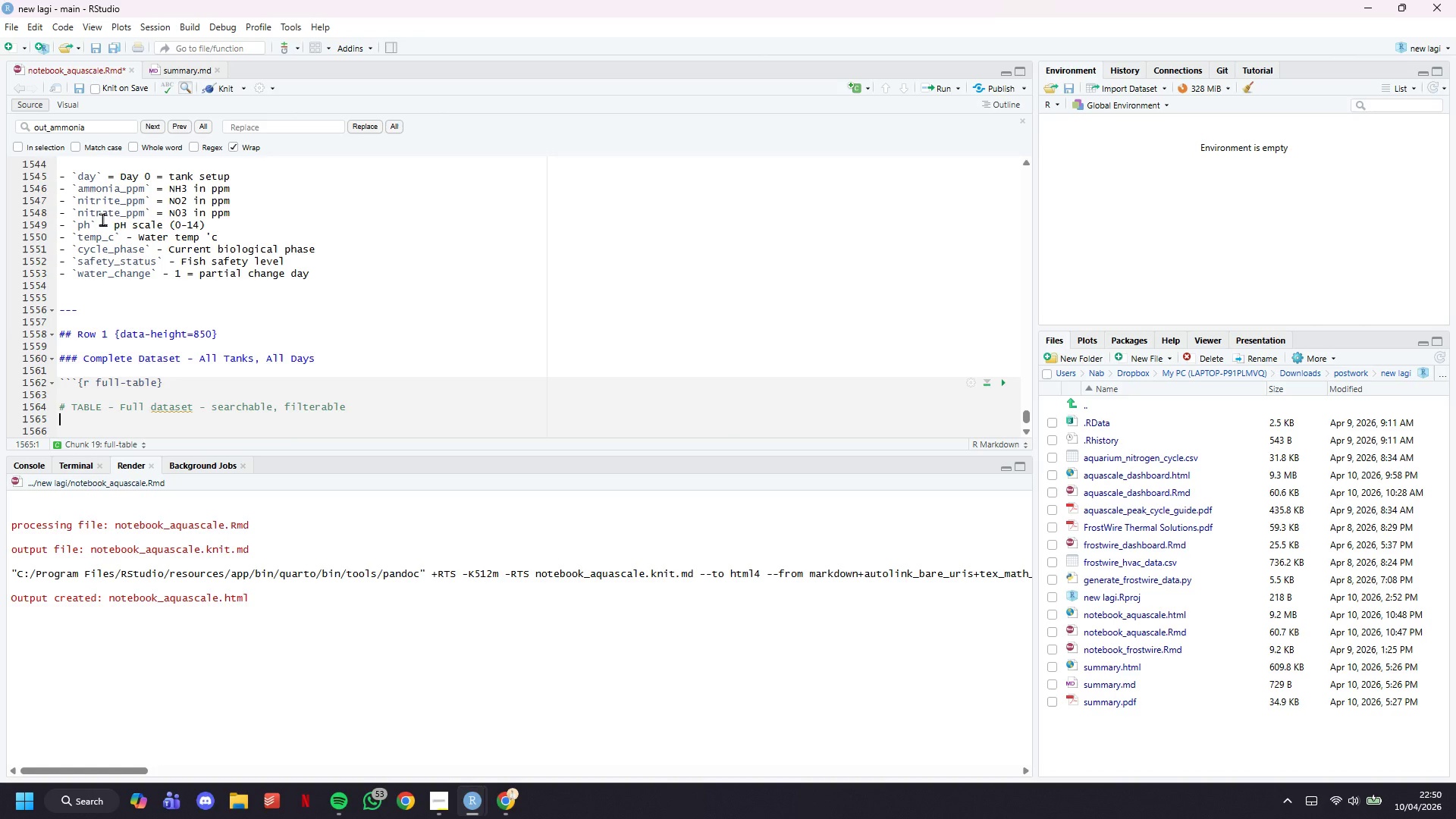 
key(Enter)
 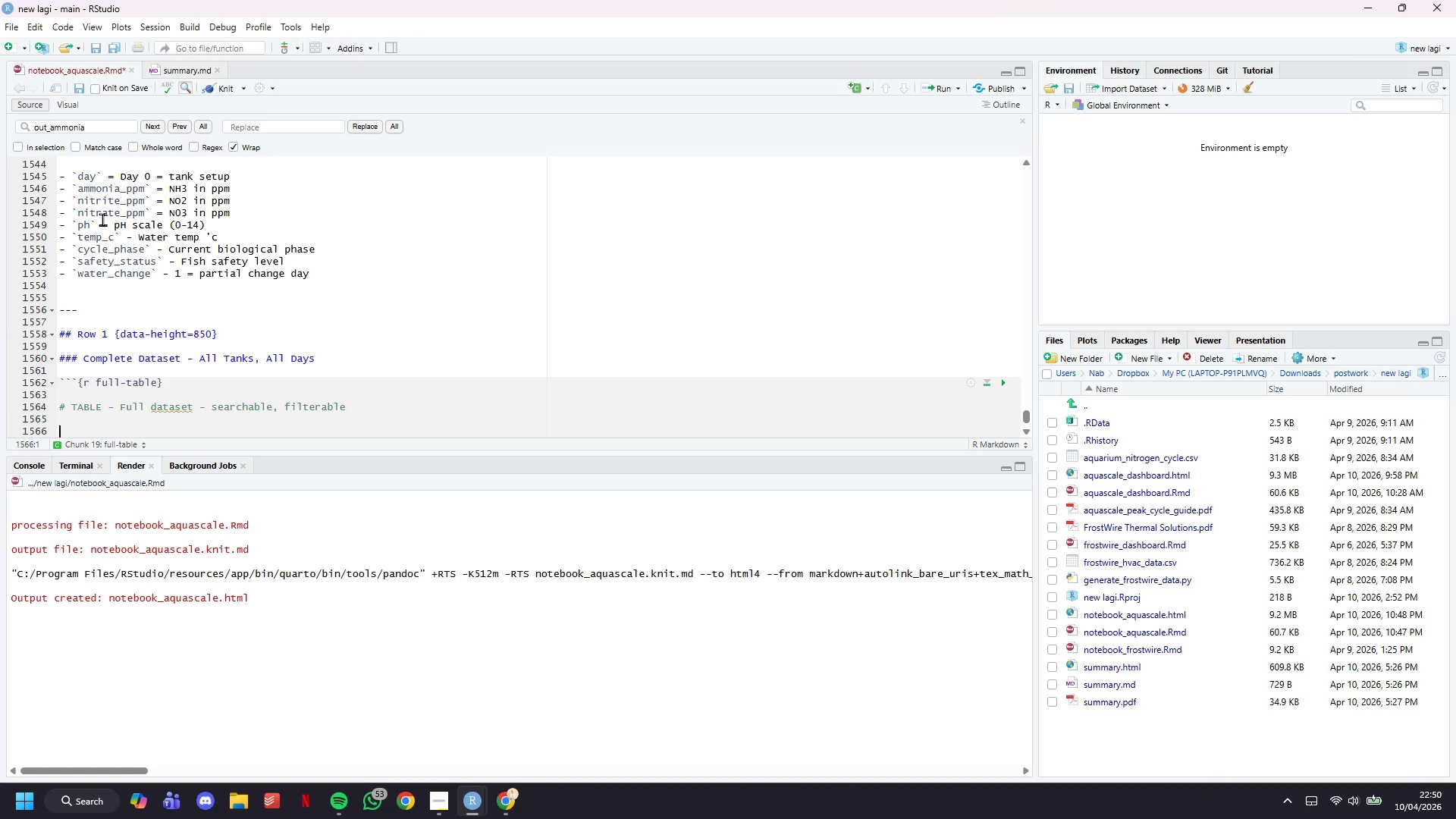 
type(# Column )
 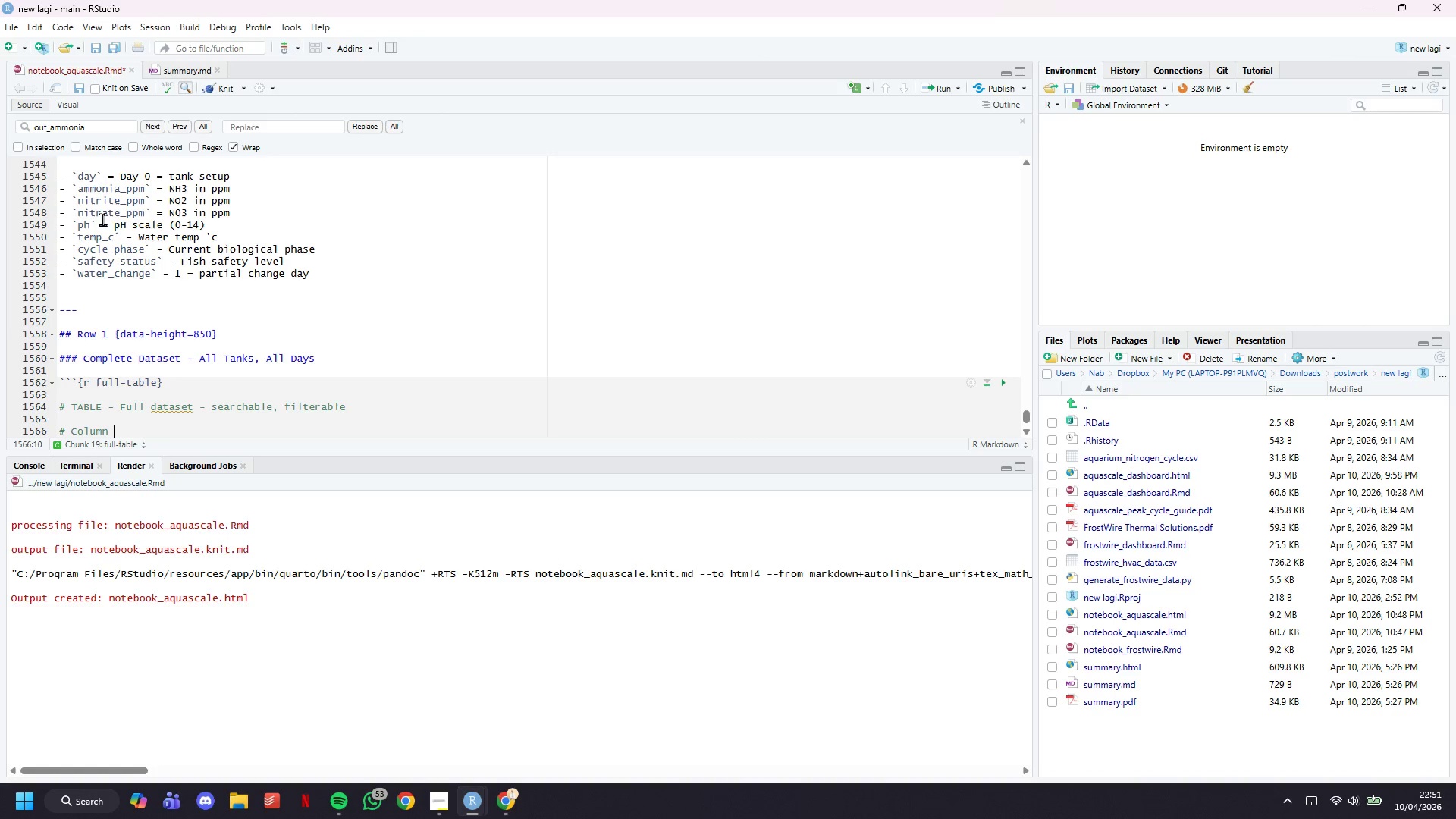 
wait(5.69)
 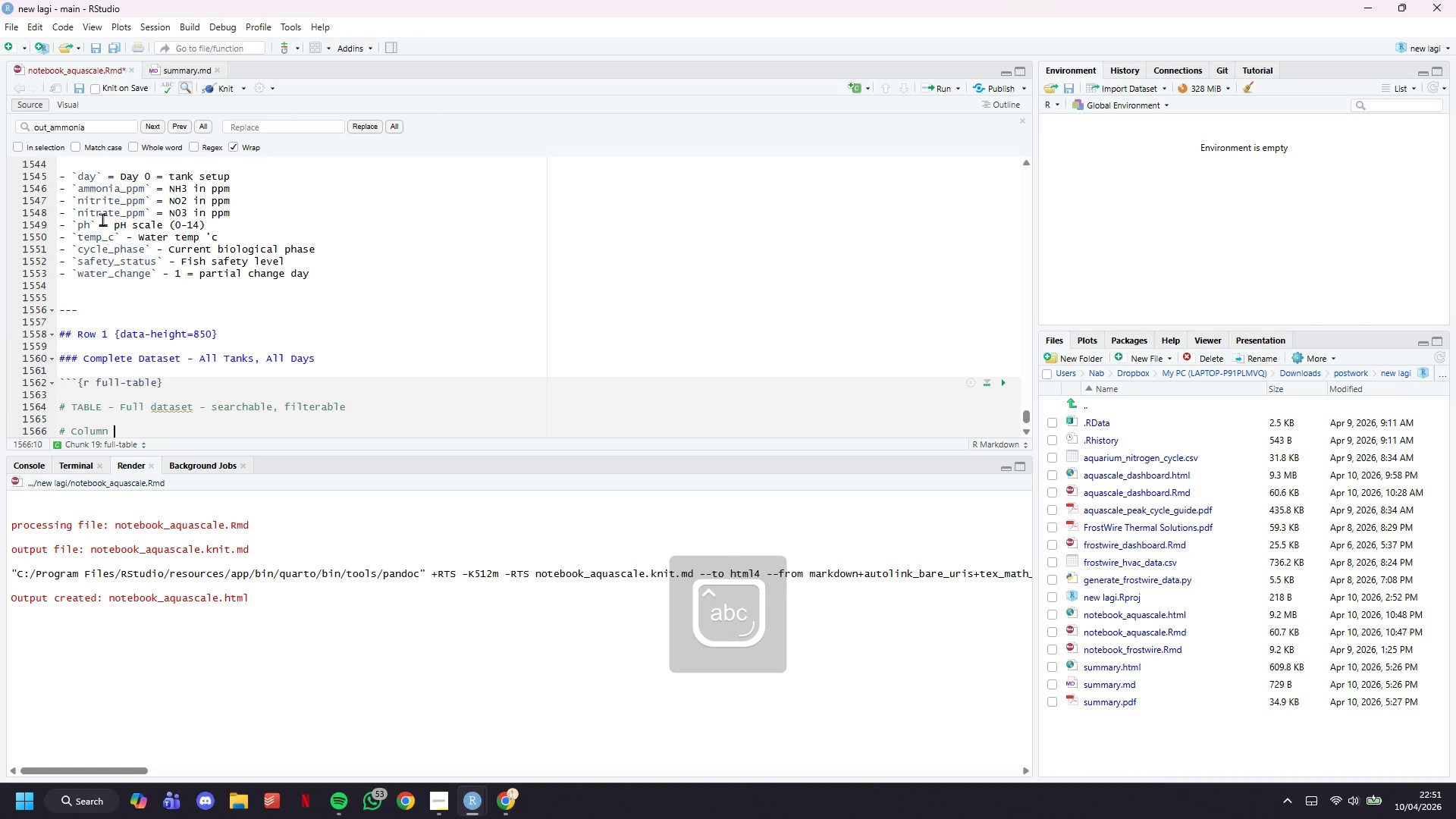 
type(search )
 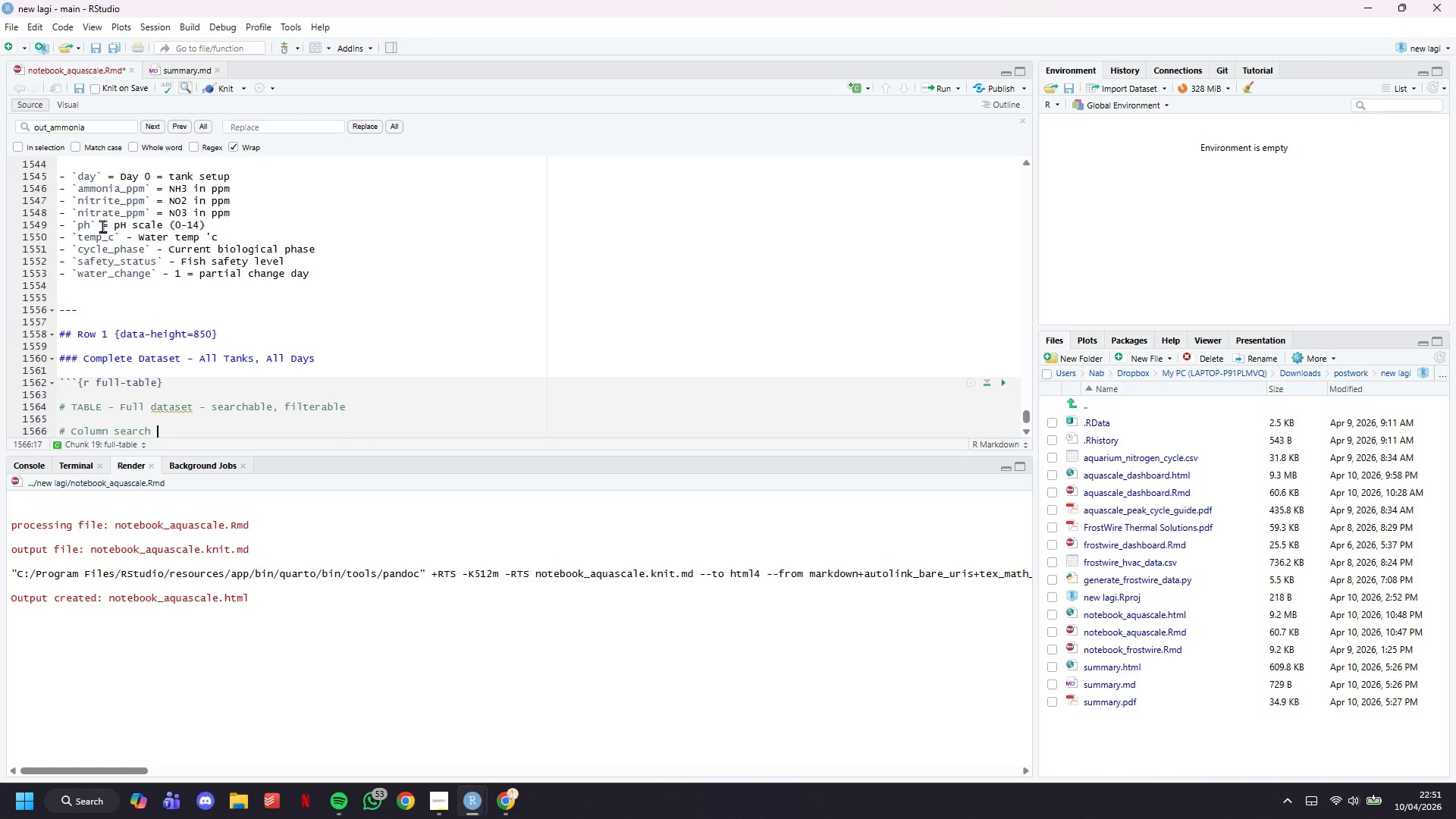 
left_click([102, 226])
 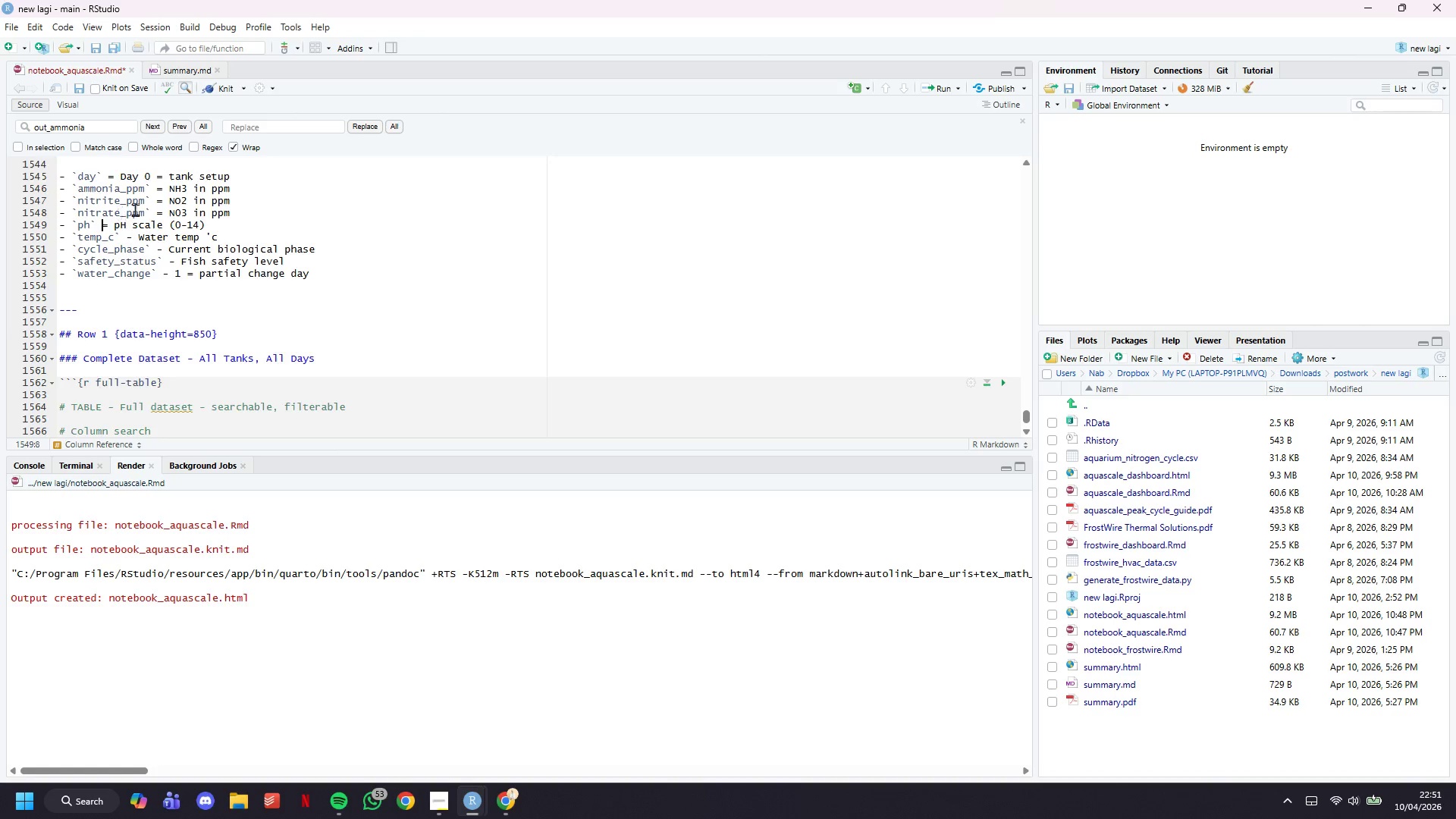 
scroll: coordinate [169, 218], scroll_direction: down, amount: 5.0
 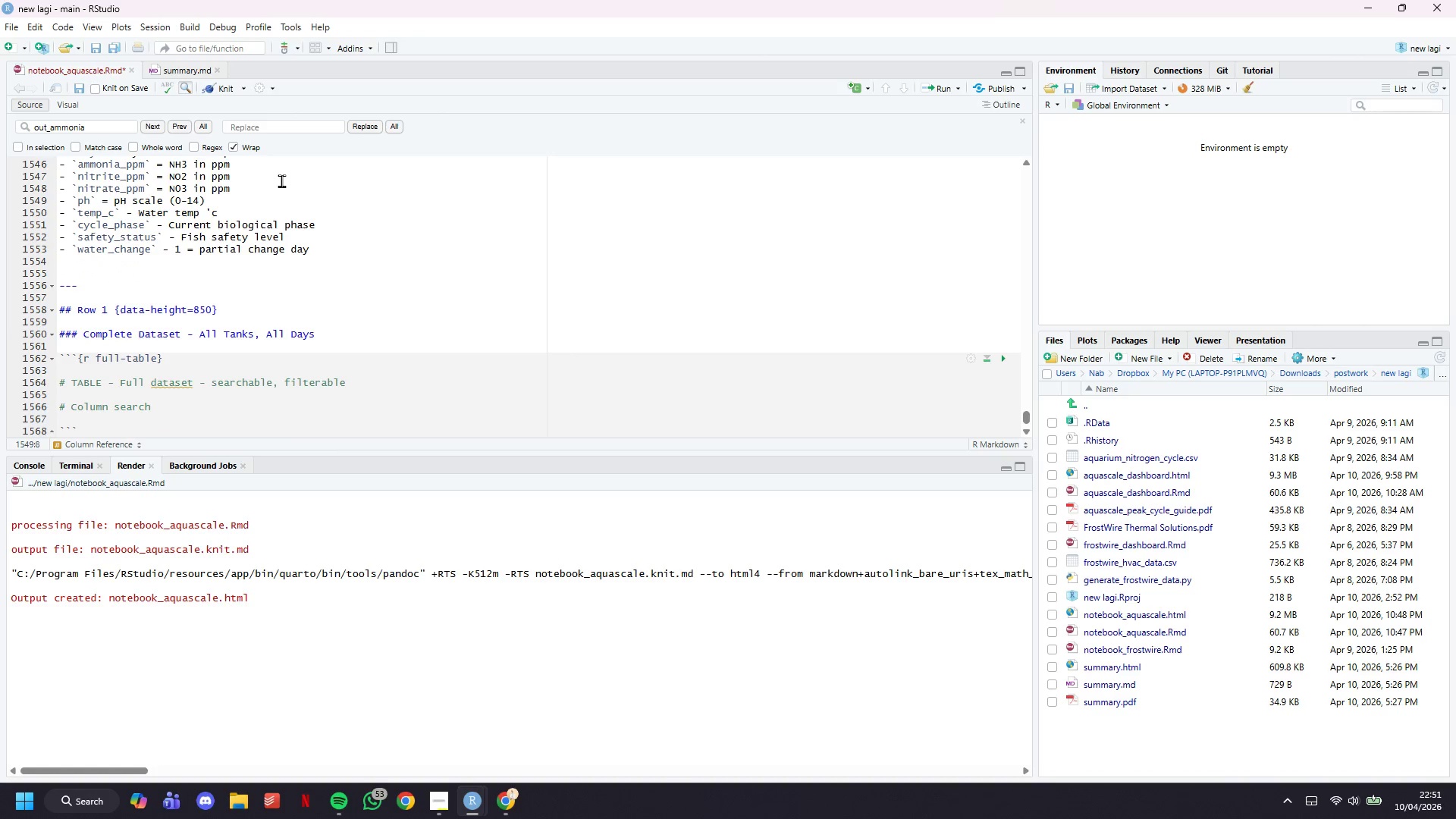 
type(boxe)
 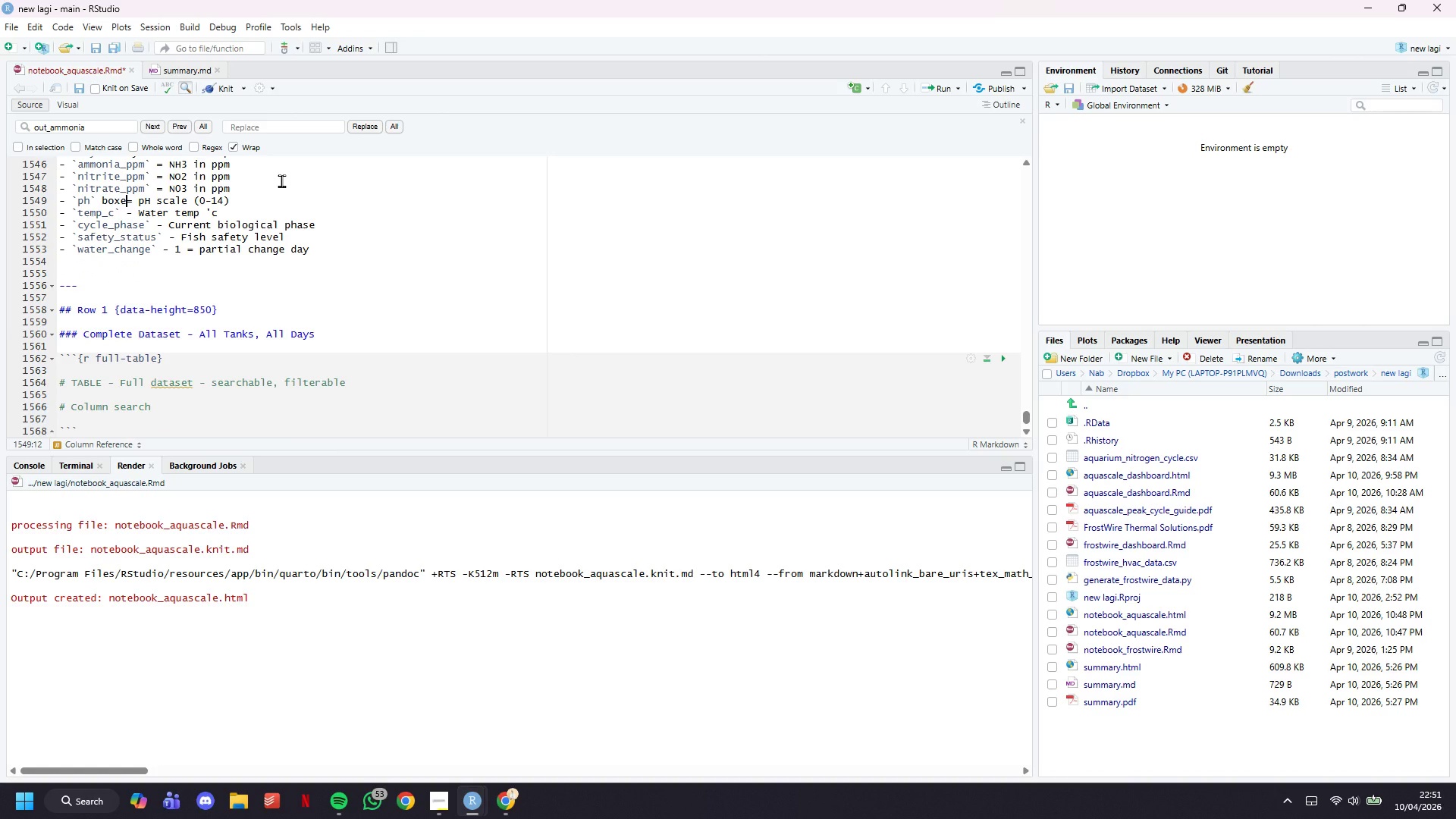 
key(Control+Z)
 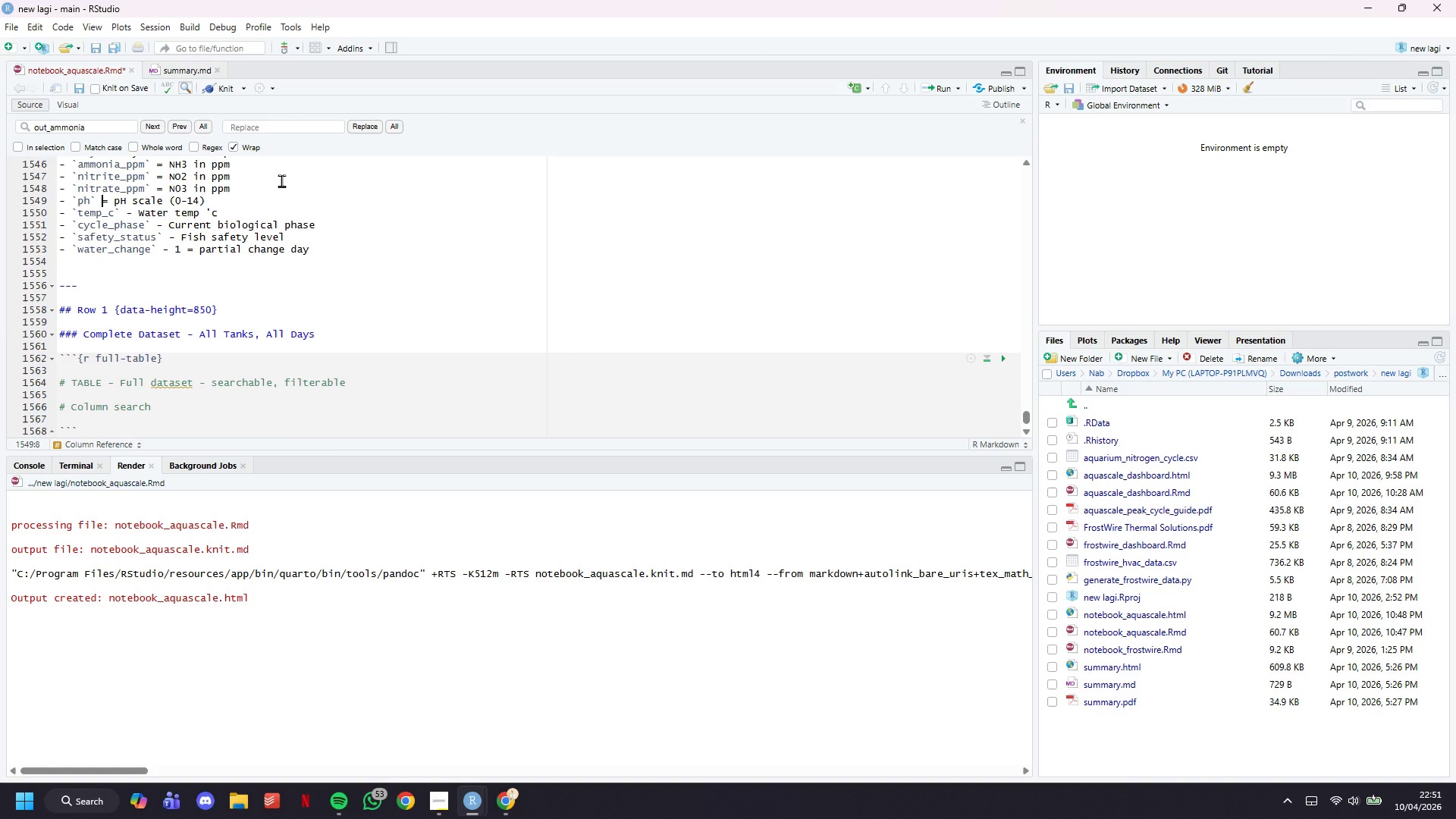 
hold_key(key=ArrowDown, duration=0.72)
 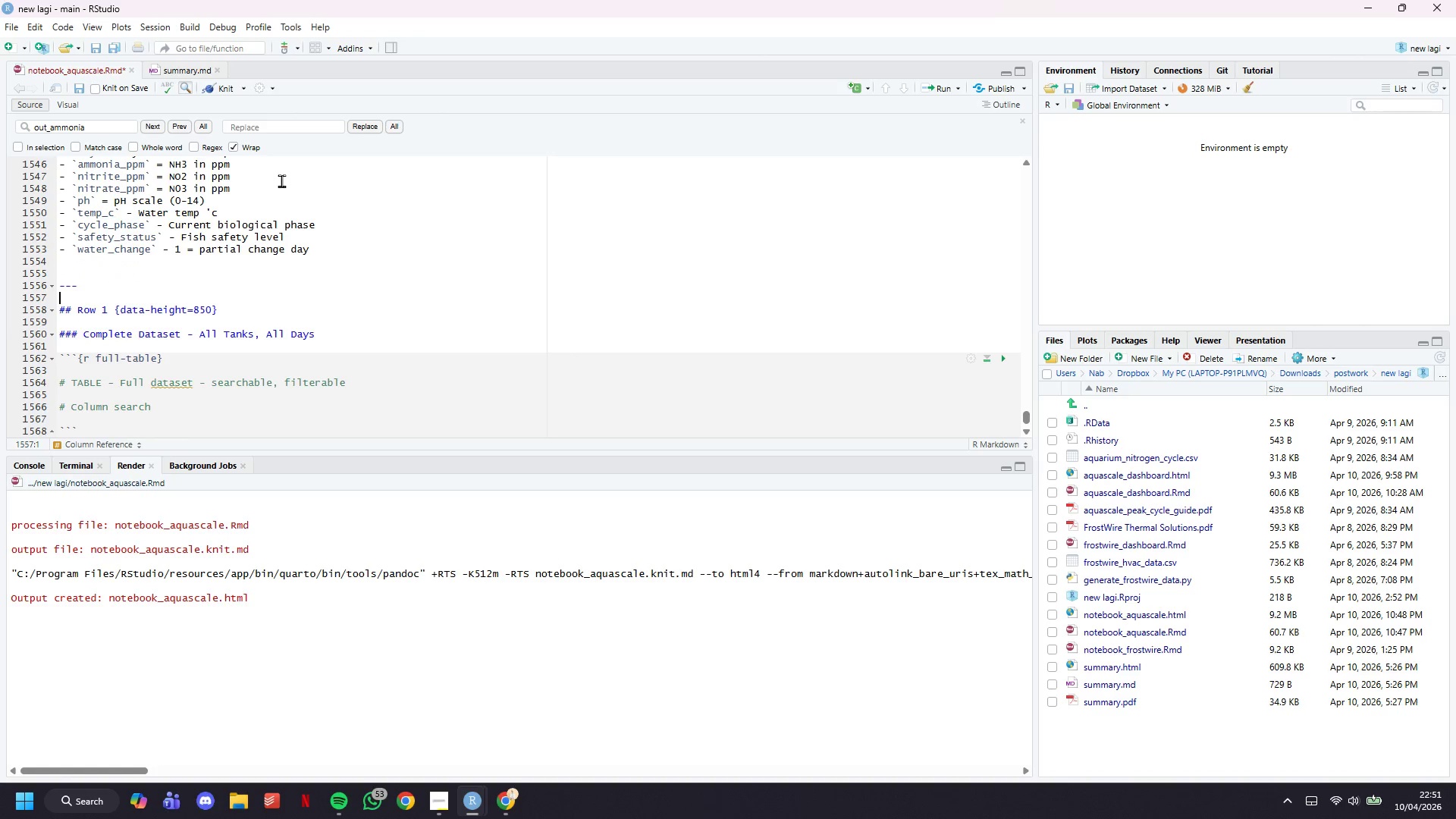 
key(ArrowDown)
 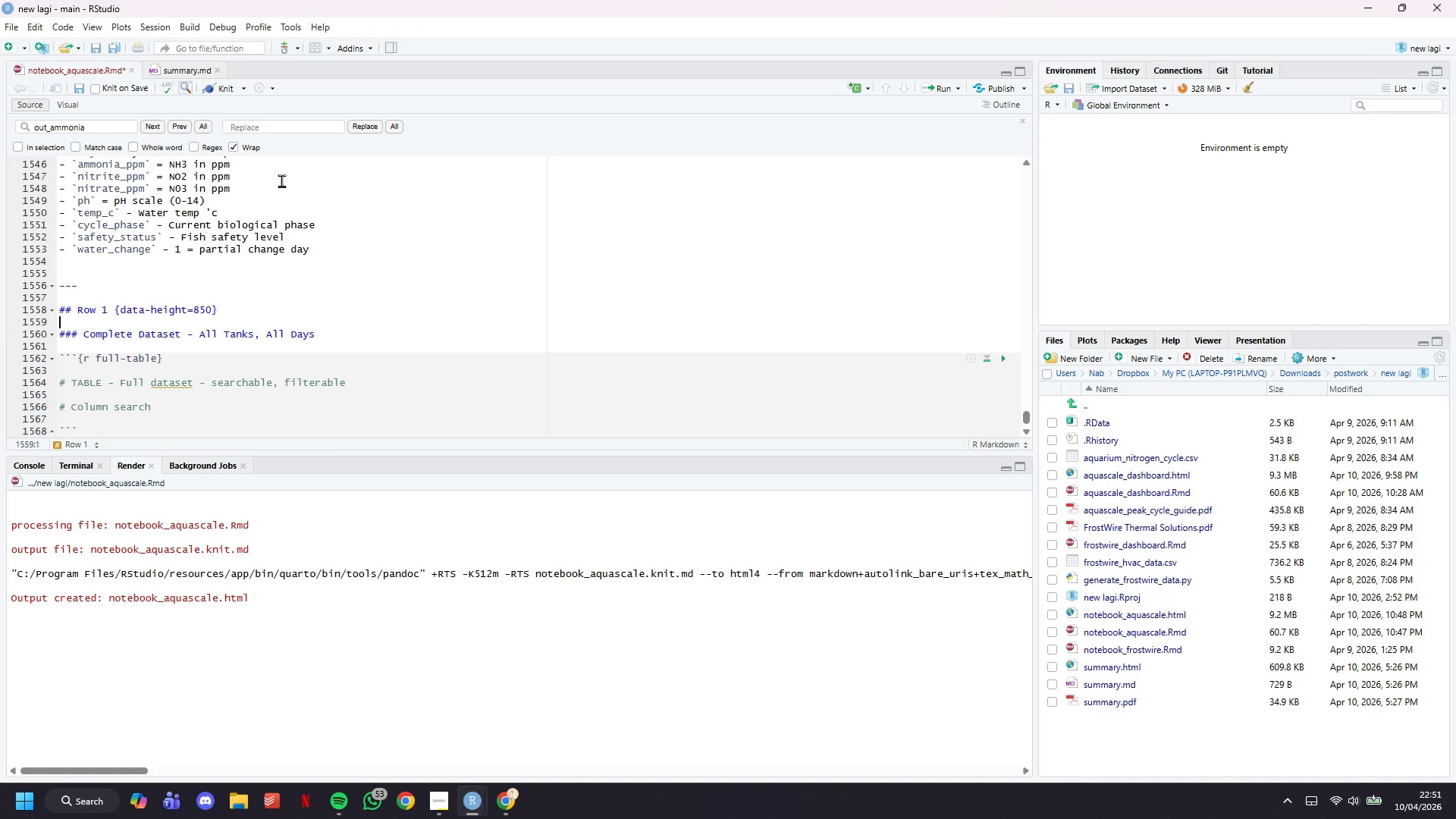 
hold_key(key=ArrowDown, duration=1.12)
 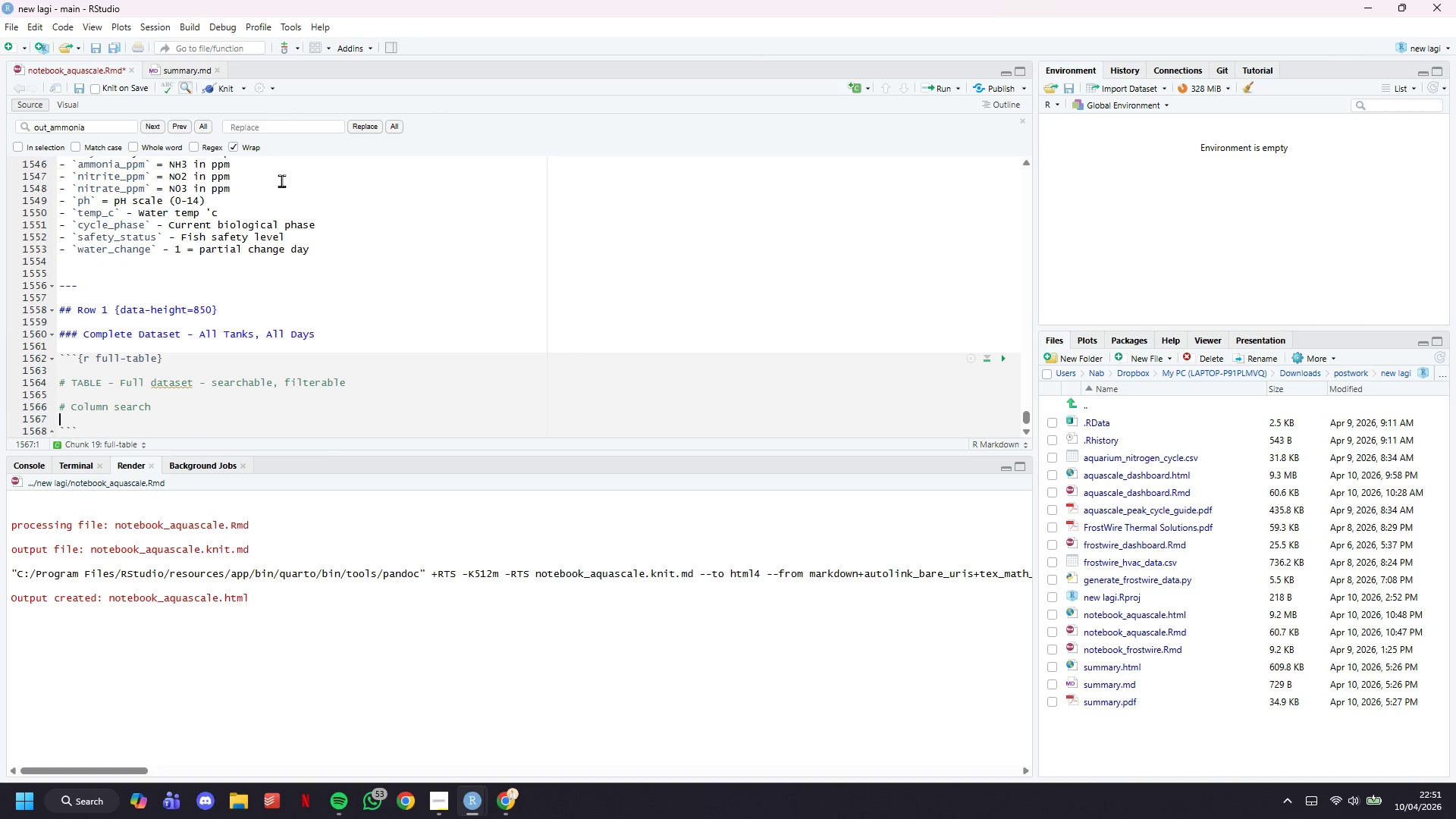 
key(ArrowUp)
 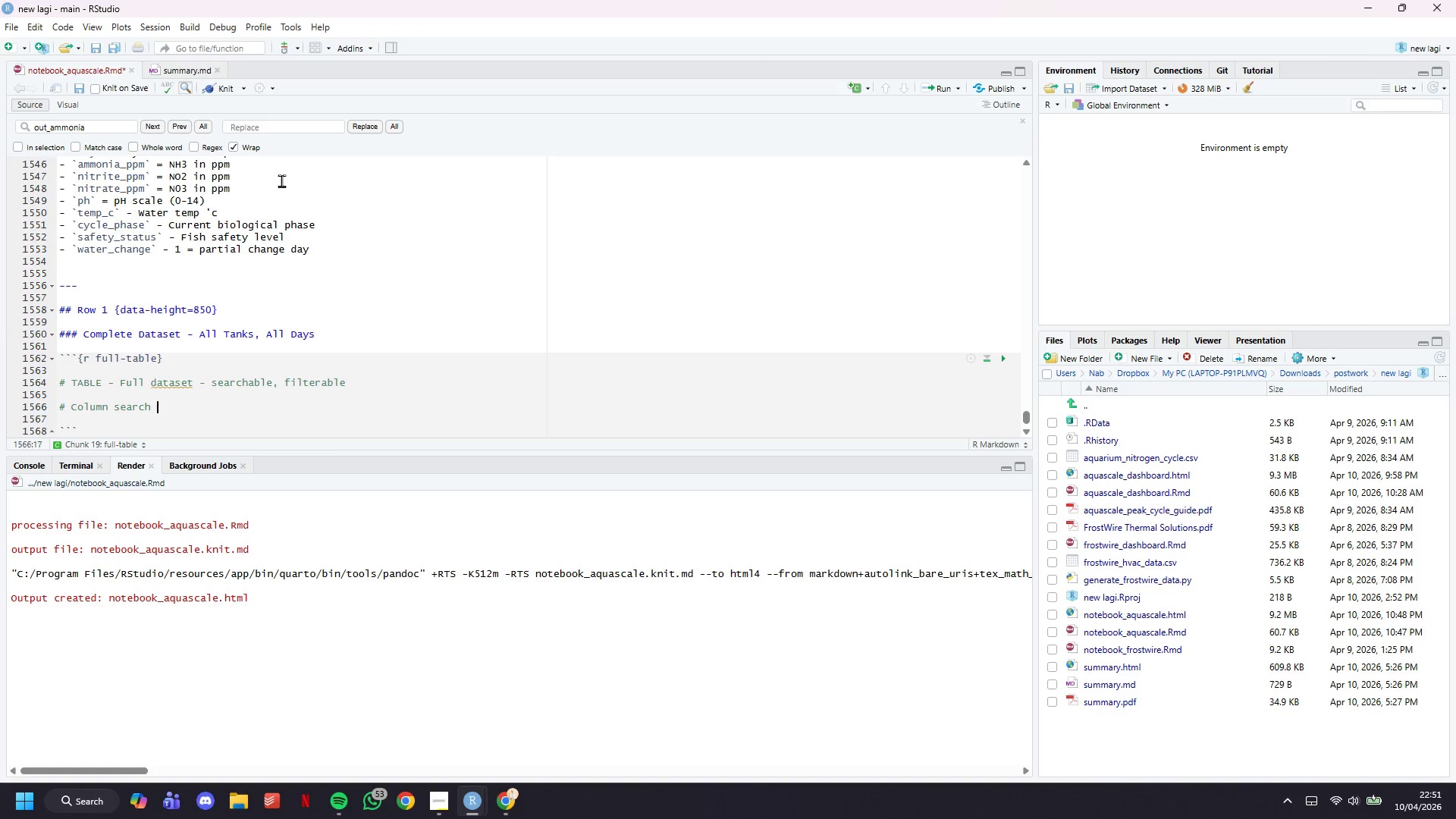 
key(ArrowLeft)
 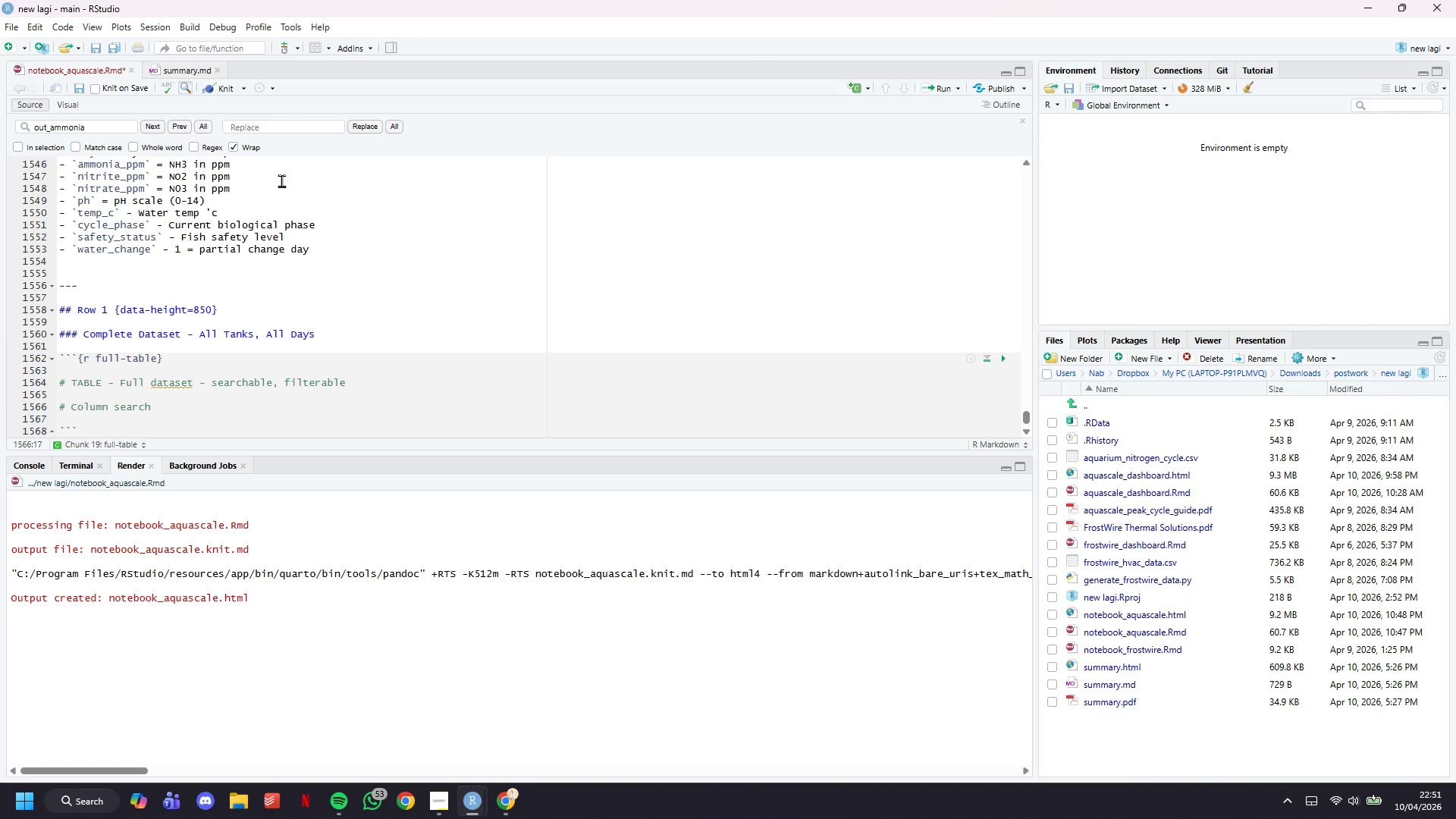 
type(boxes )
 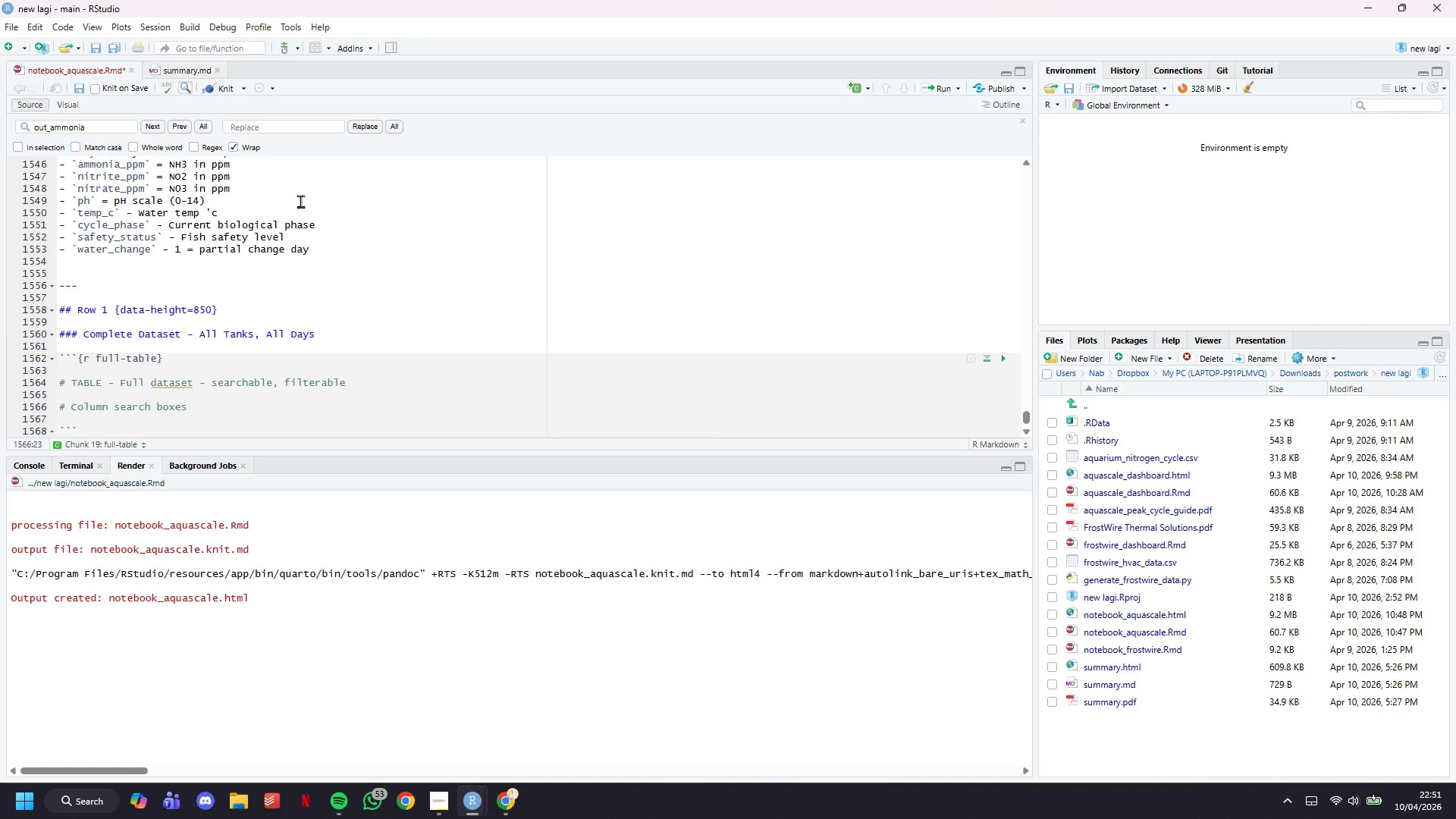 
type((file)
key(Backspace)
type(ter = "")
 